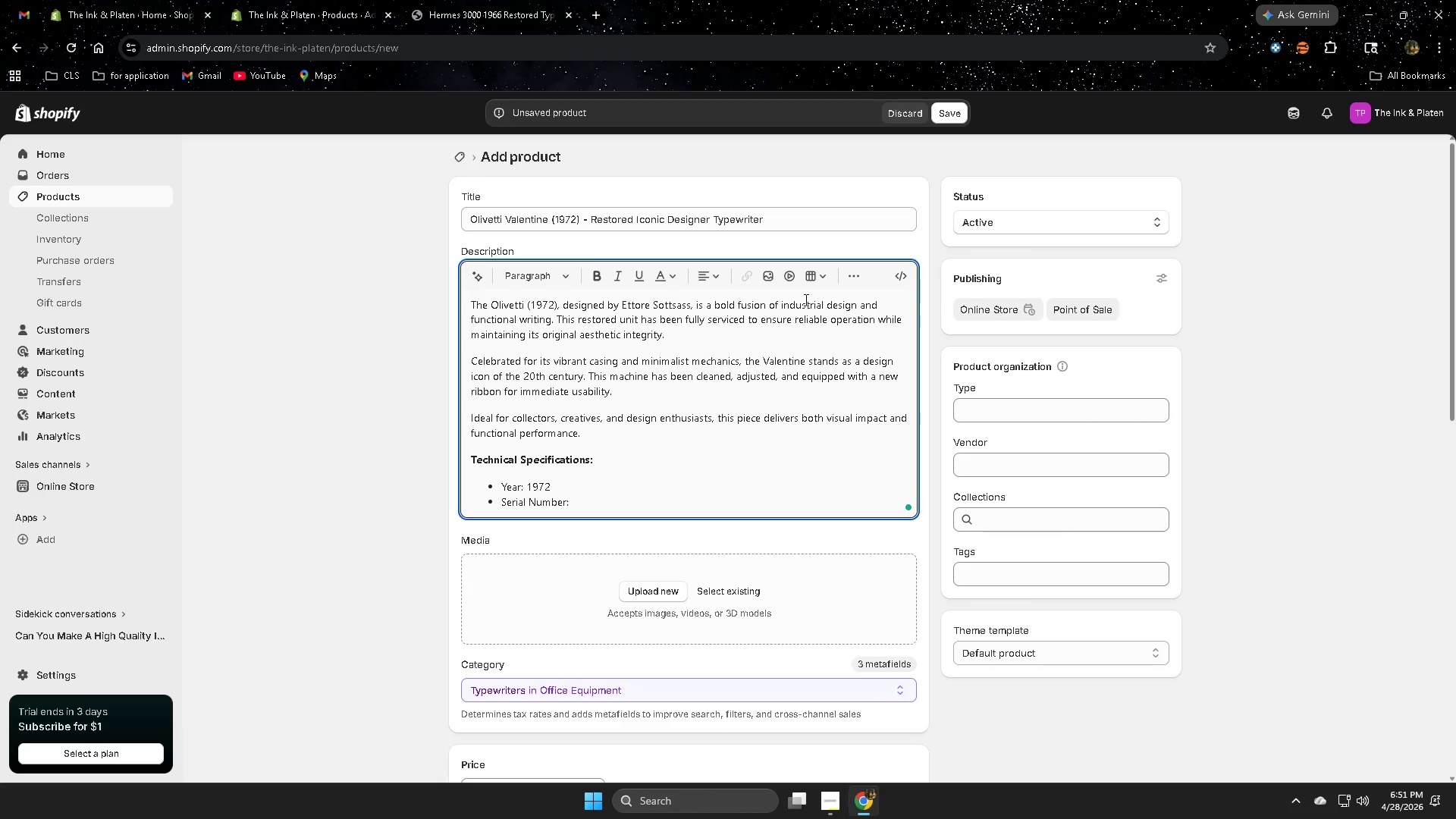 
left_click([516, 12])
 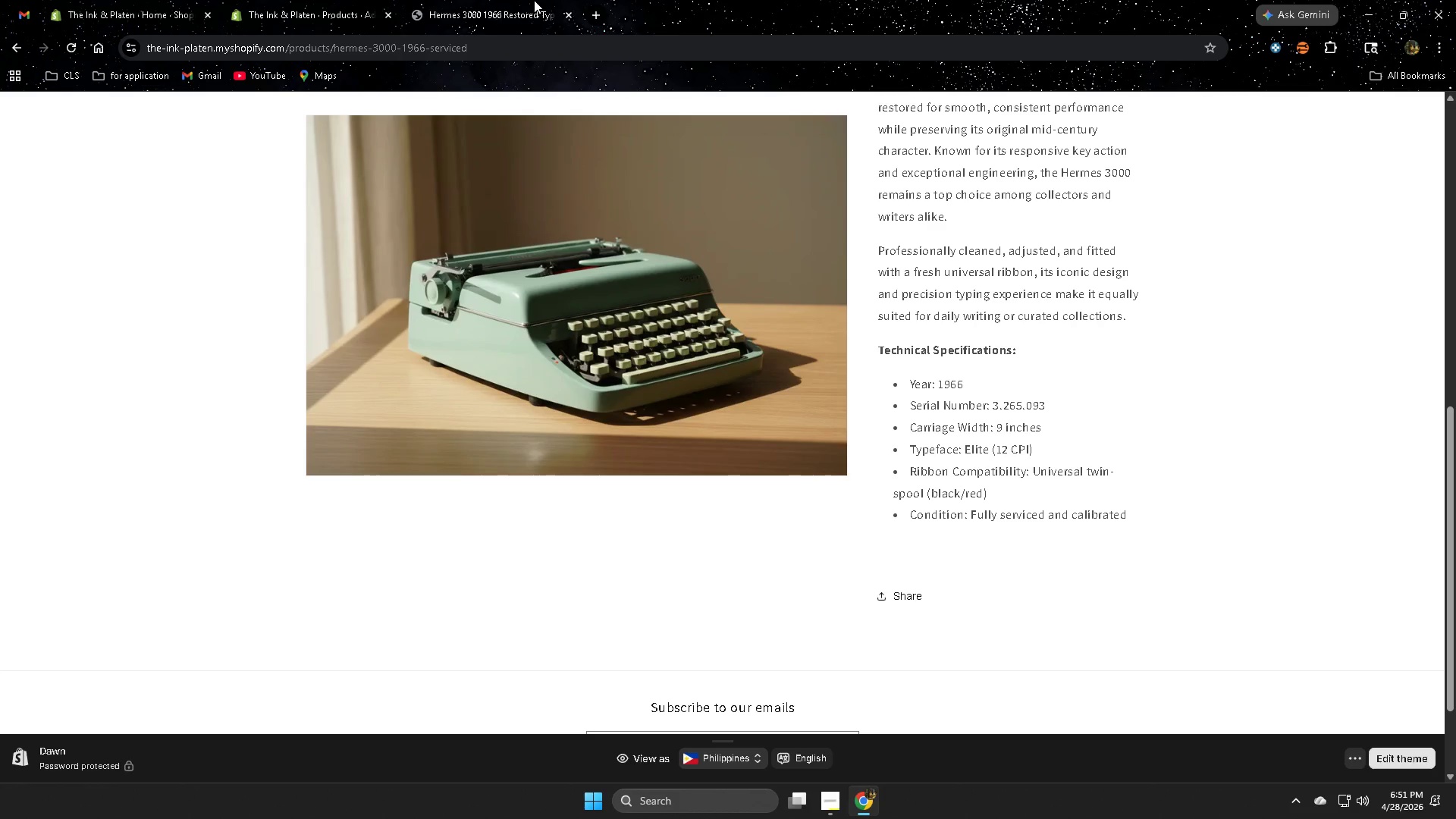 
wait(5.45)
 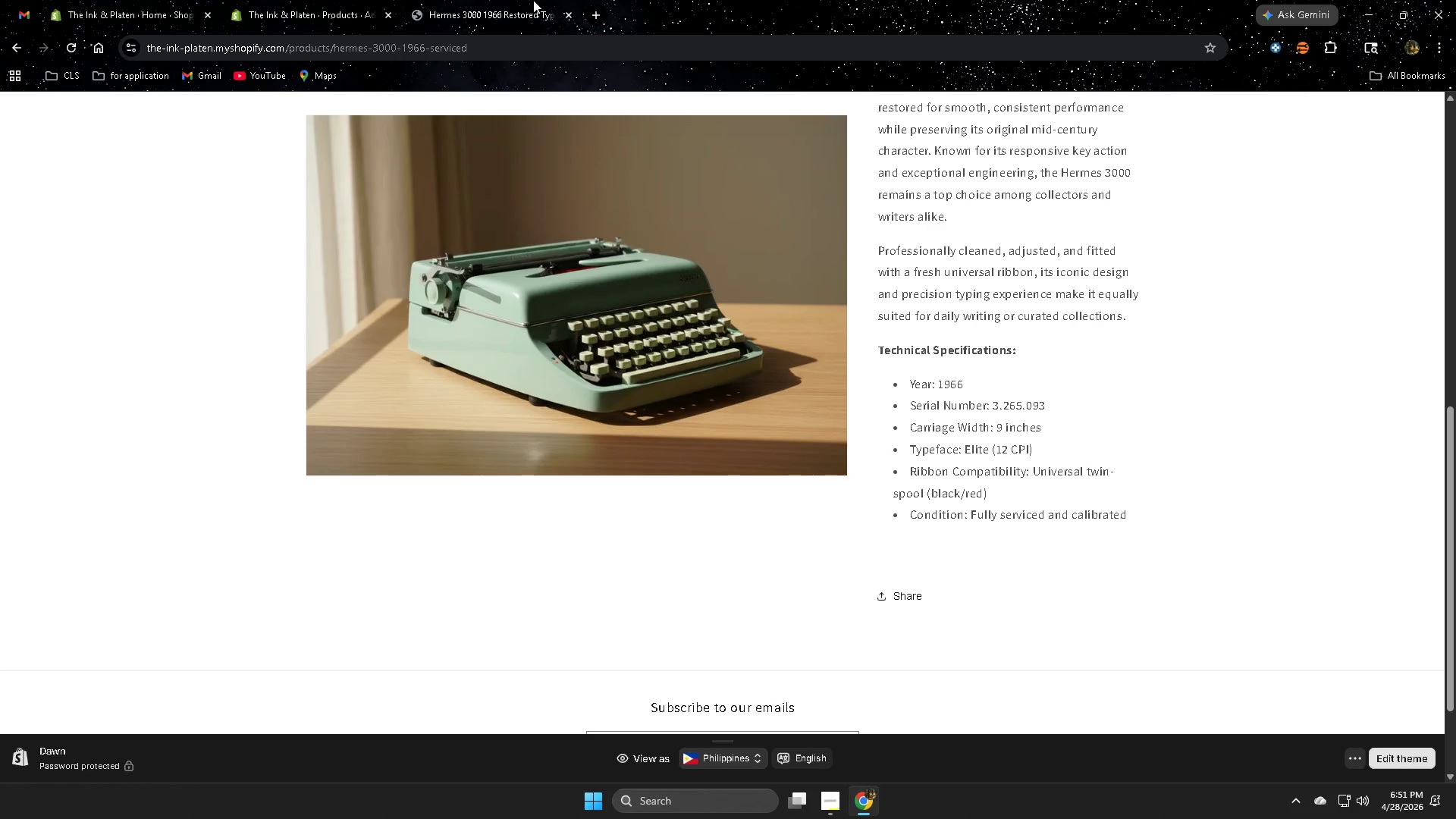 
left_click([344, 15])
 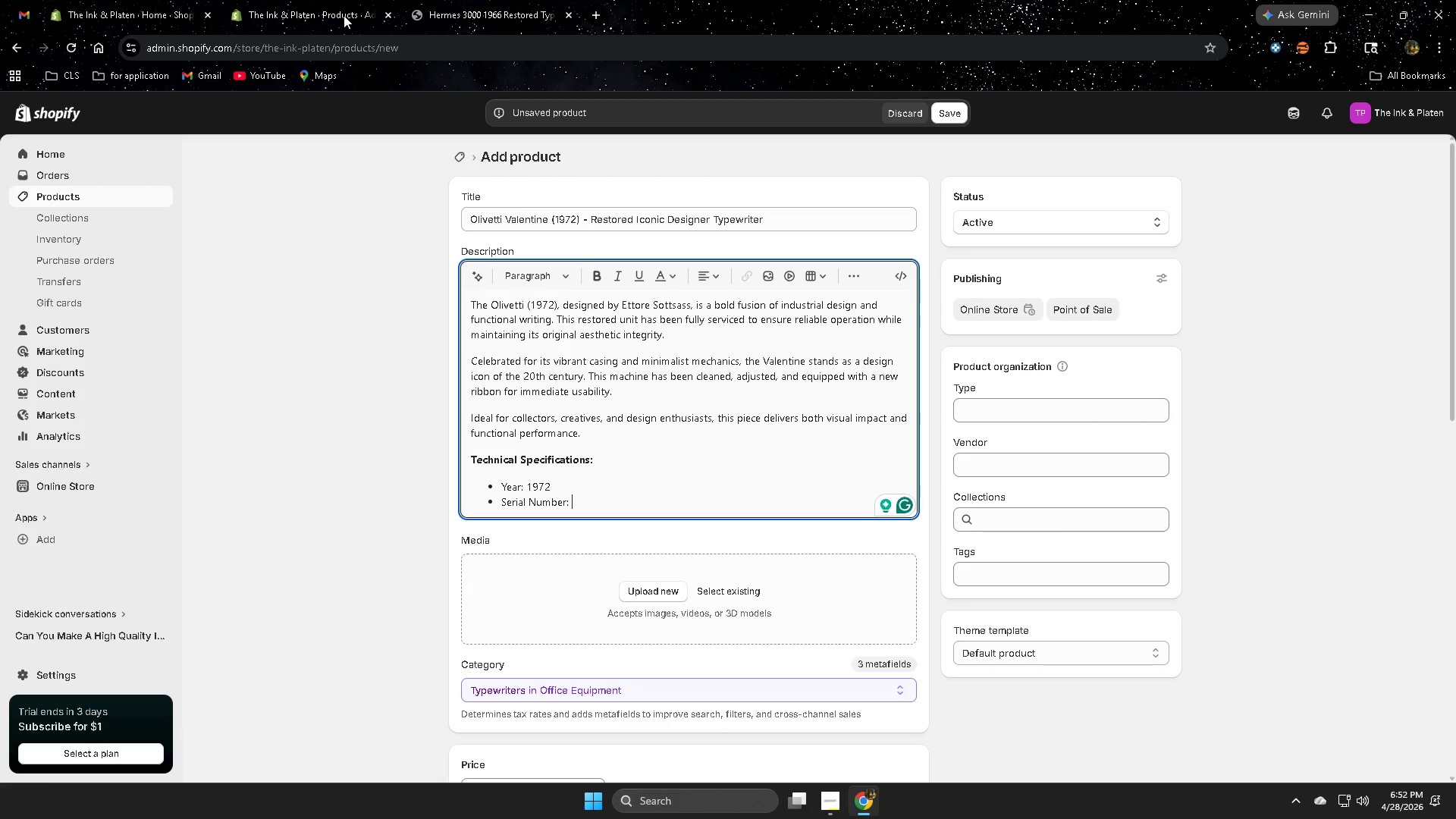 
key(Numpad4)
 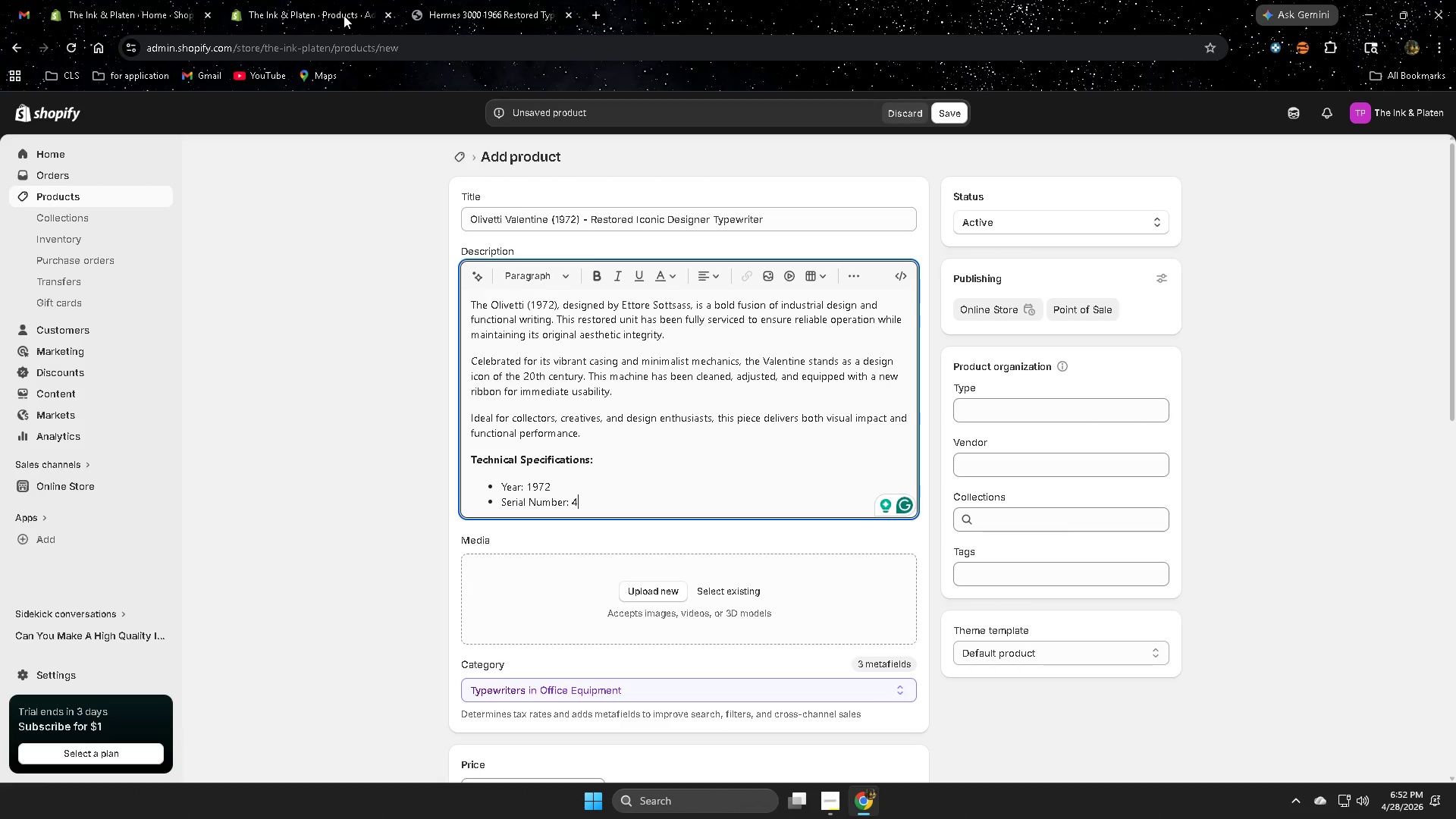 
key(NumpadDecimal)
 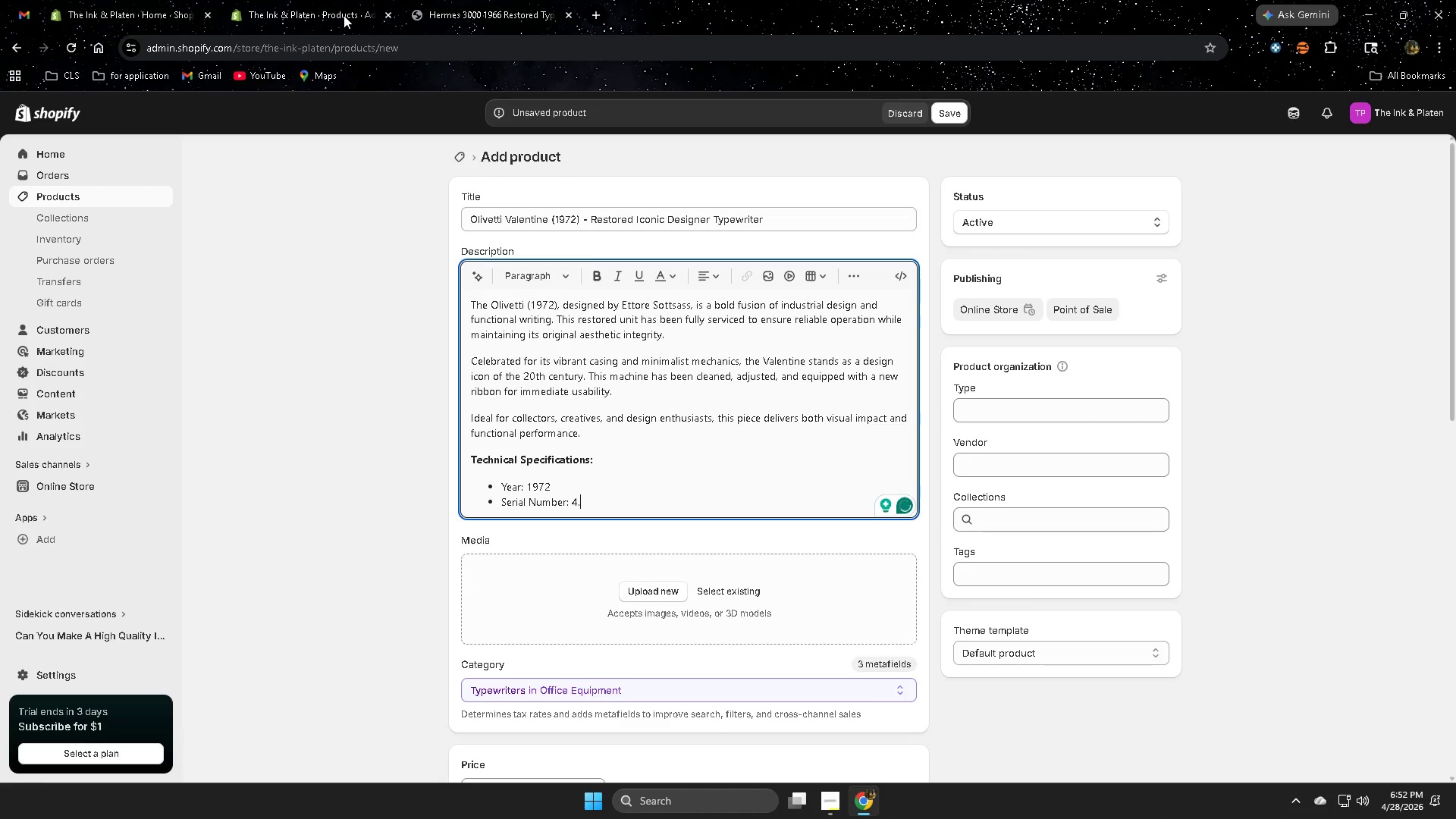 
key(Numpad6)
 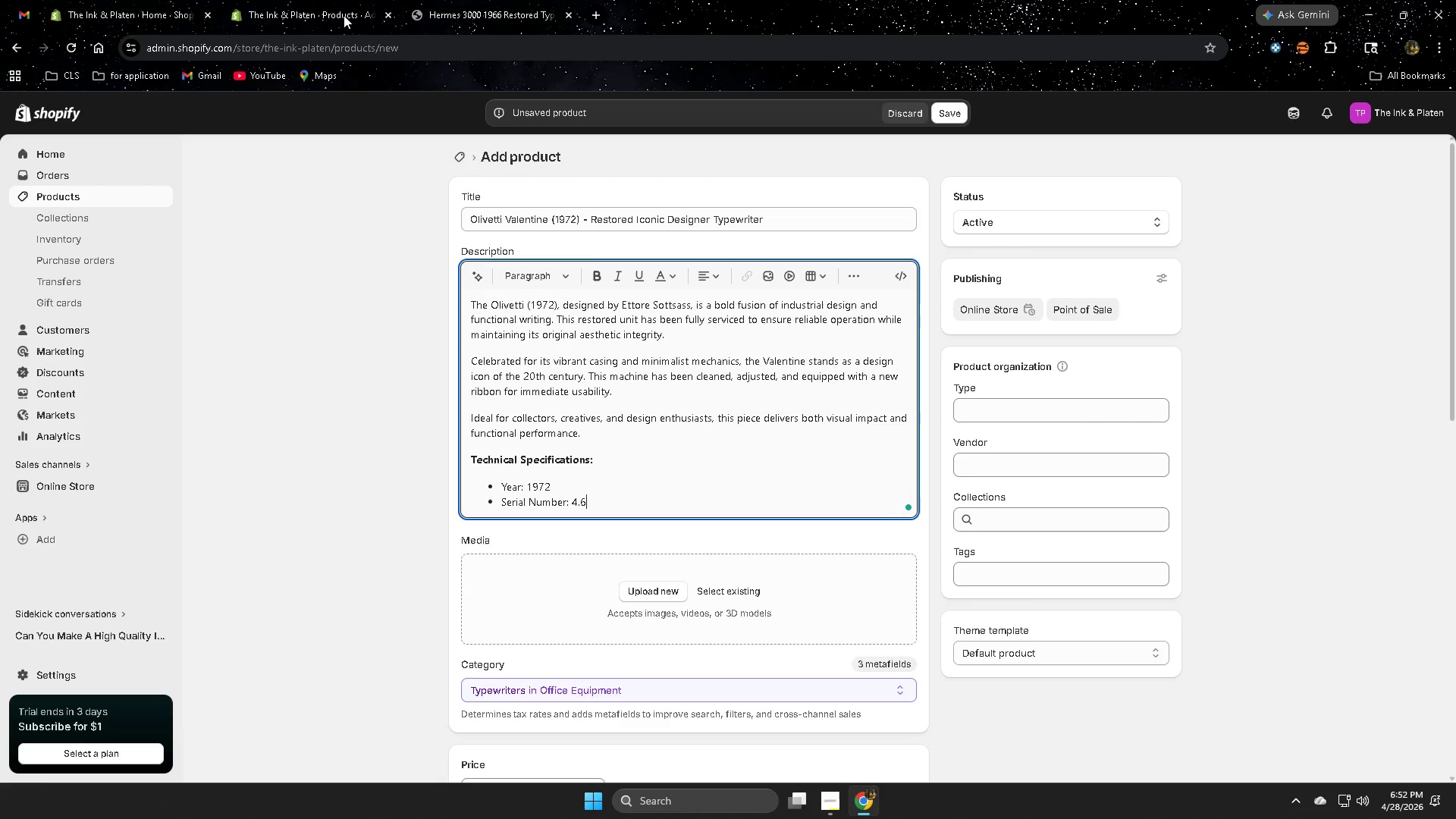 
key(Numpad8)
 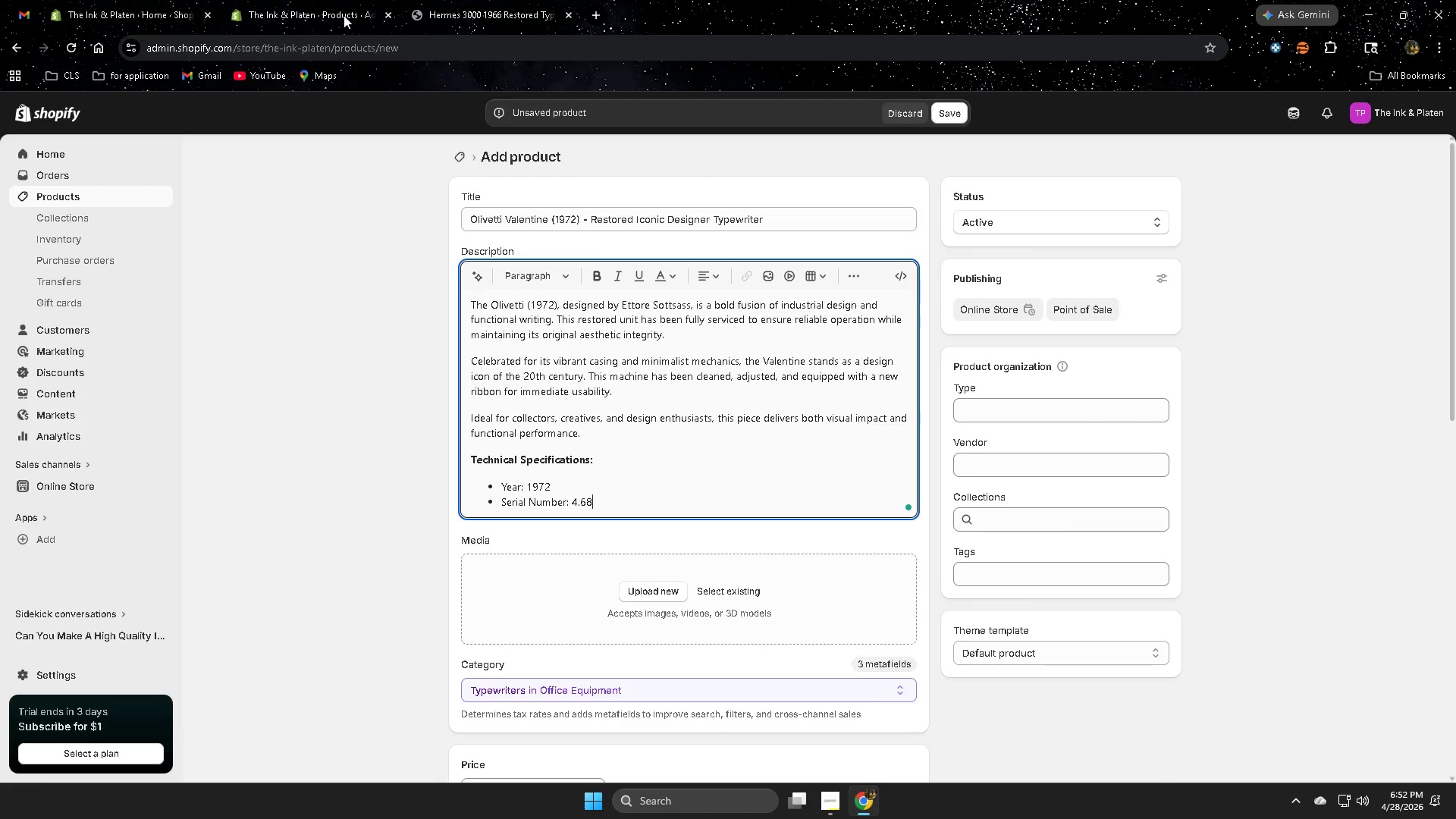 
key(Numpad5)
 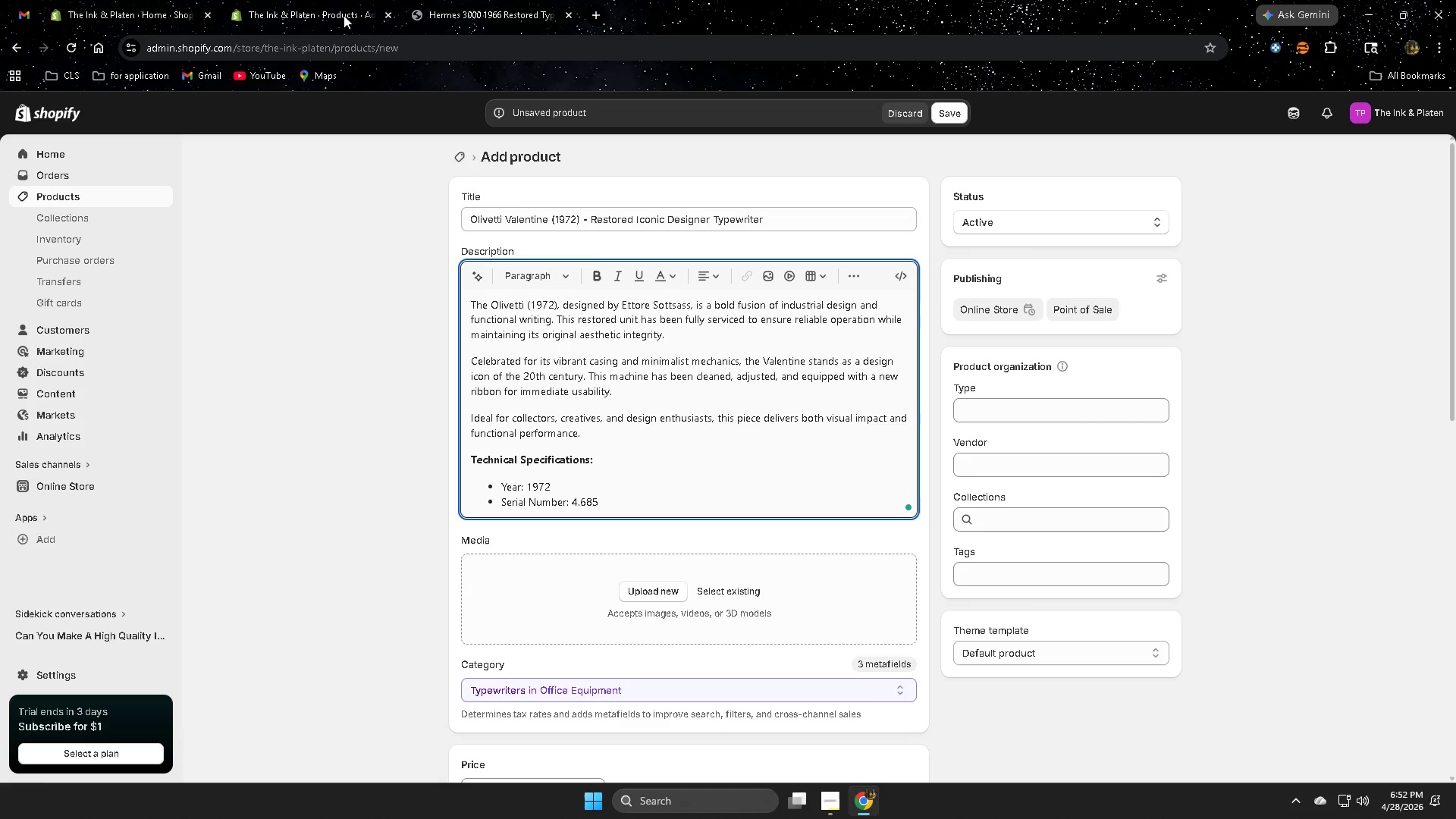 
key(NumpadDecimal)
 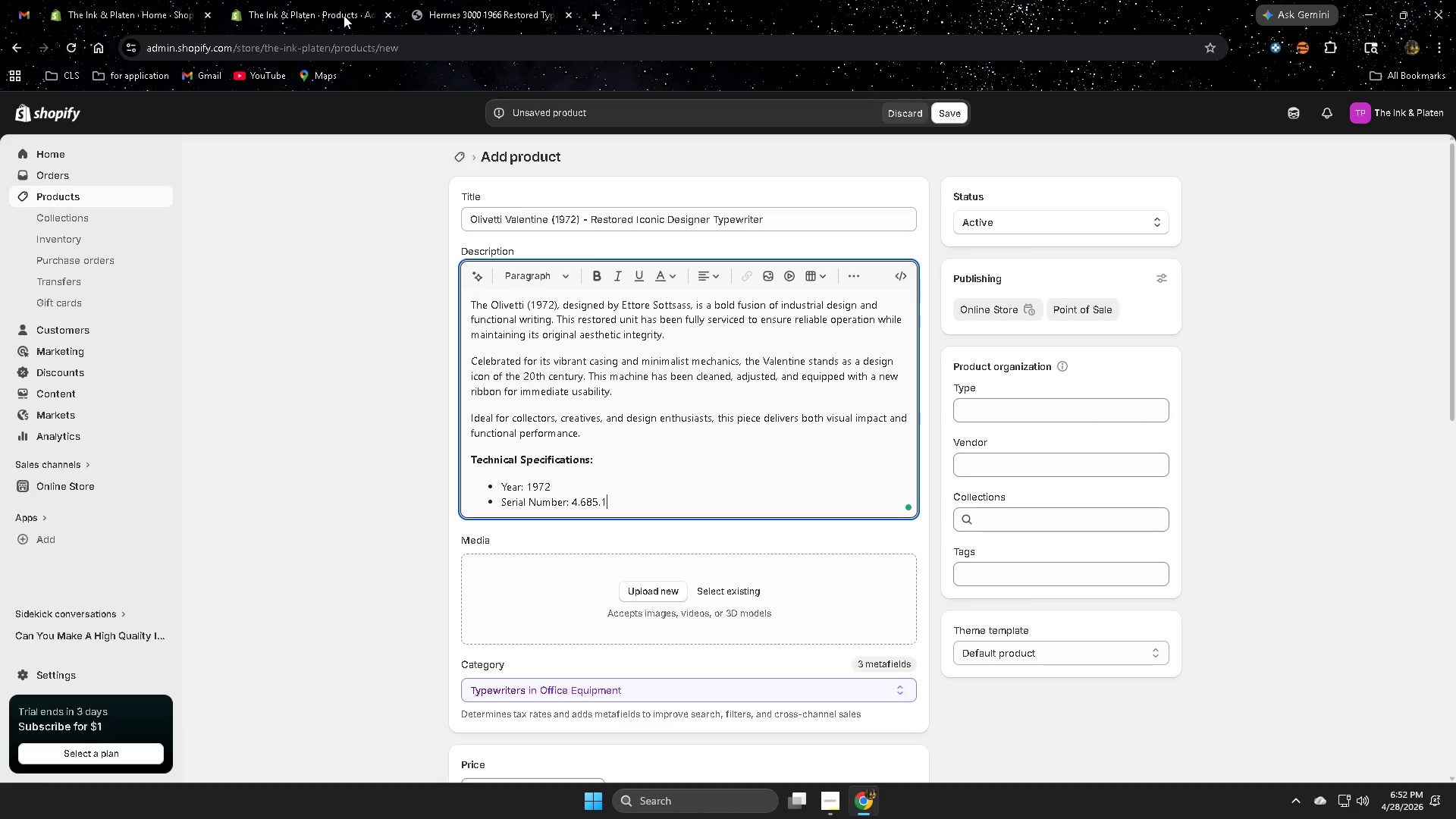 
key(Numpad1)
 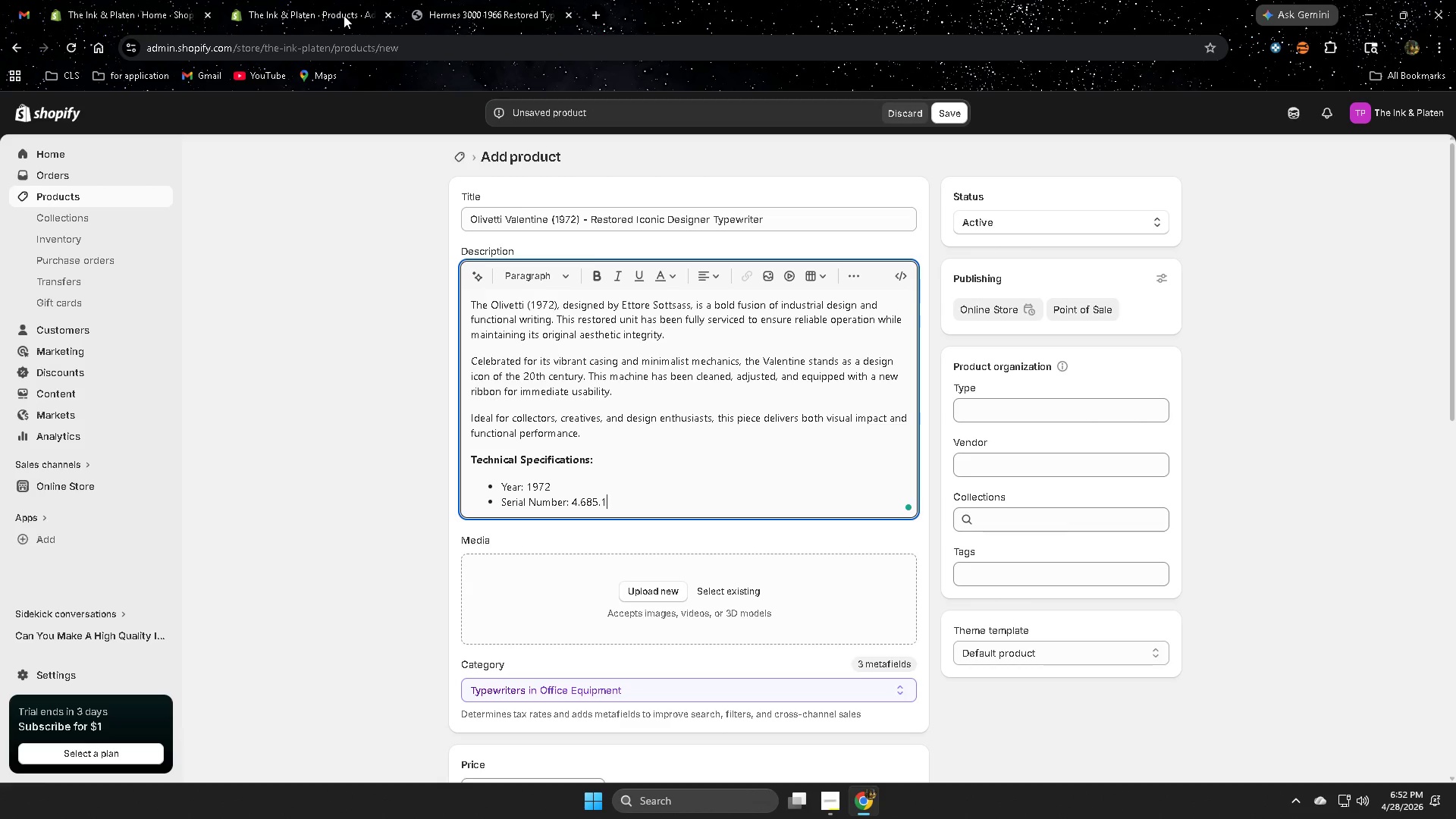 
key(Numpad2)
 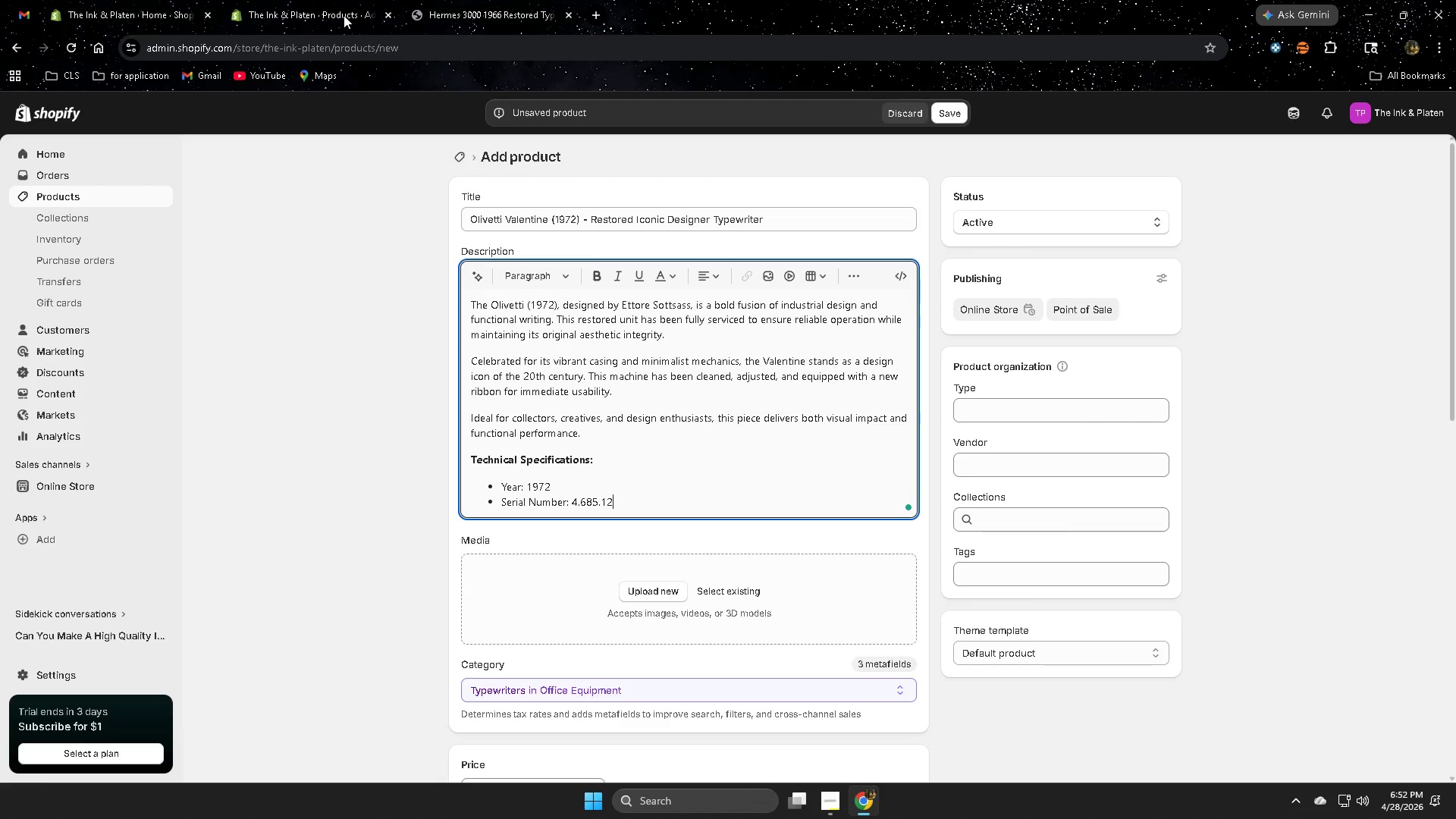 
key(Numpad7)
 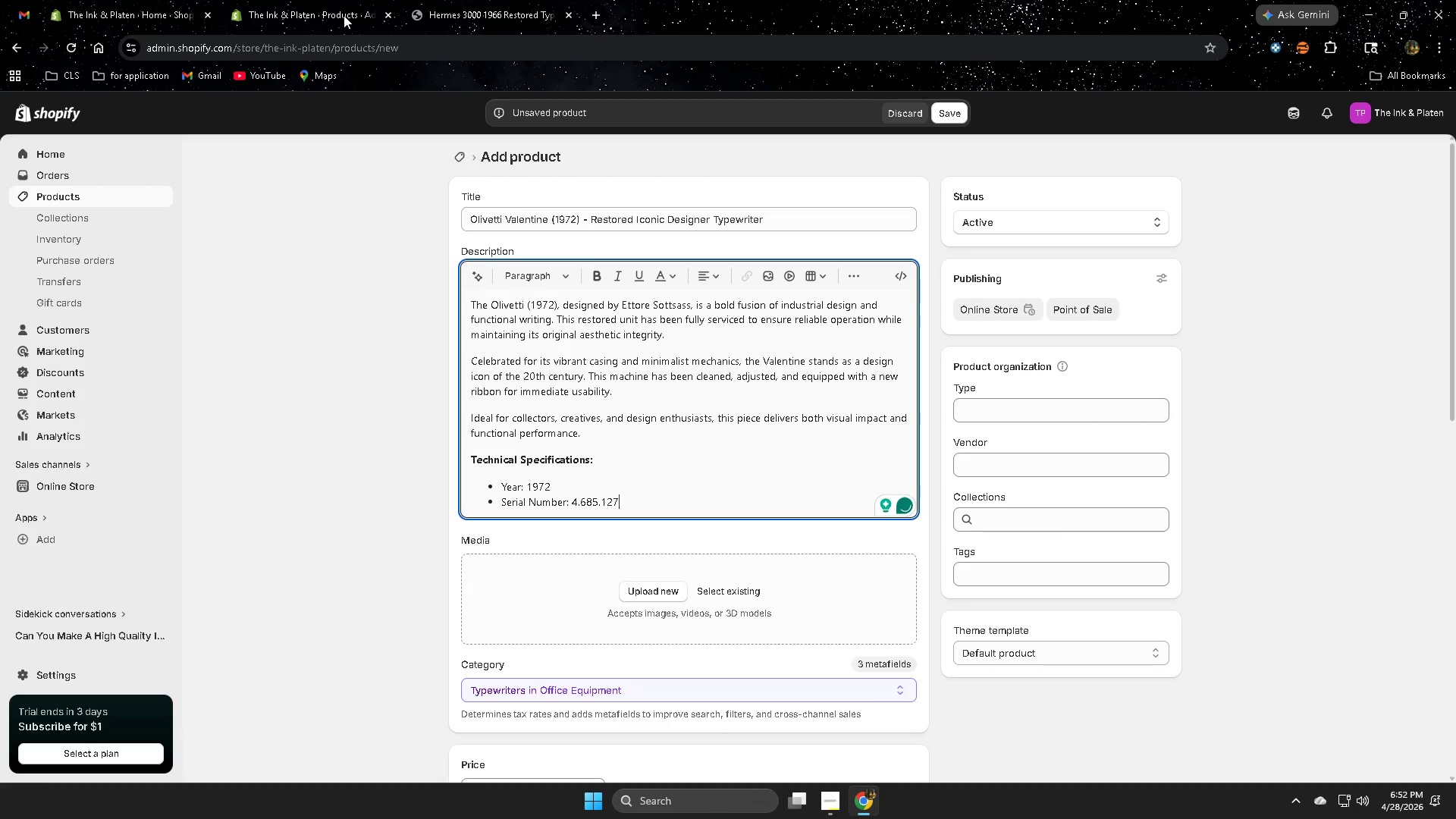 
key(NumpadEnter)
 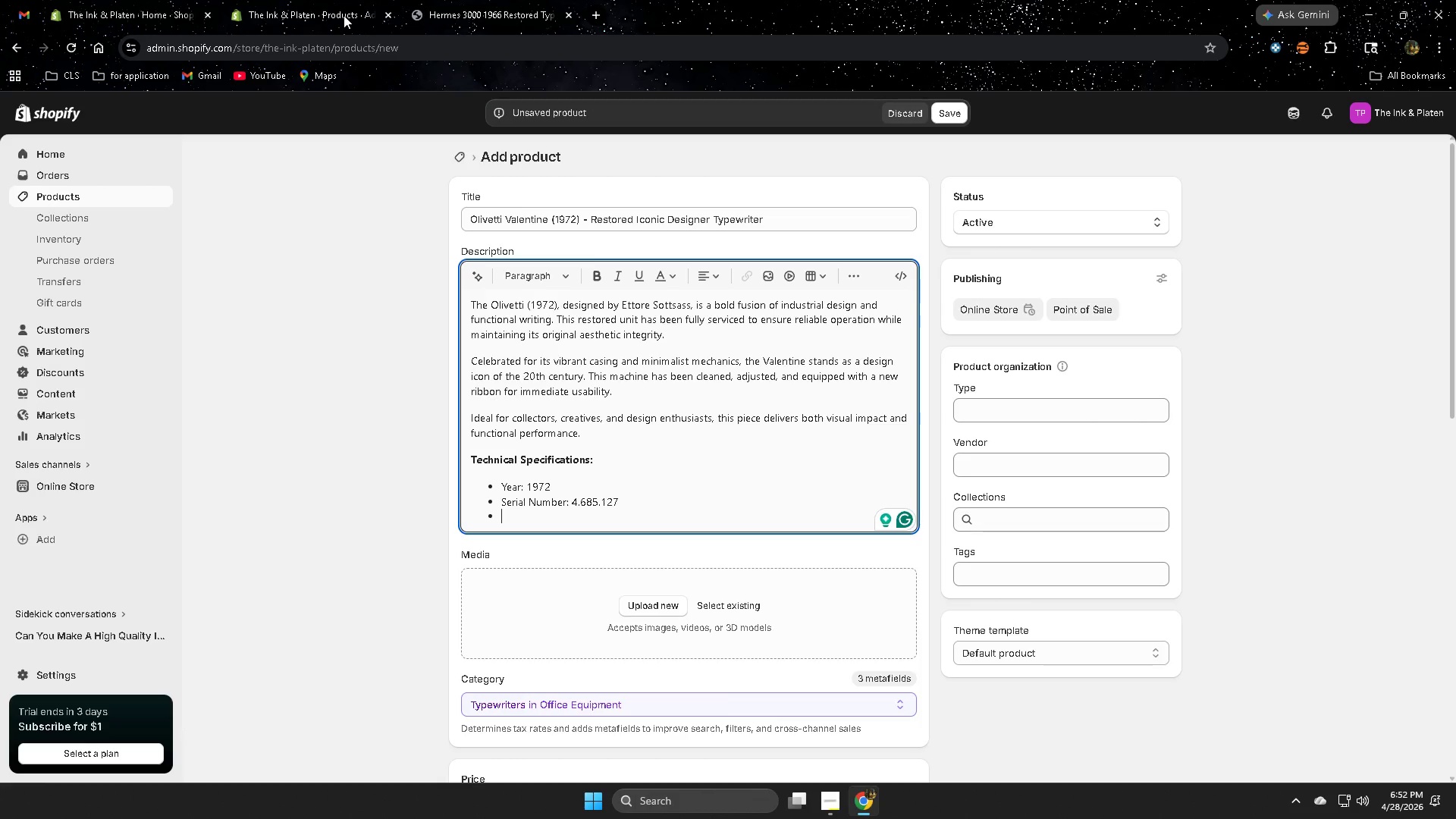 
wait(28.38)
 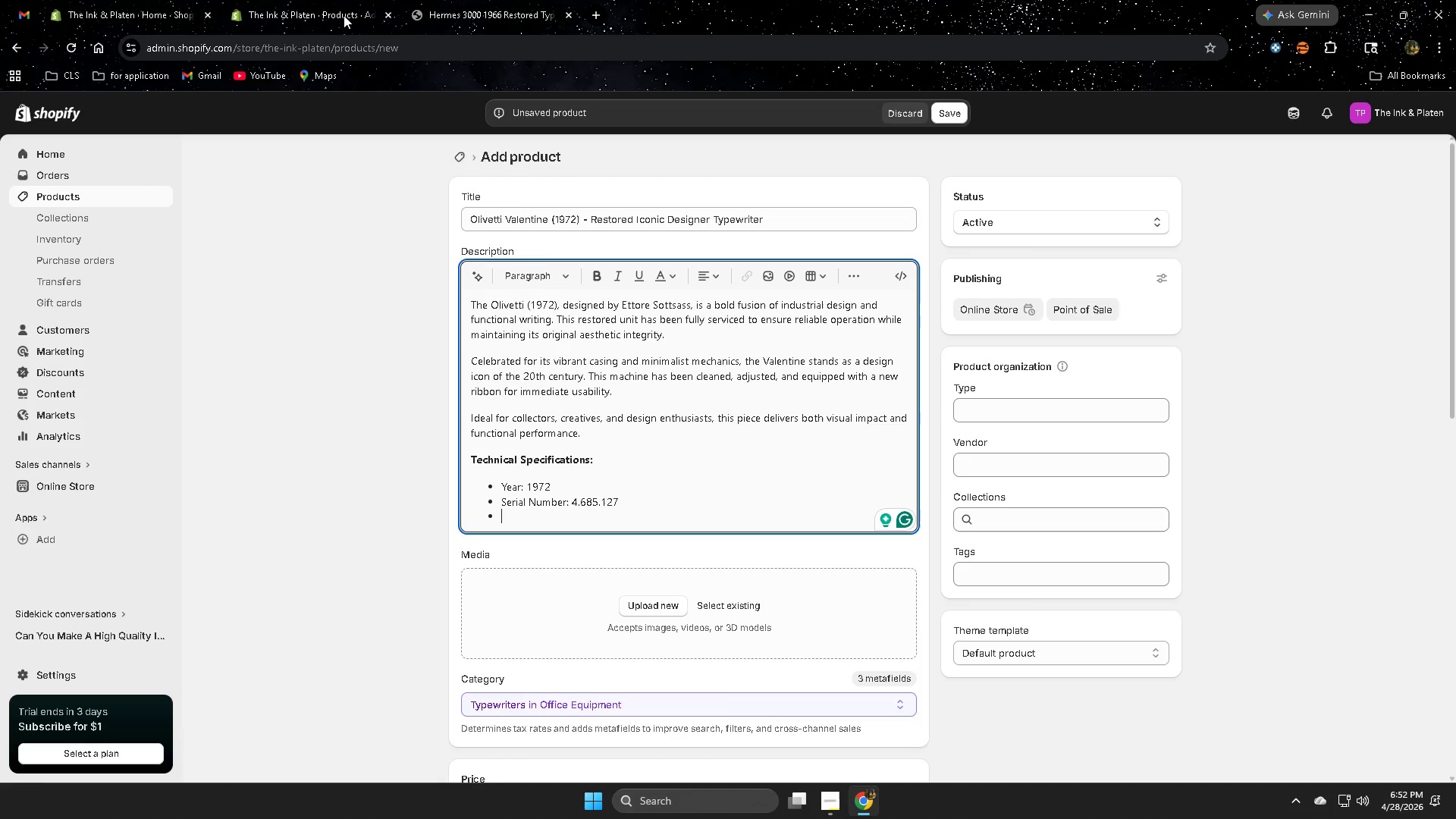 
type(Carriage )
 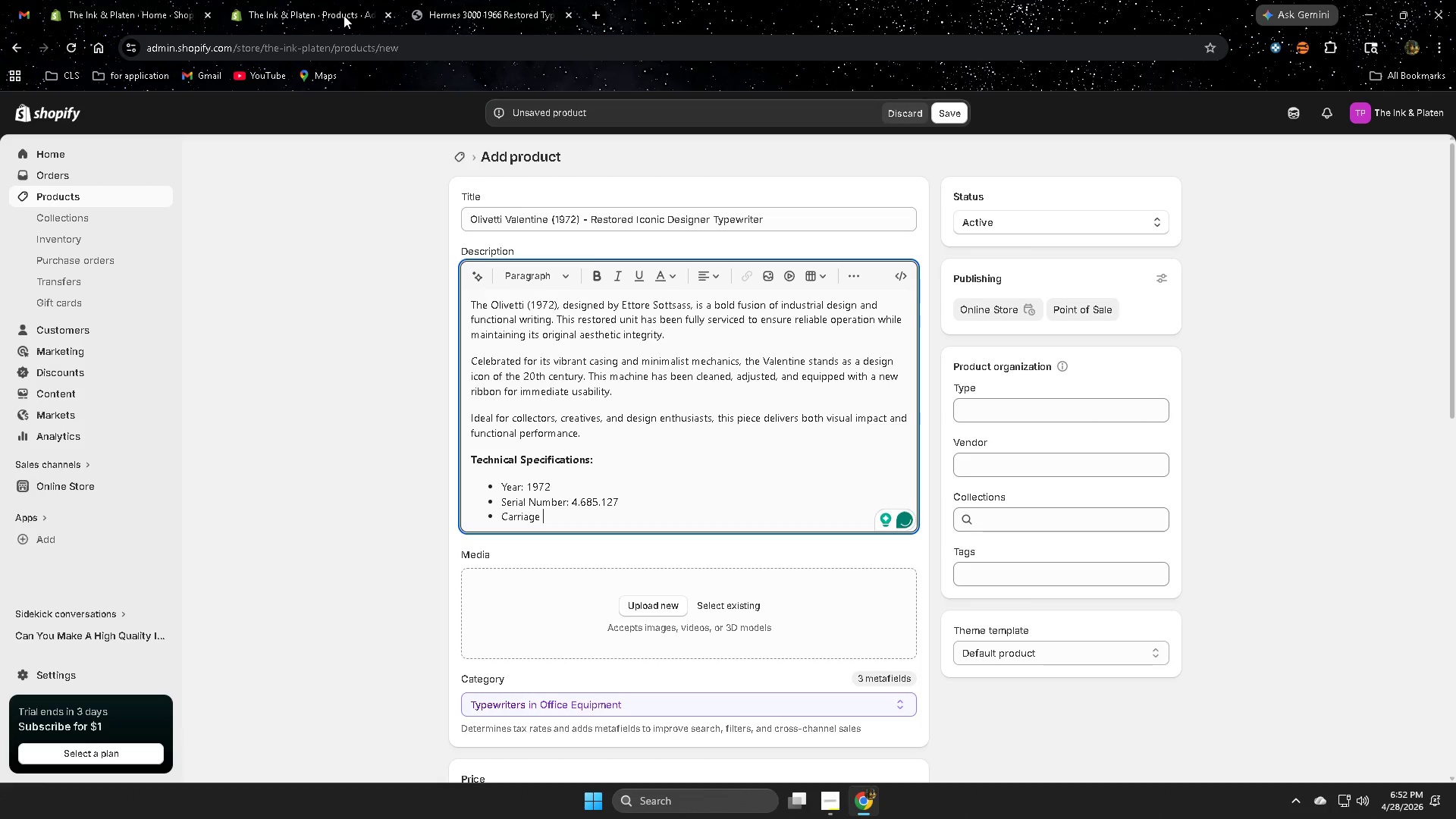 
type(Width: )
 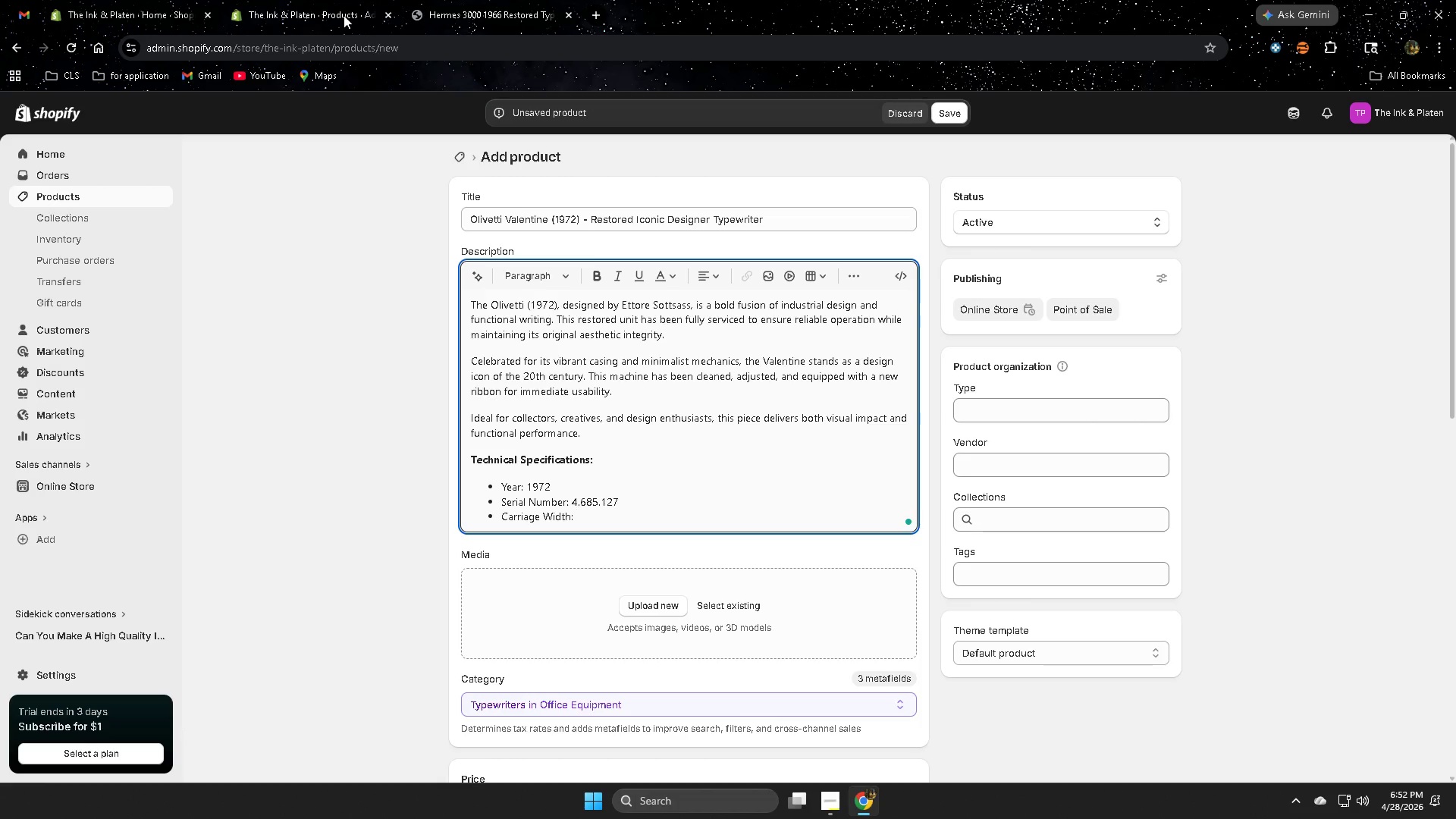 
wait(20.09)
 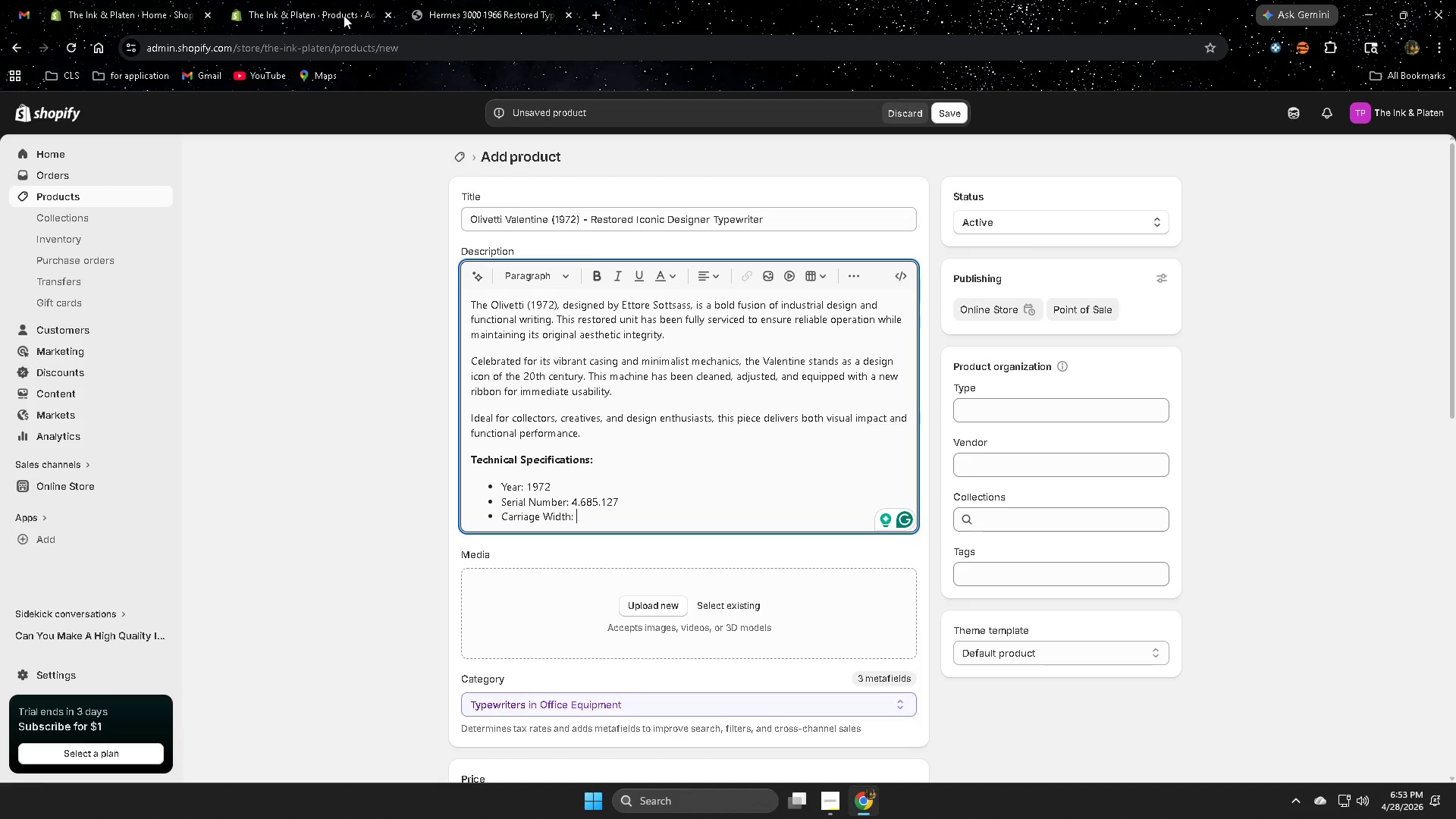 
key(Numpad9)
 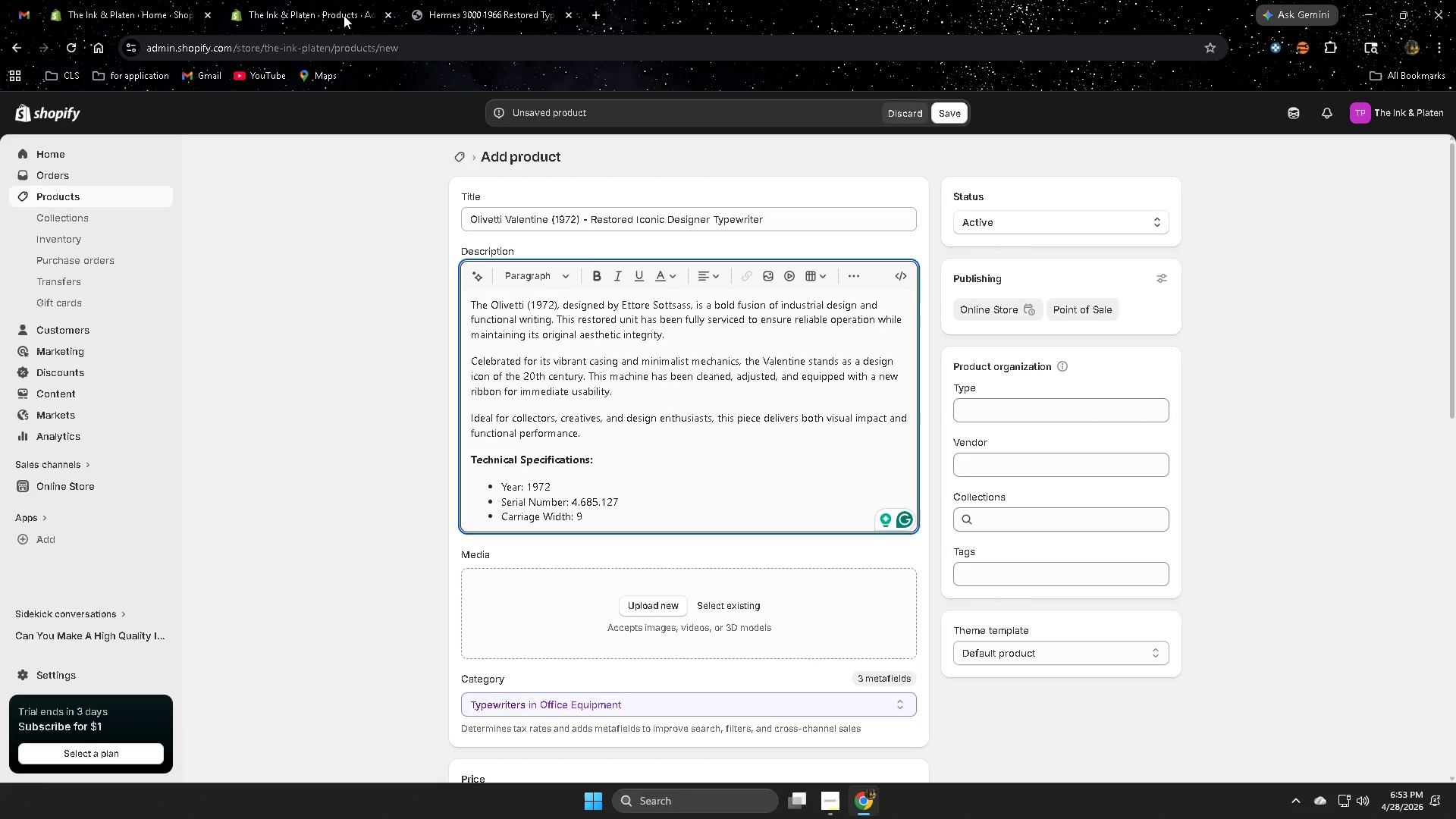 
key(Shift+ShiftRight)
 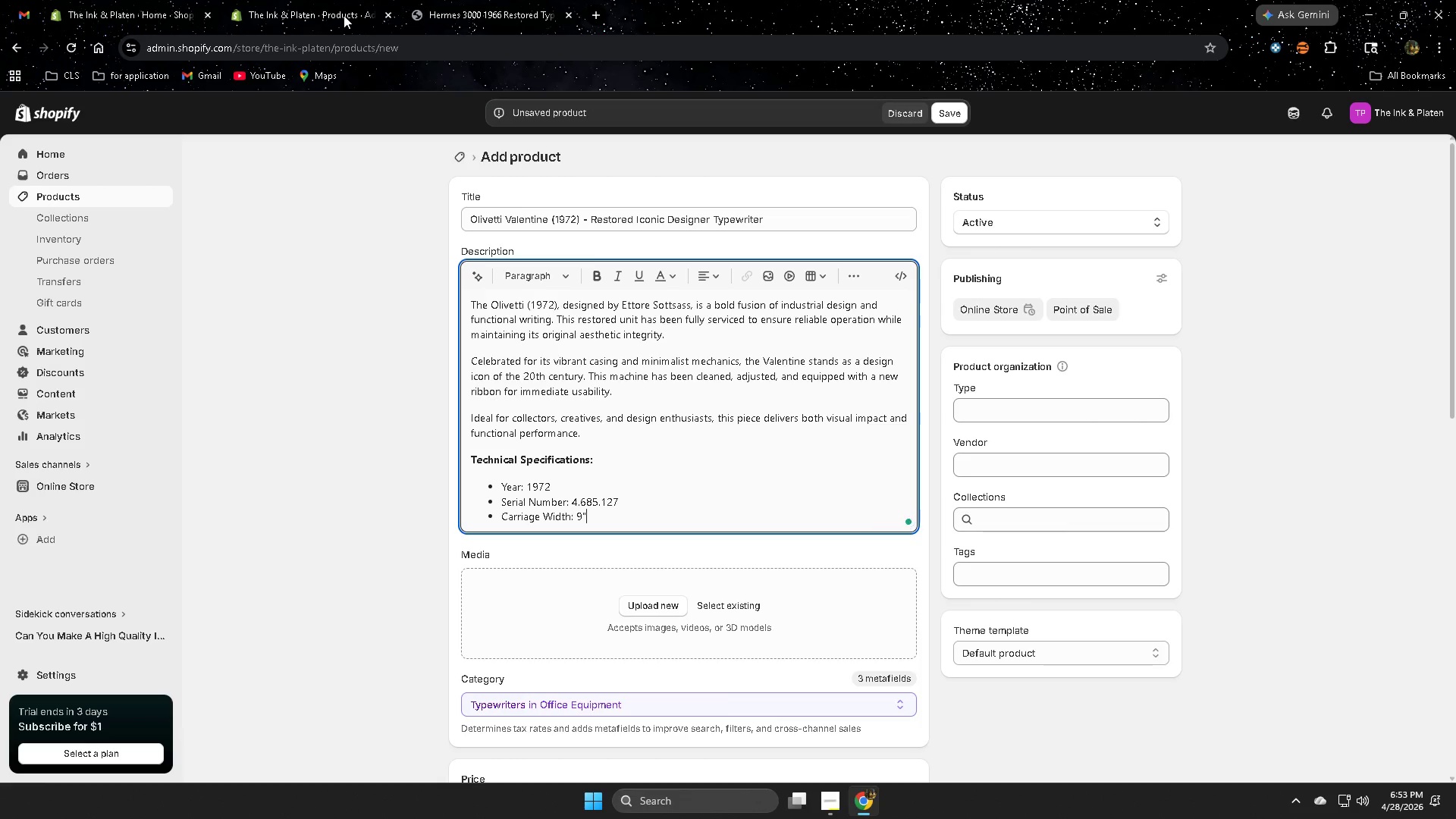 
key(Shift+Quote)
 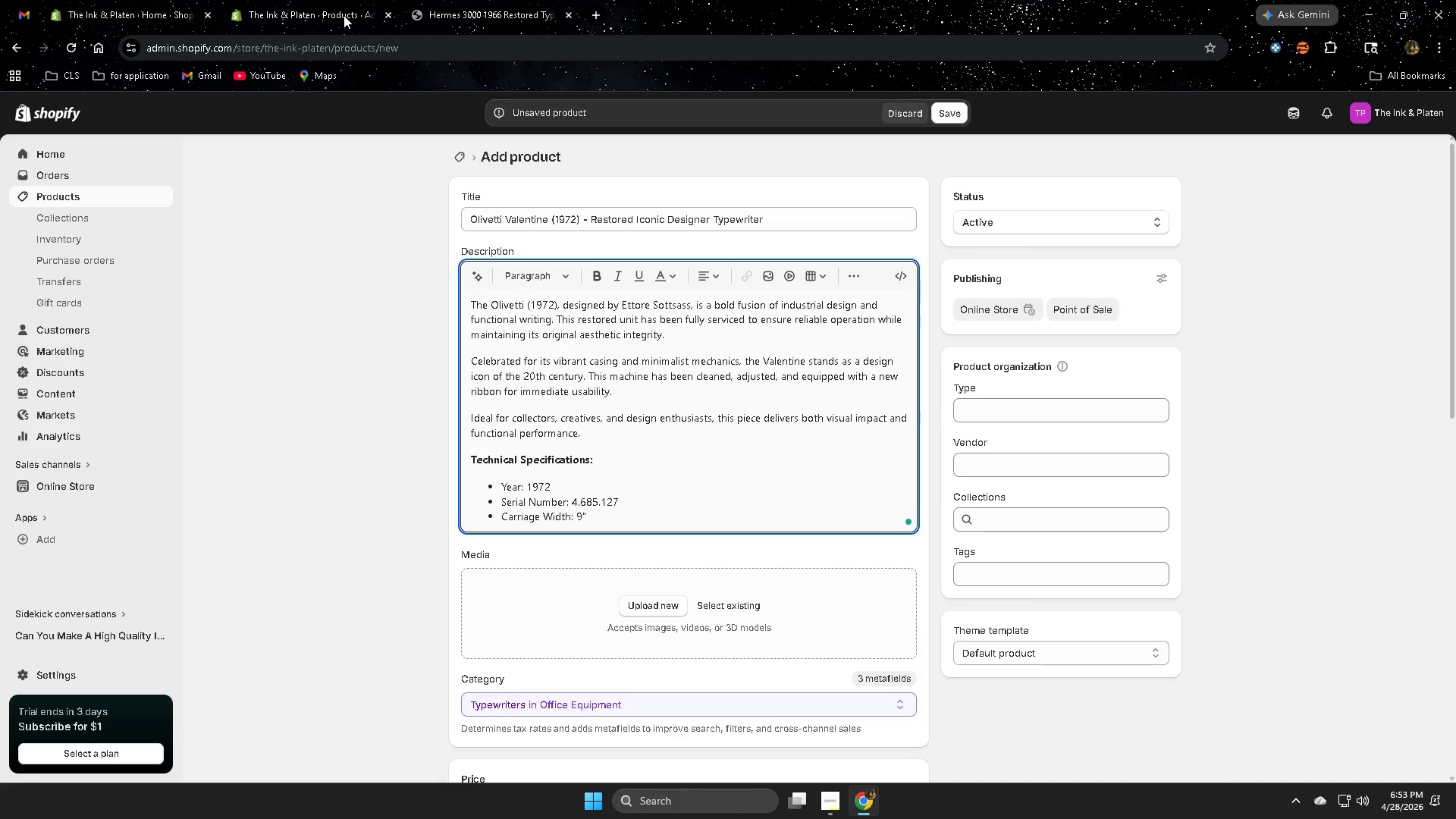 
key(NumpadEnter)
 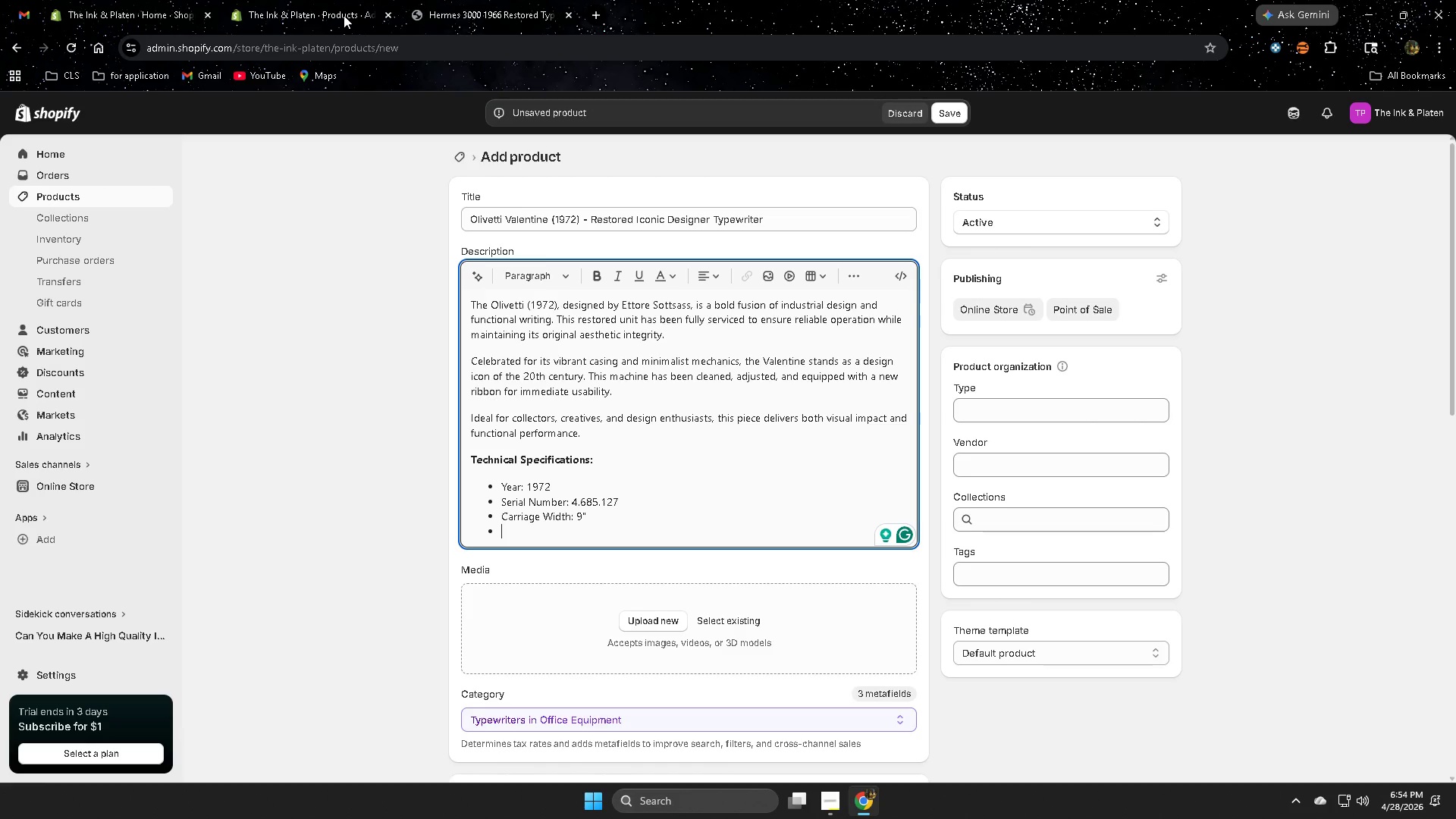 
wait(83.22)
 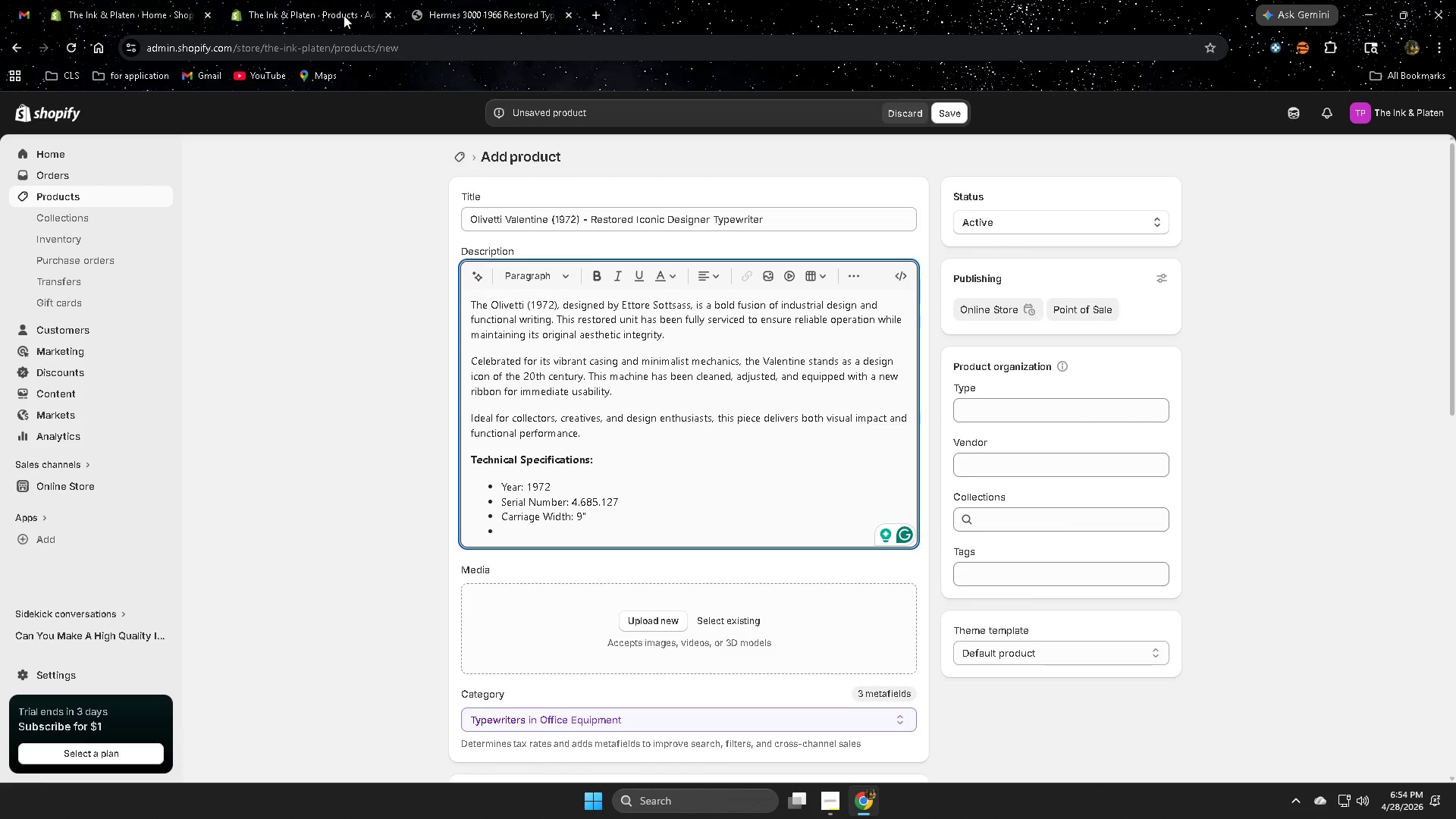 
type(Typeface)
 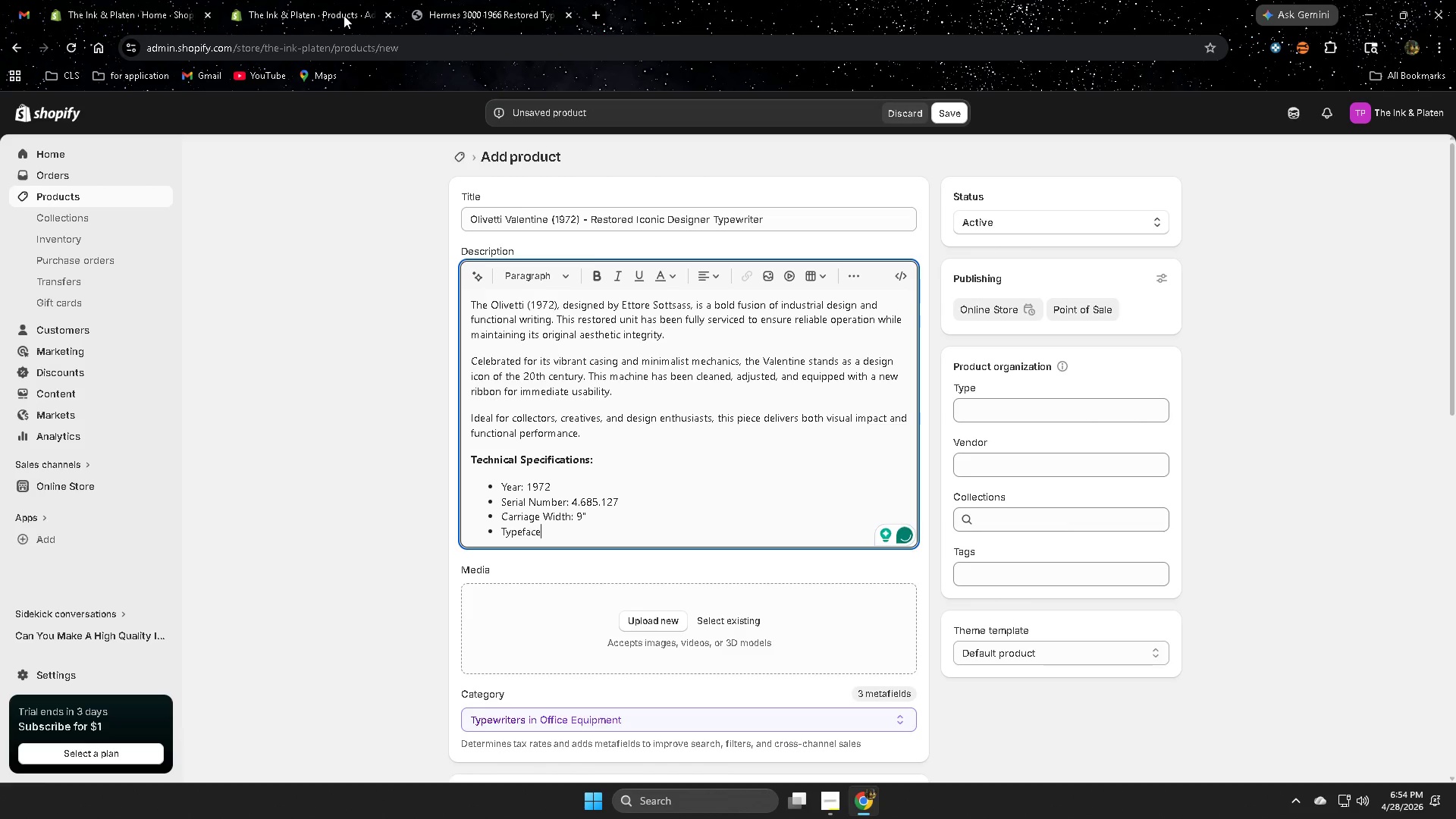 
type(: Pica (10 CPI))
 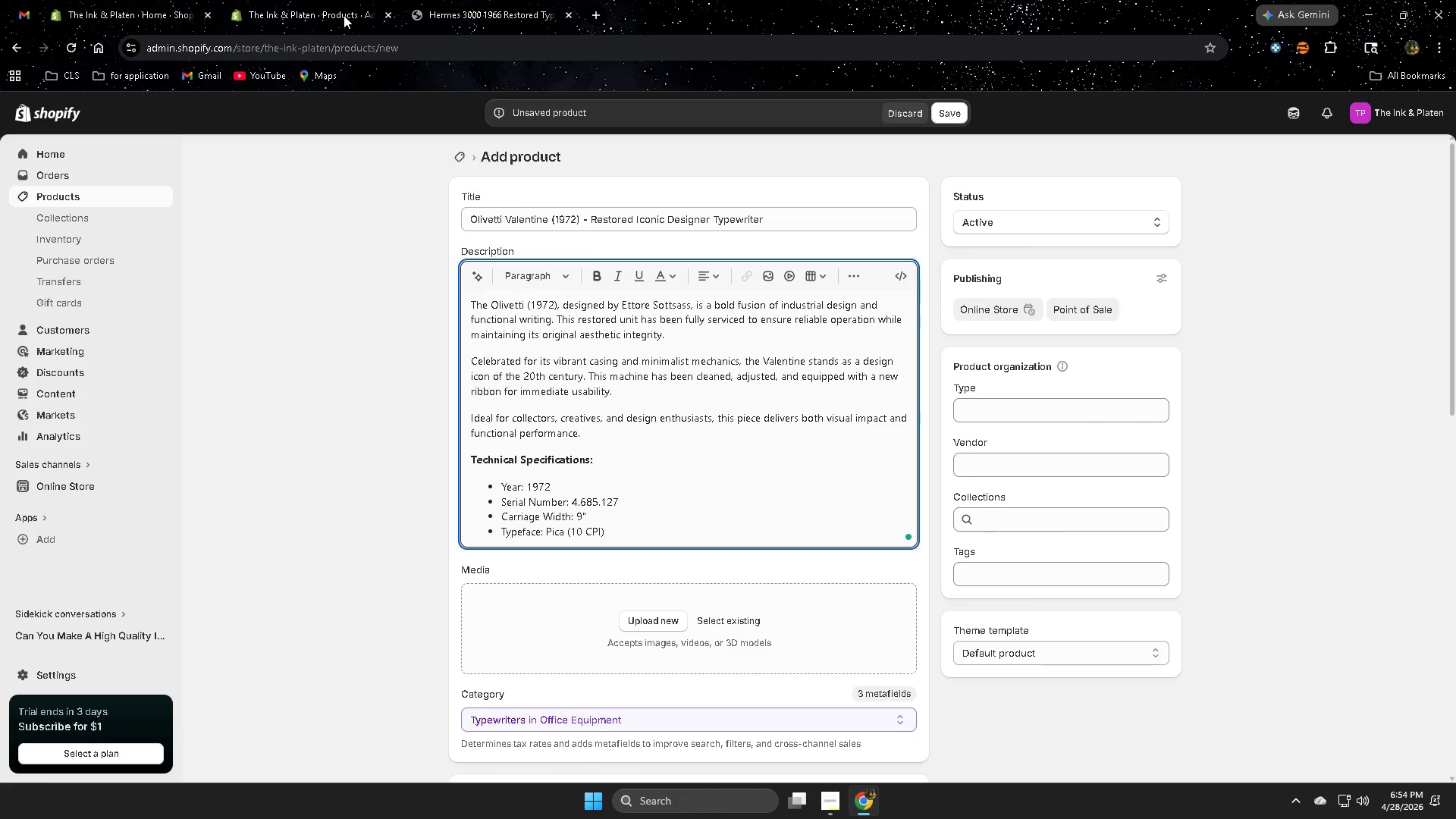 
key(Enter)
 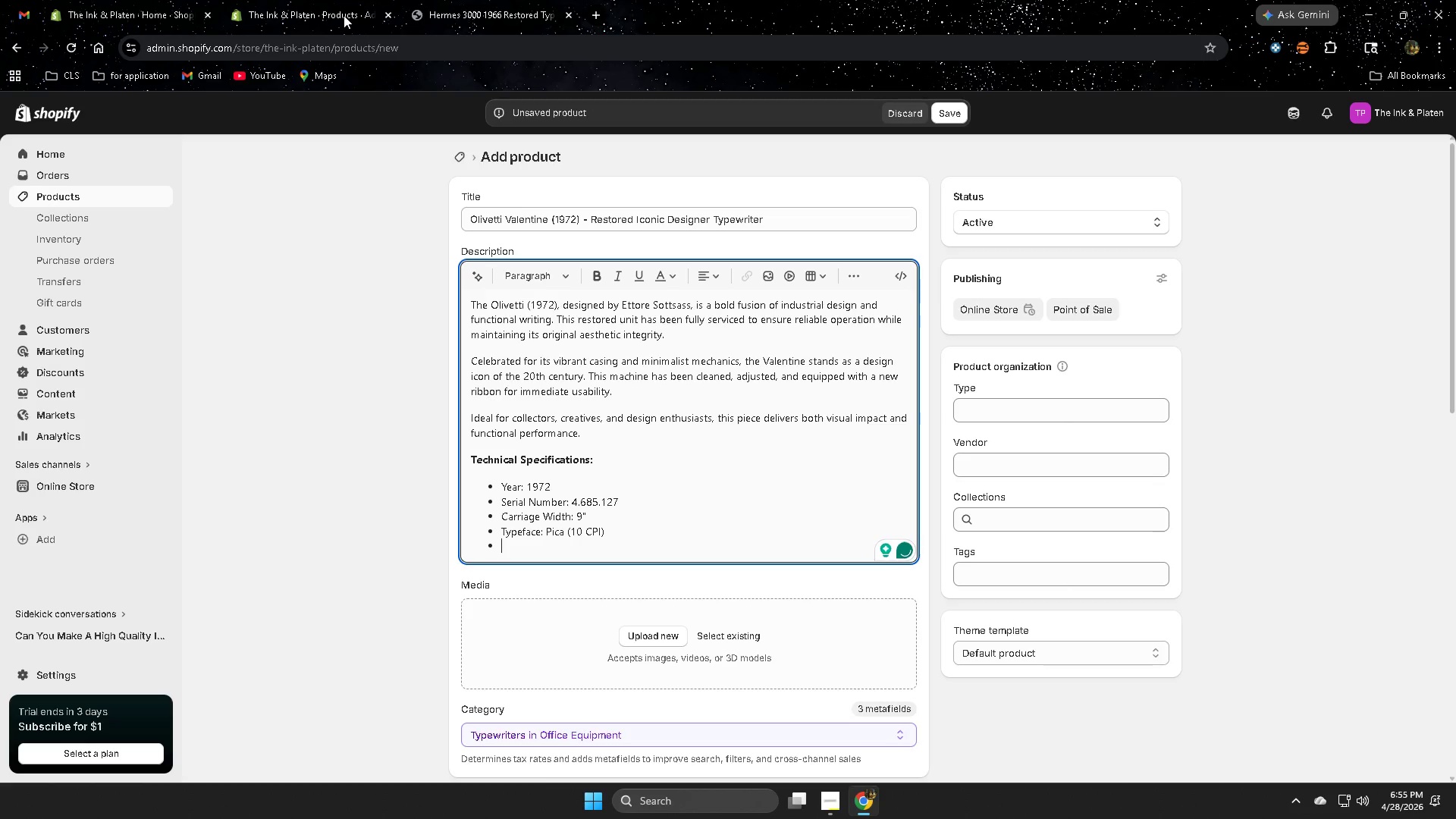 
type(Ribbon )
 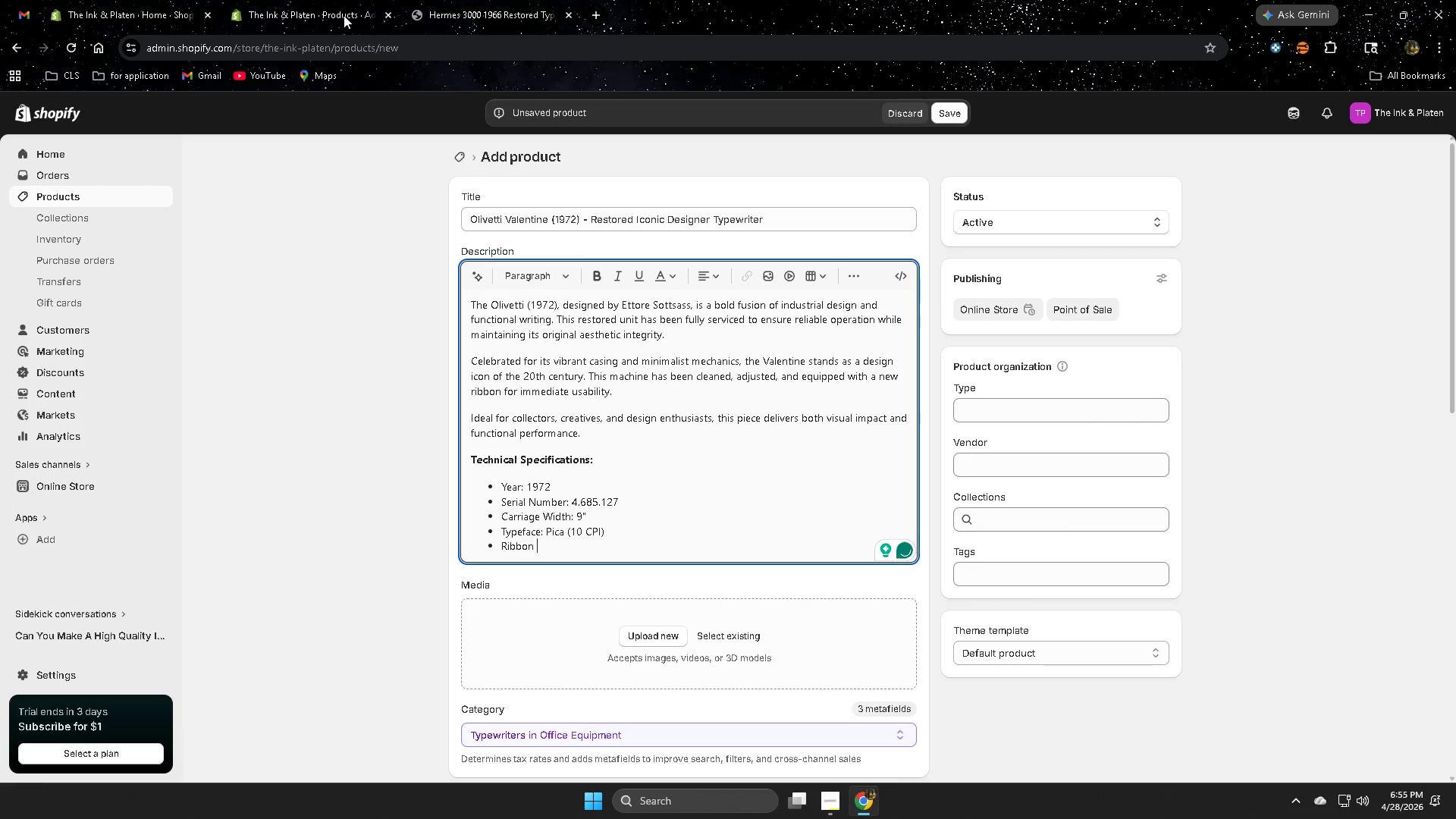 
wait(9.58)
 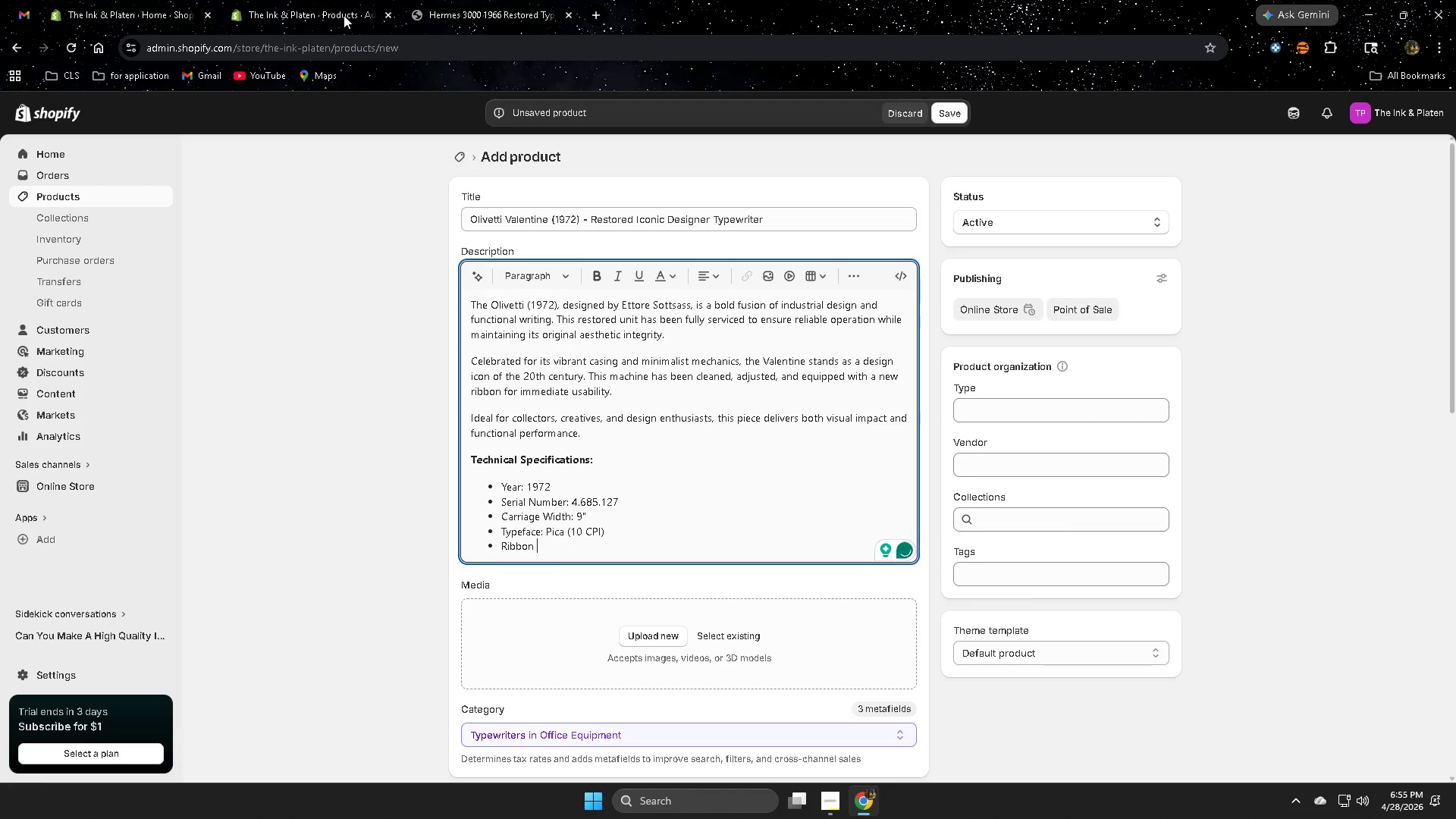 
type(Compability: )
 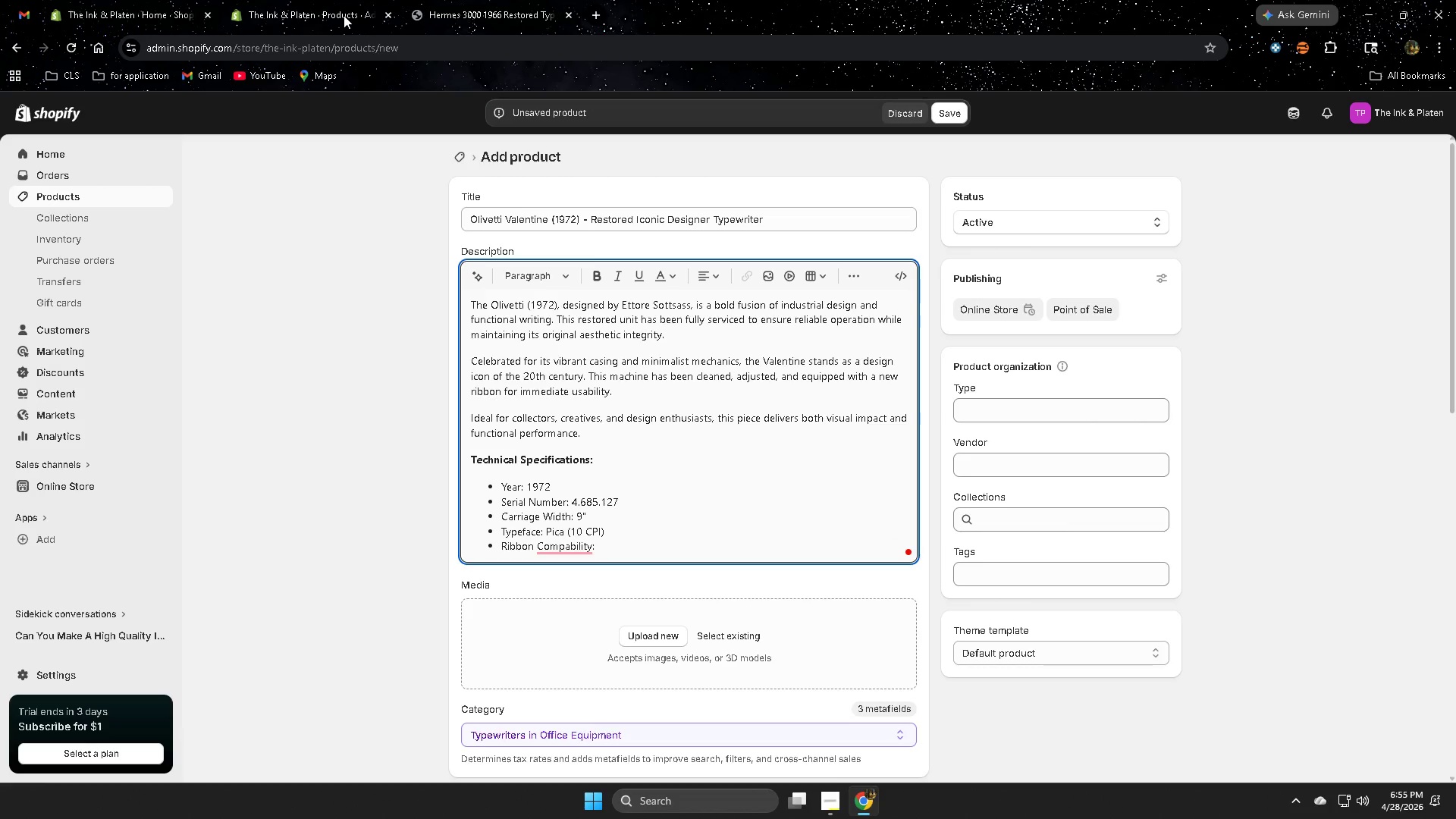 
wait(5.14)
 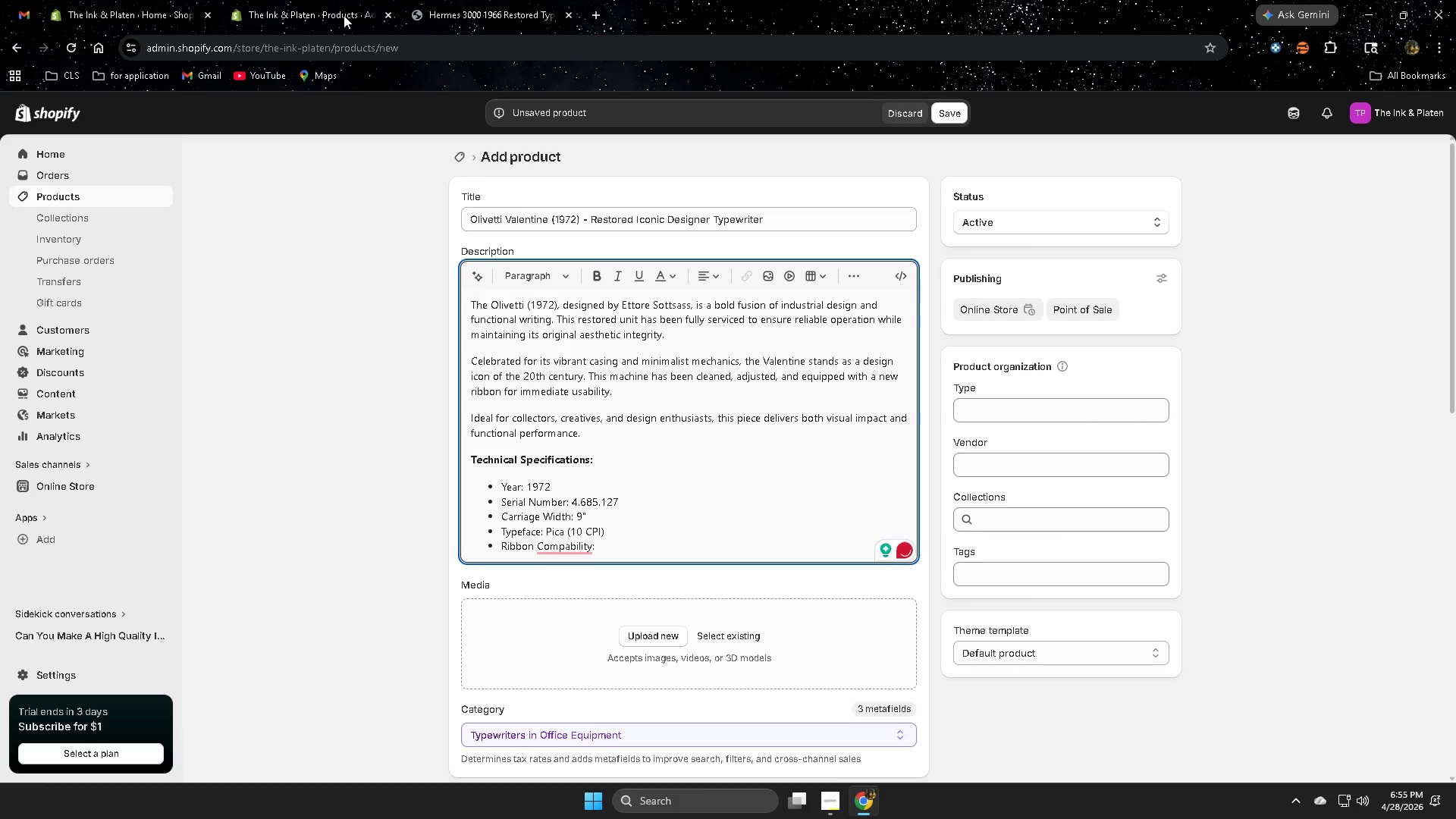 
mouse_move([571, 560])
 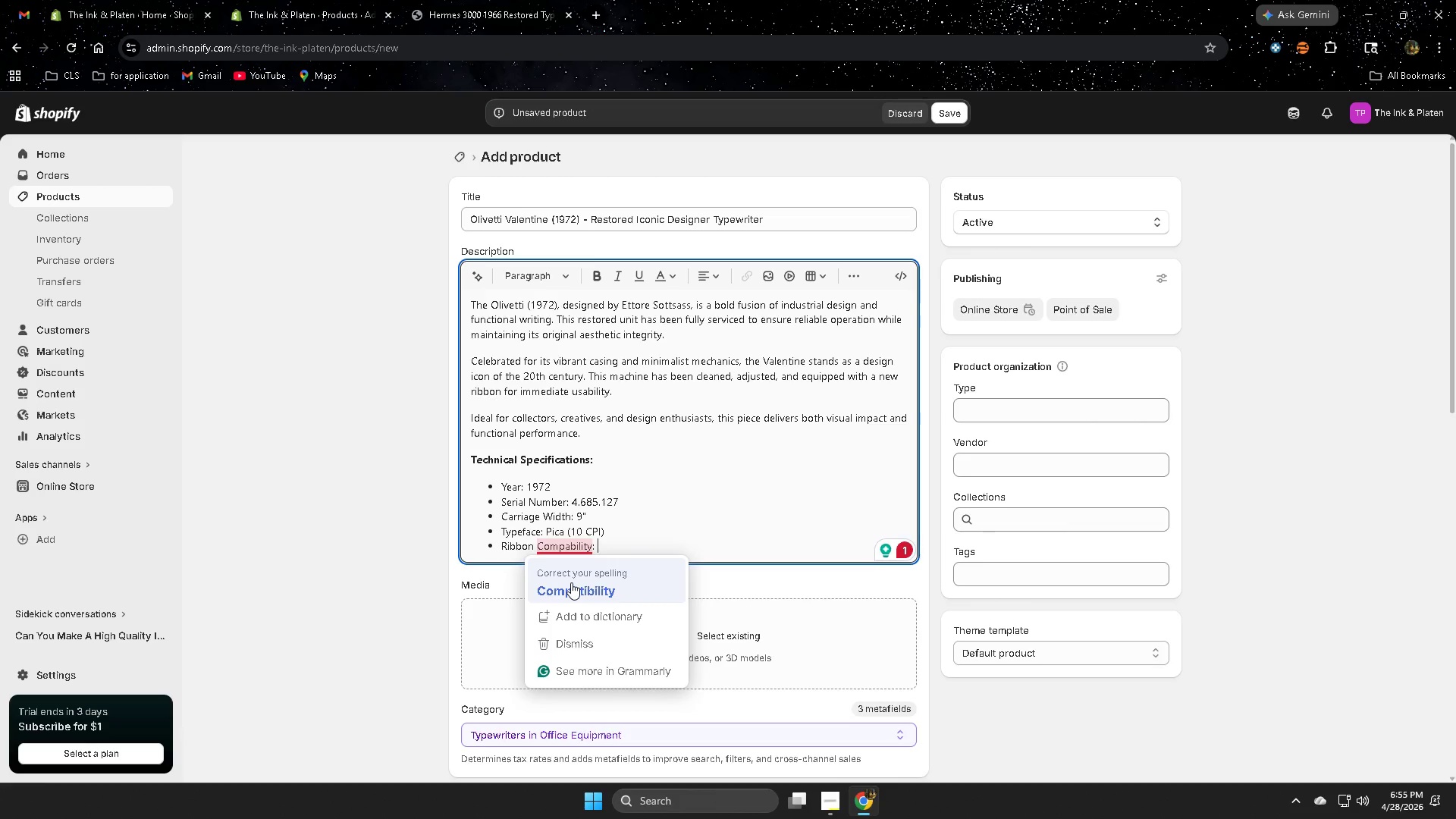 
left_click([571, 582])
 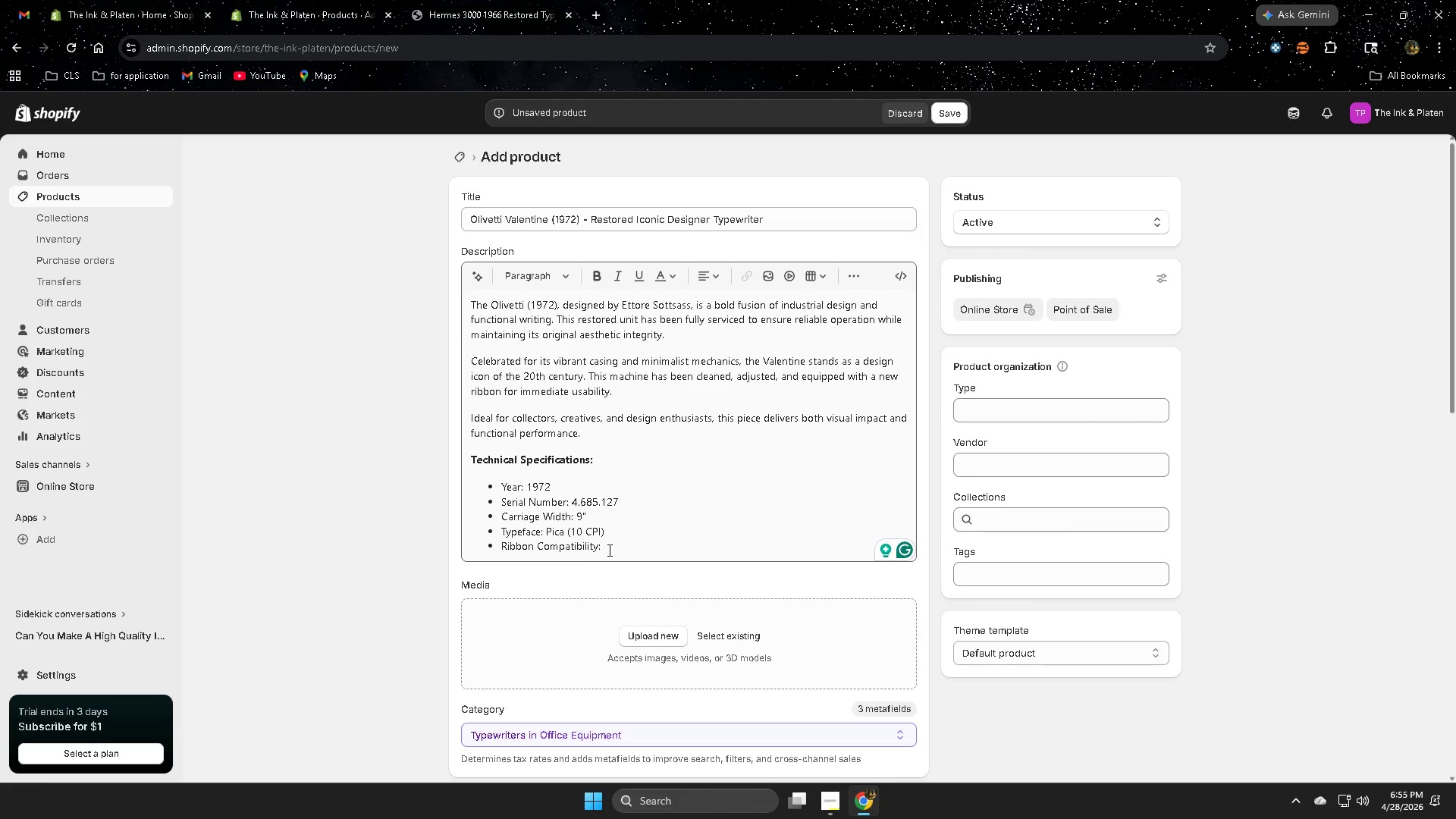 
left_click([608, 549])
 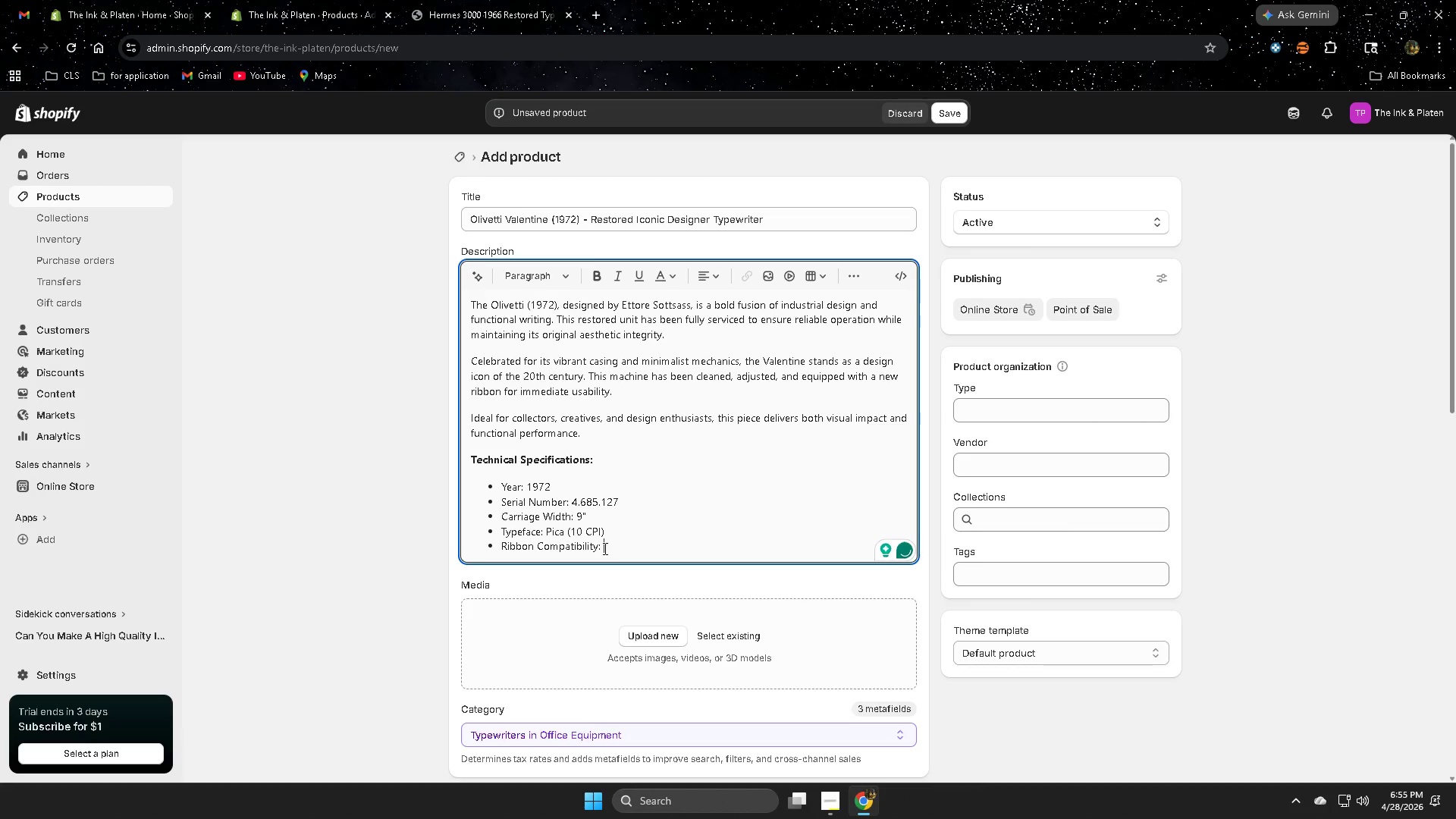 
type(Universal )
 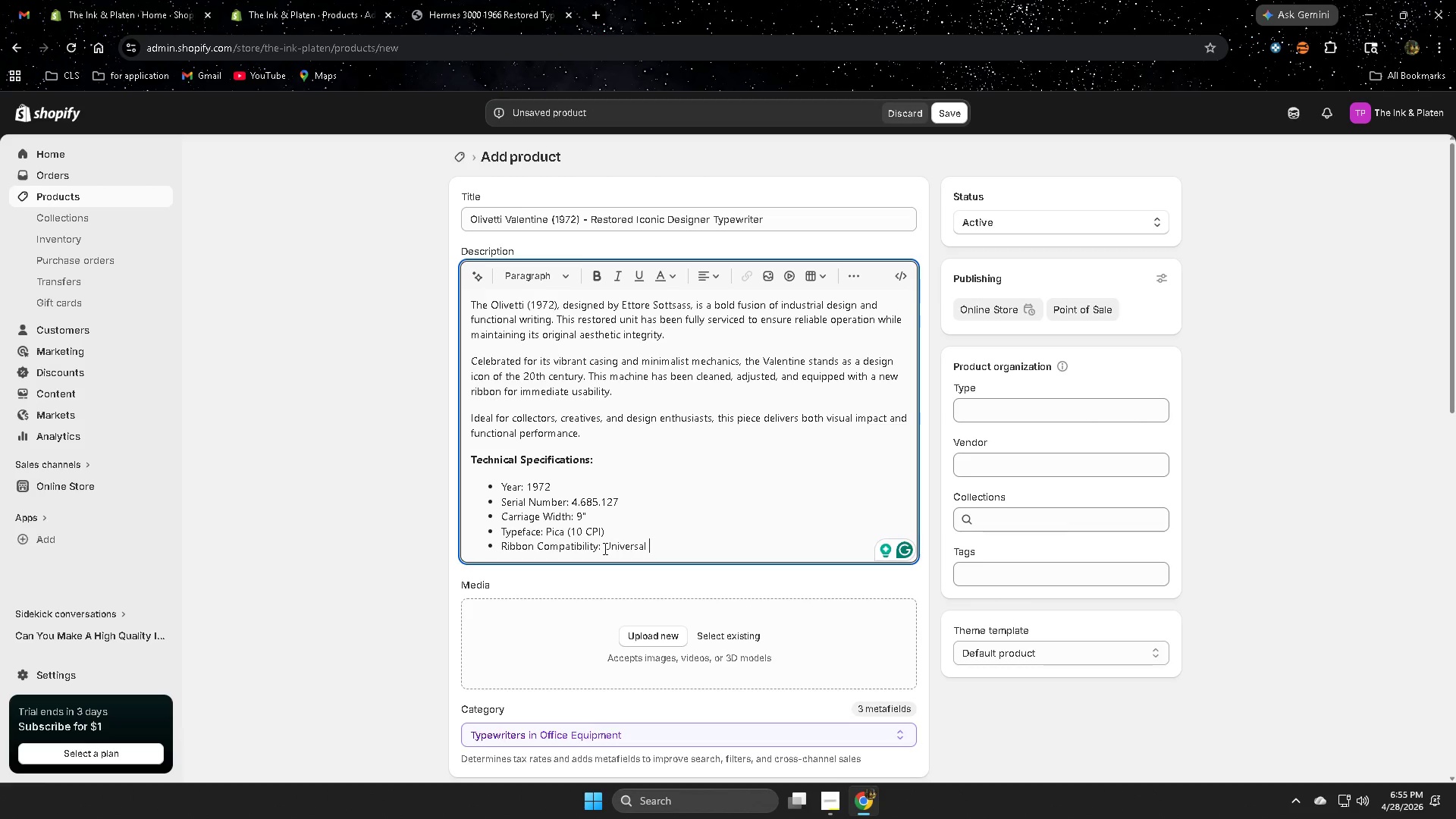 
wait(10.22)
 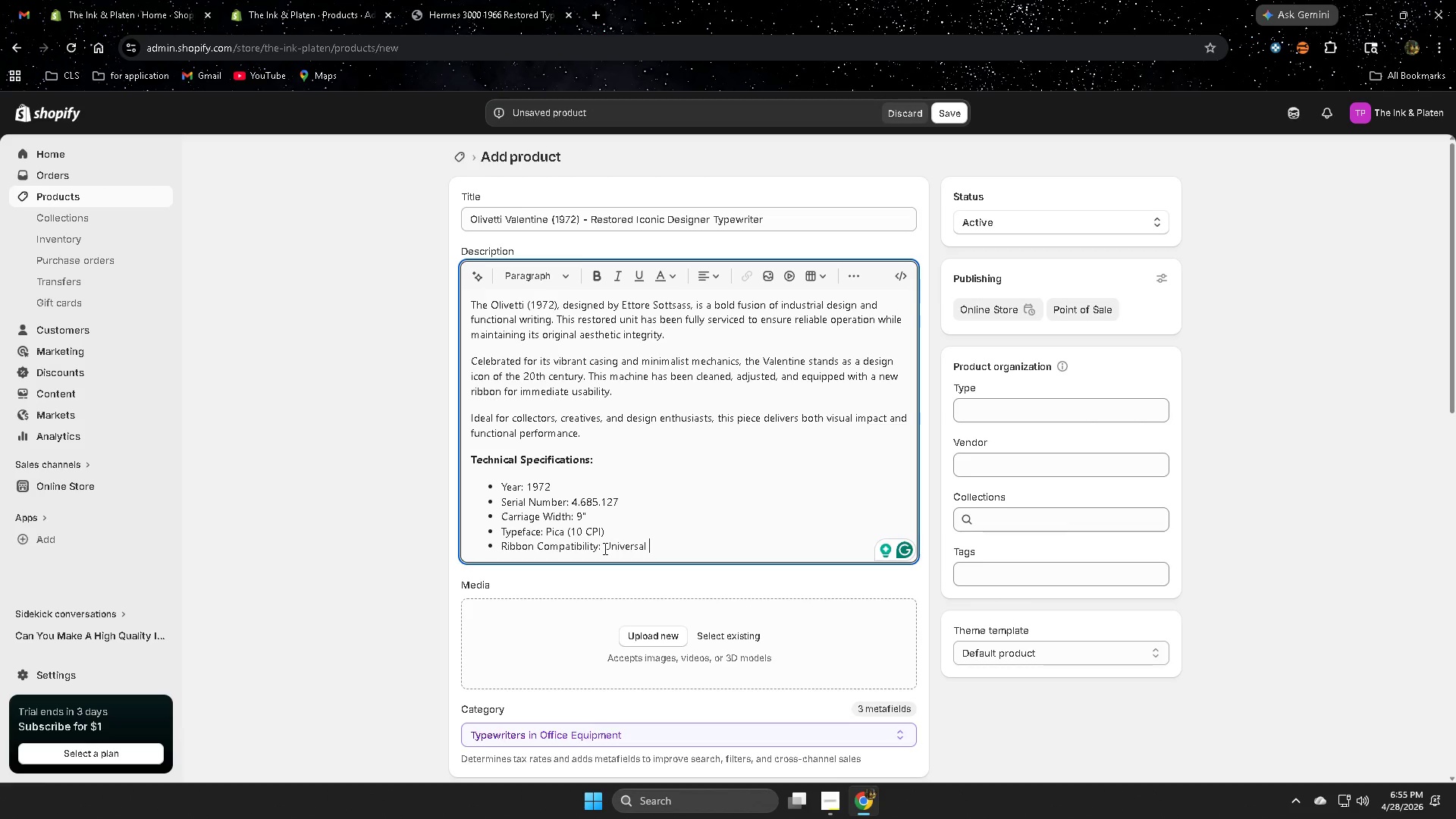 
type(twib)
key(Backspace)
type(n-spool)
 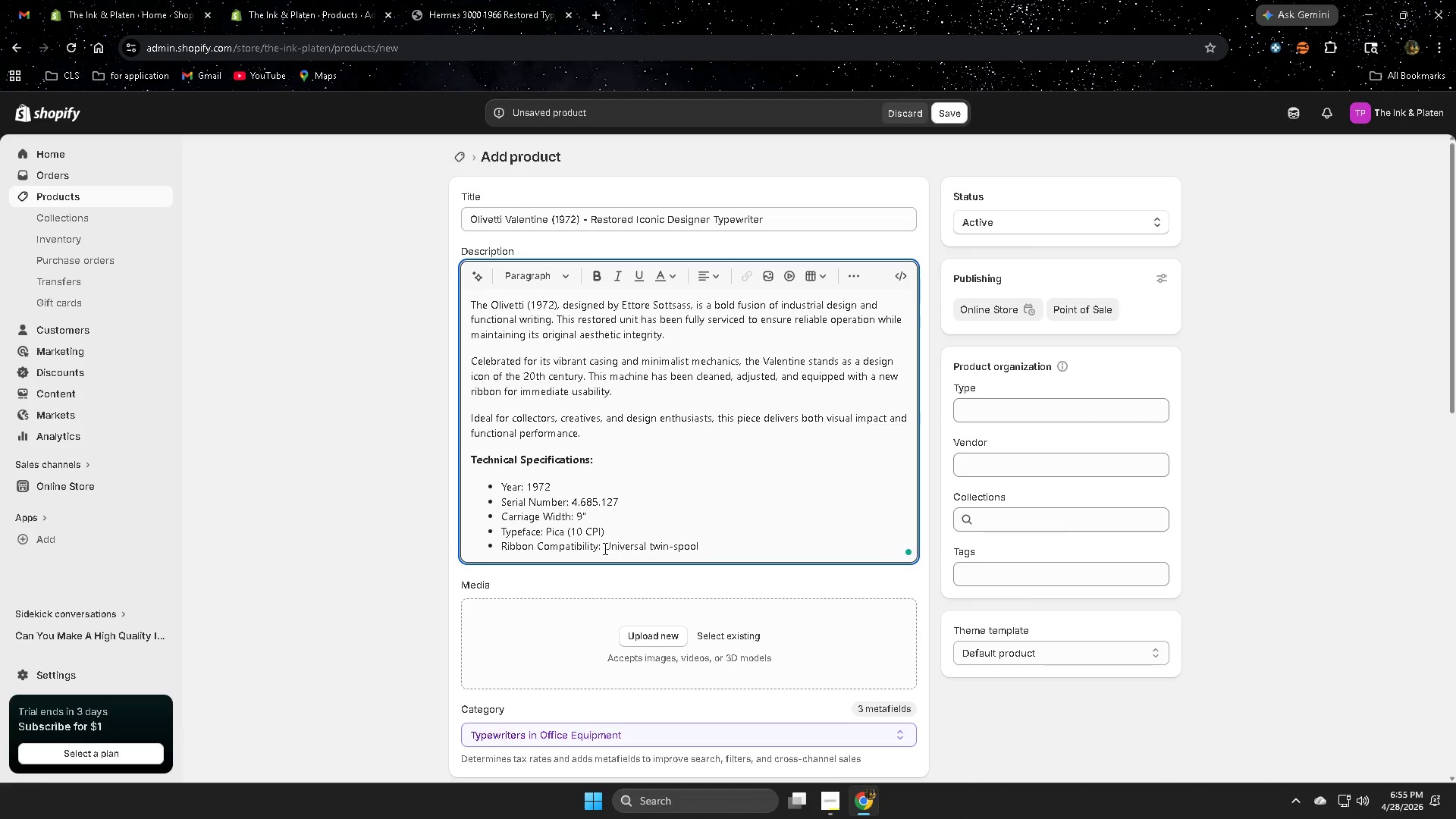 
key(Enter)
 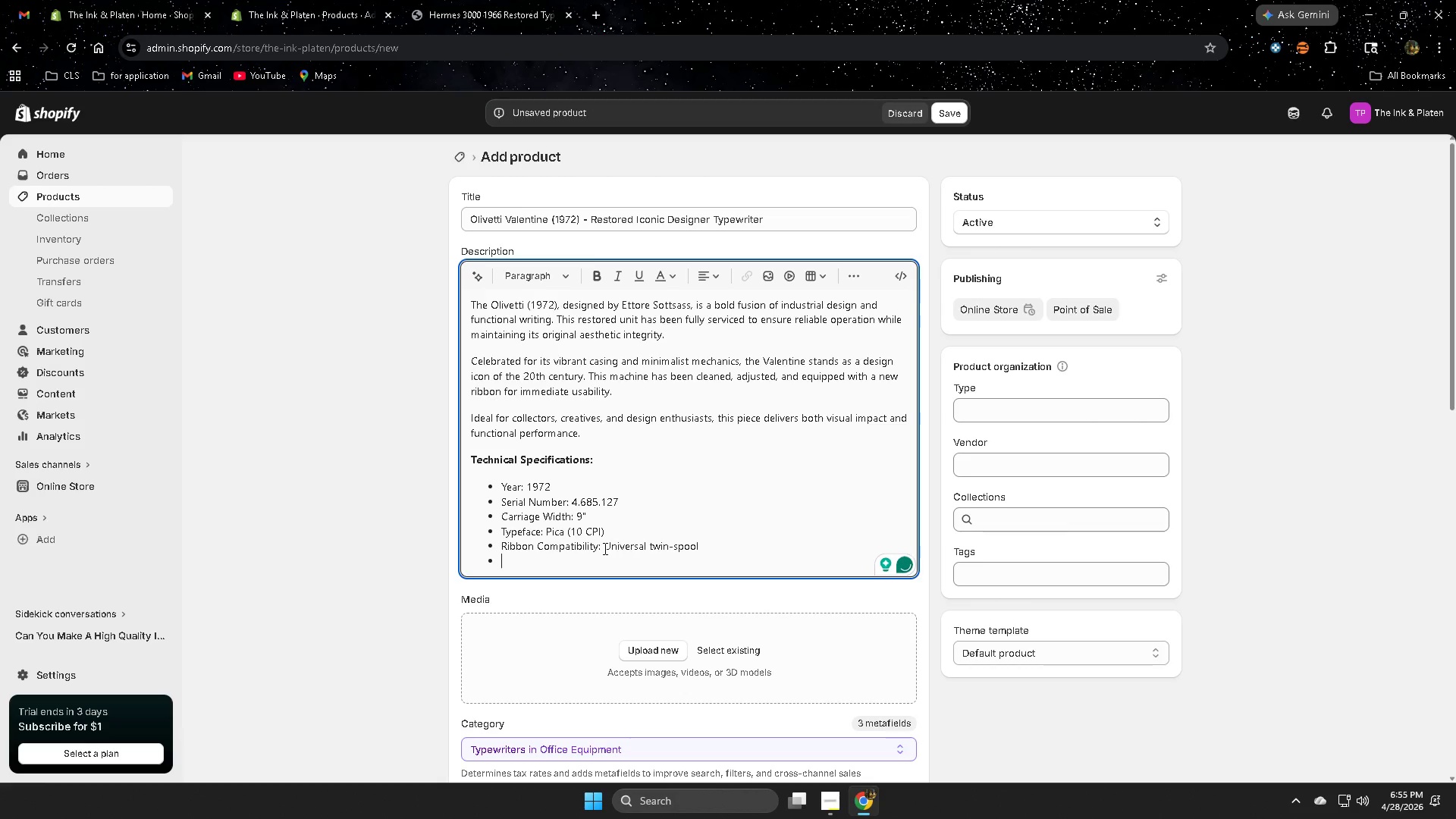 
type(Condition: Fully )
 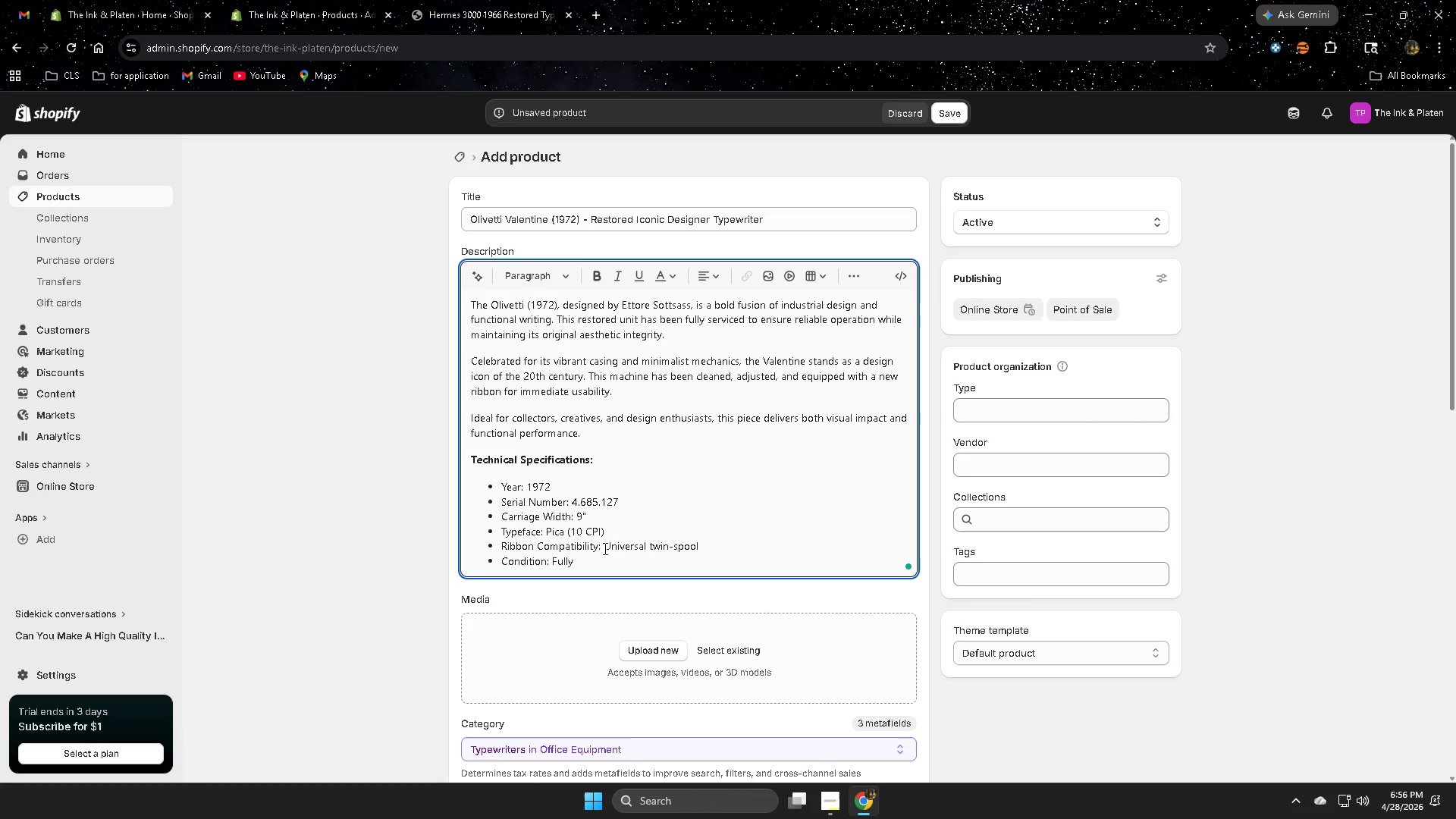 
wait(68.67)
 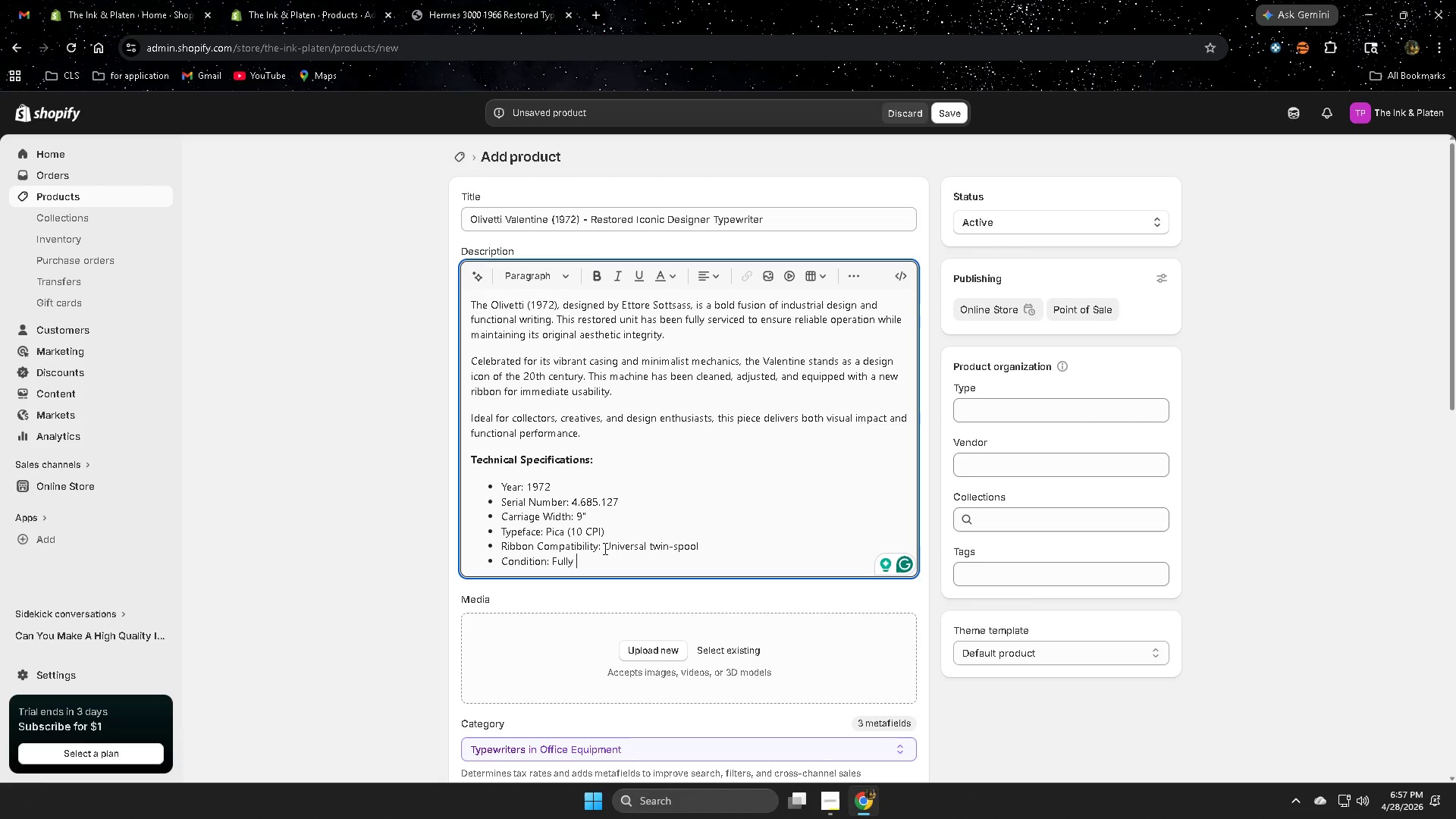 
type(restored and serviced)
 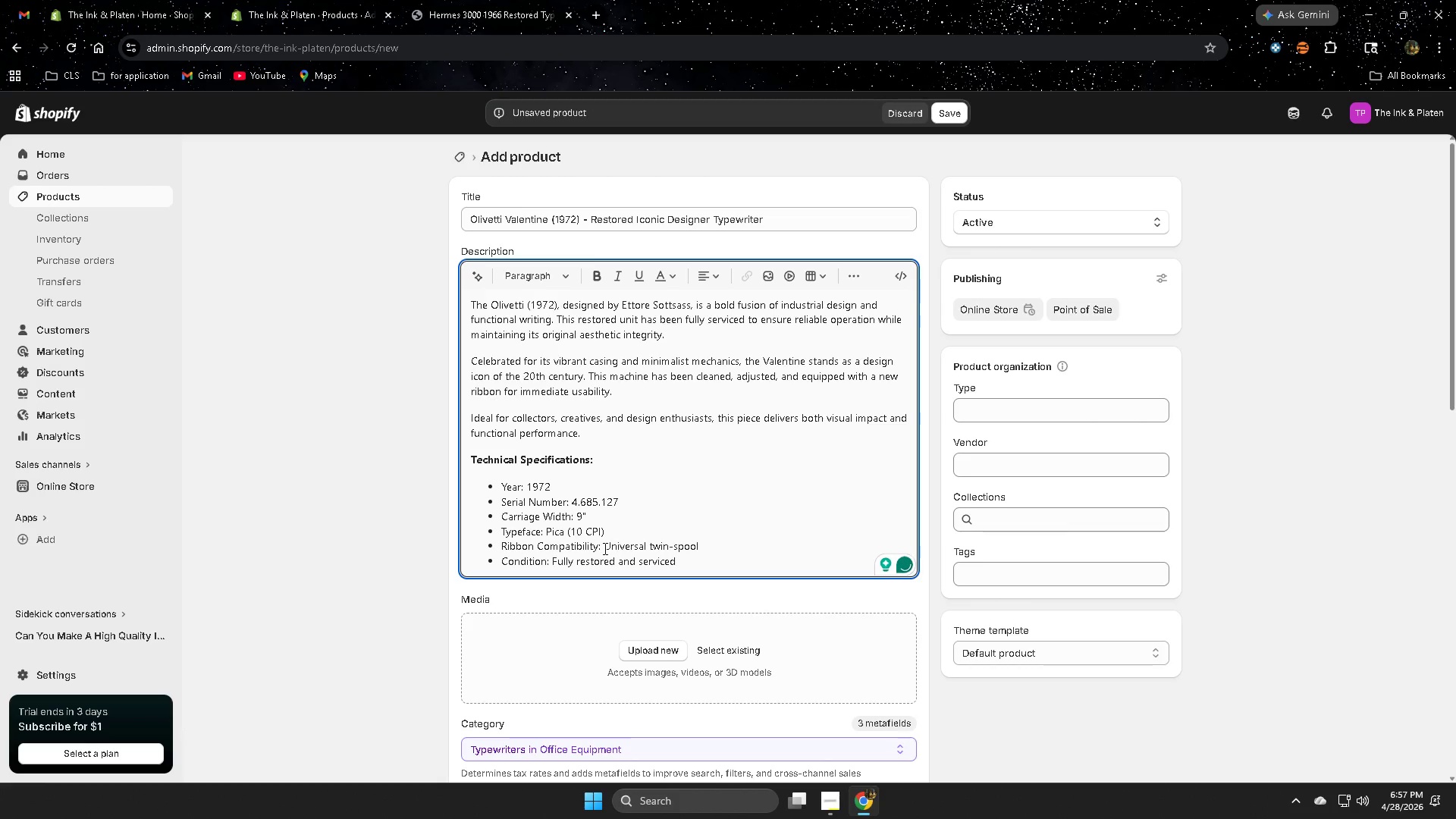 
scroll: coordinate [728, 535], scroll_direction: down, amount: 3.0
 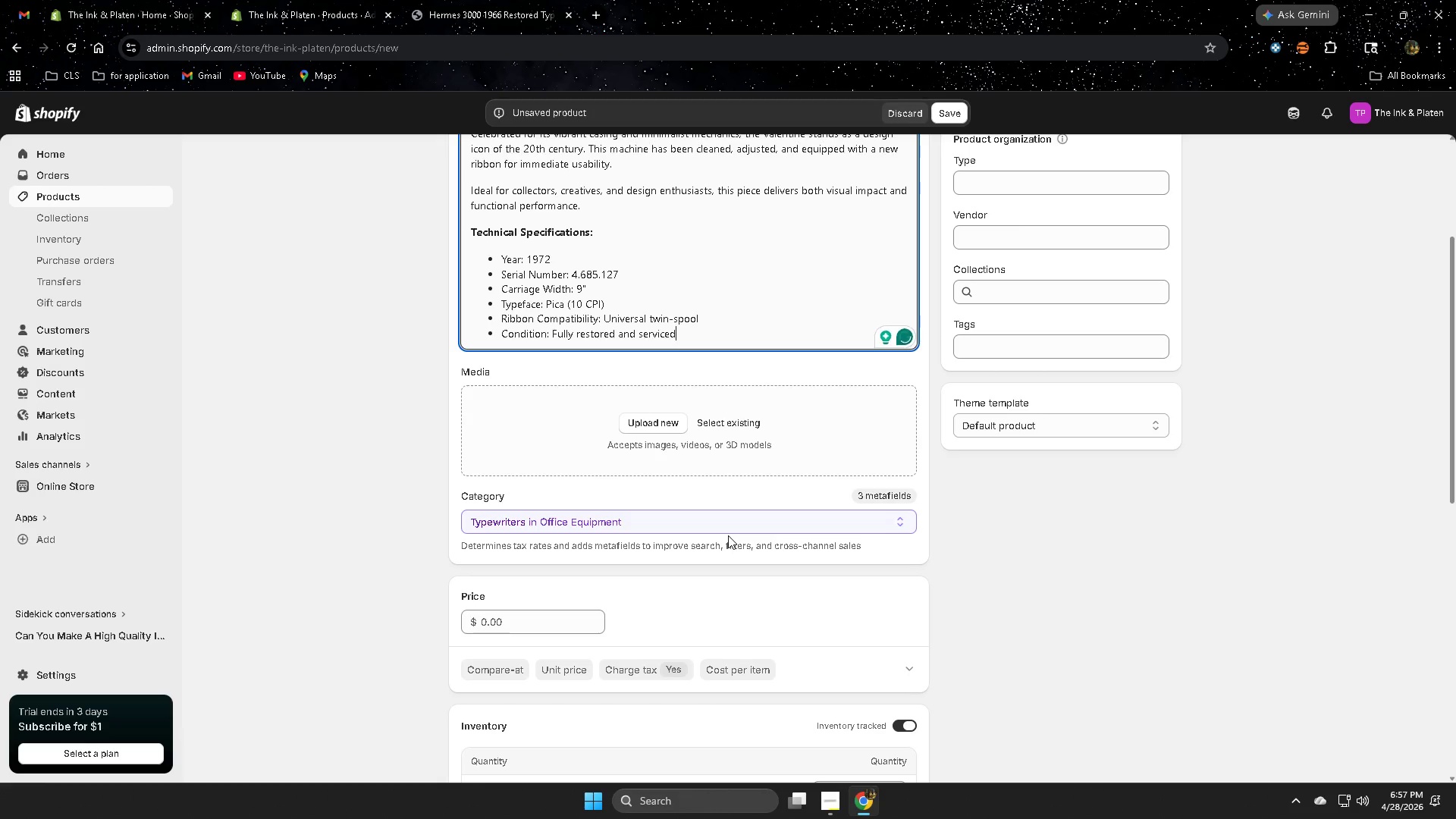 
scroll: coordinate [678, 538], scroll_direction: up, amount: 5.0
 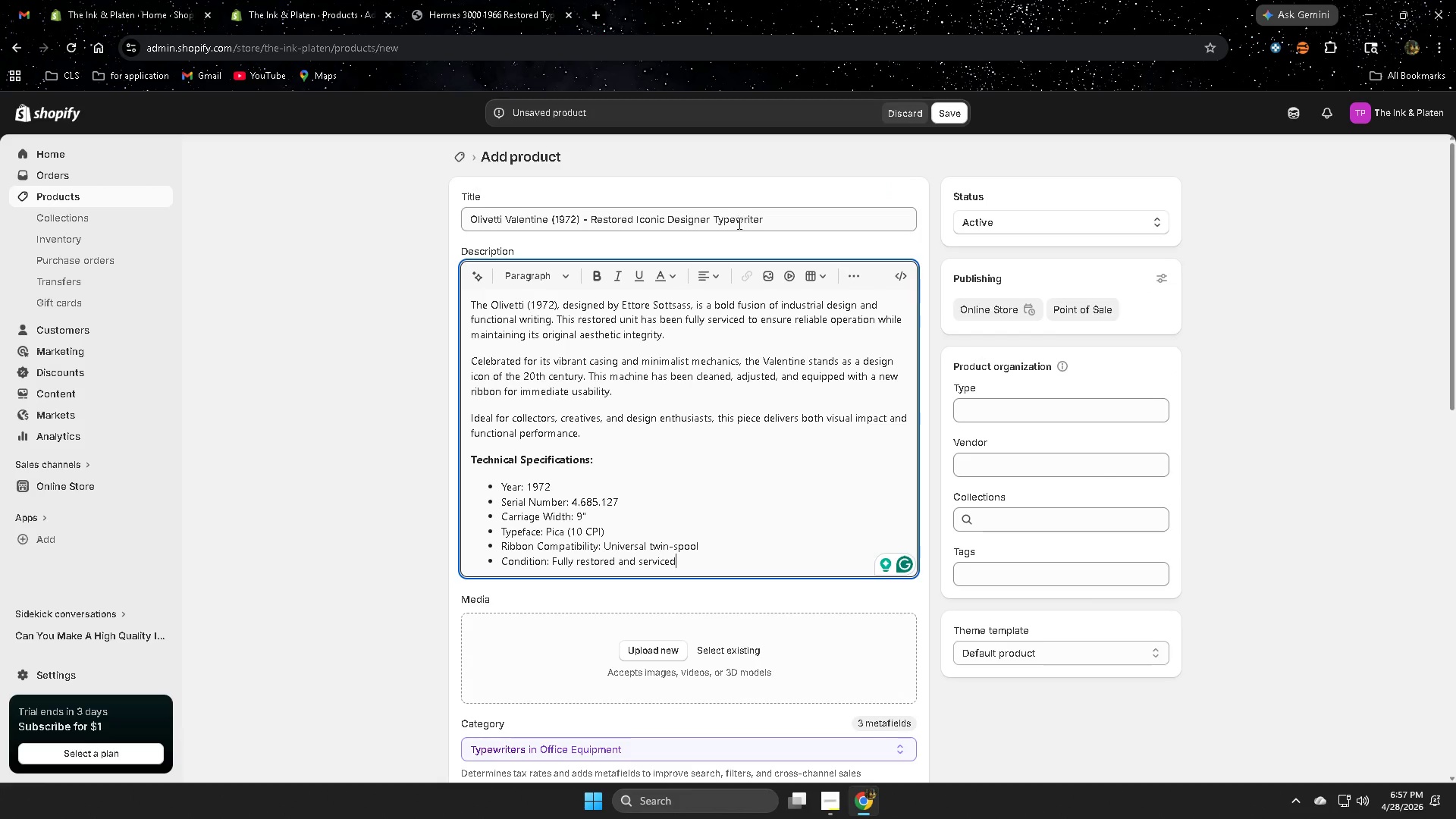 
double_click([738, 221])
 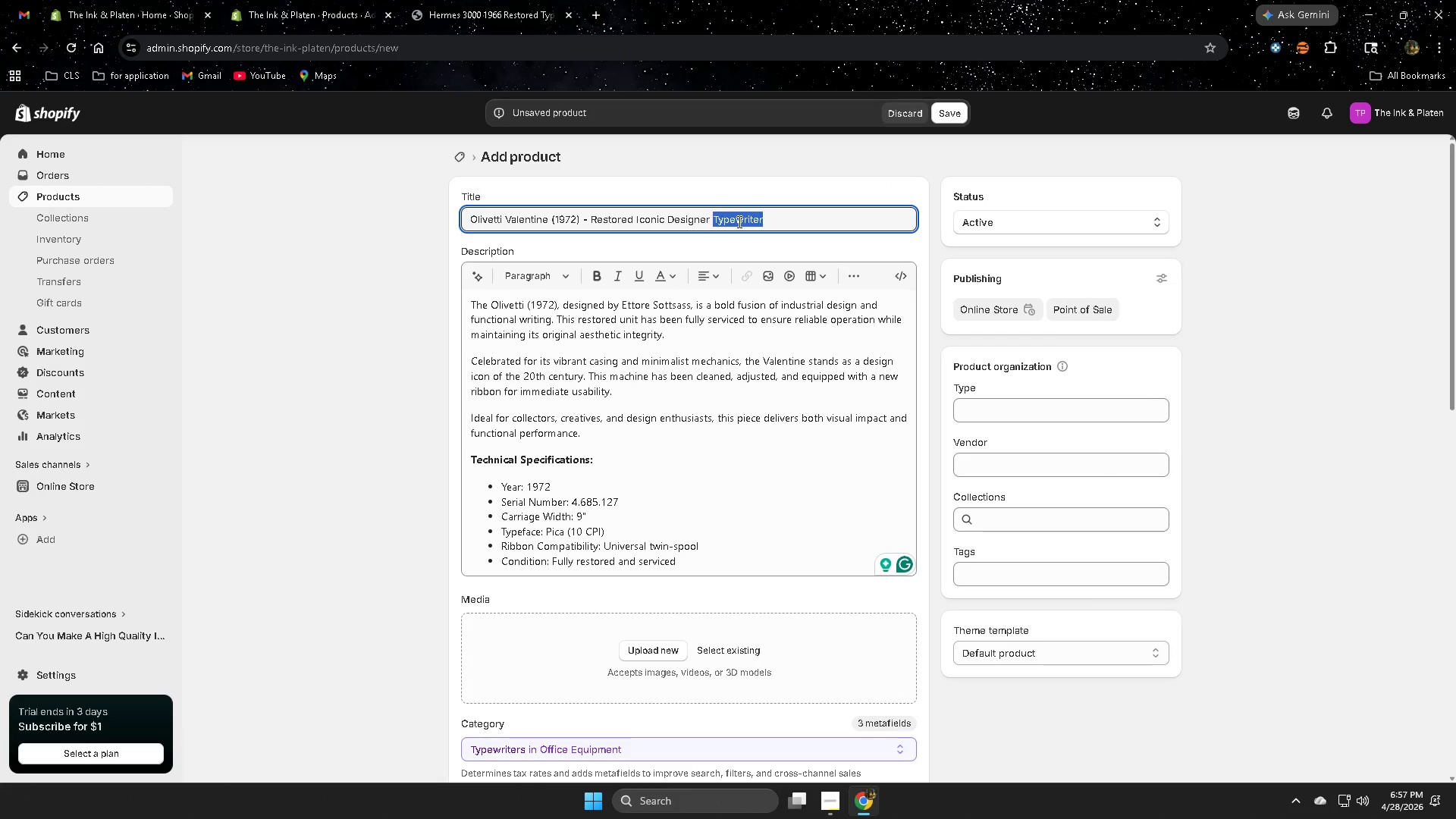 
triple_click([738, 221])
 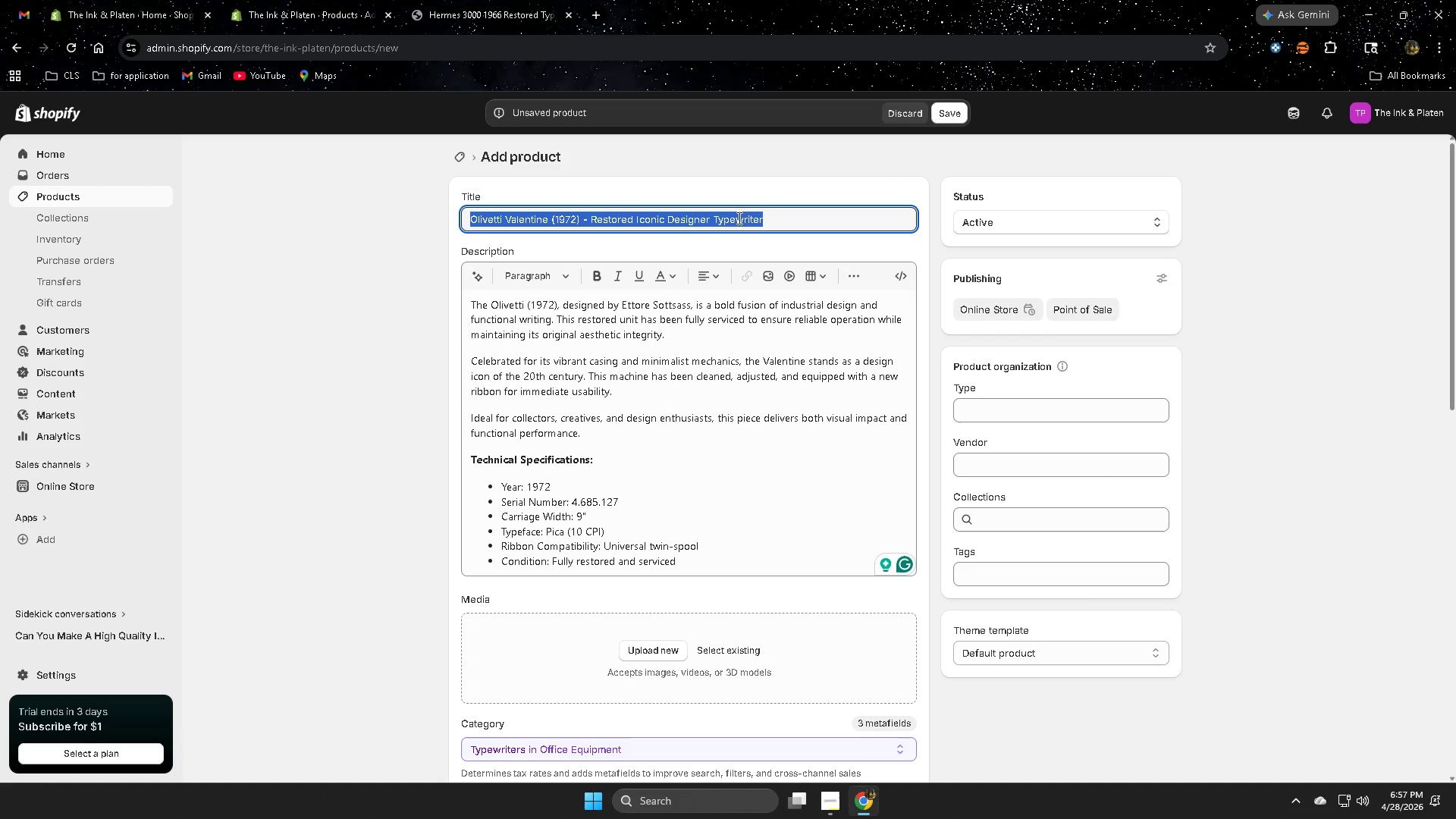 
key(Control+C)
 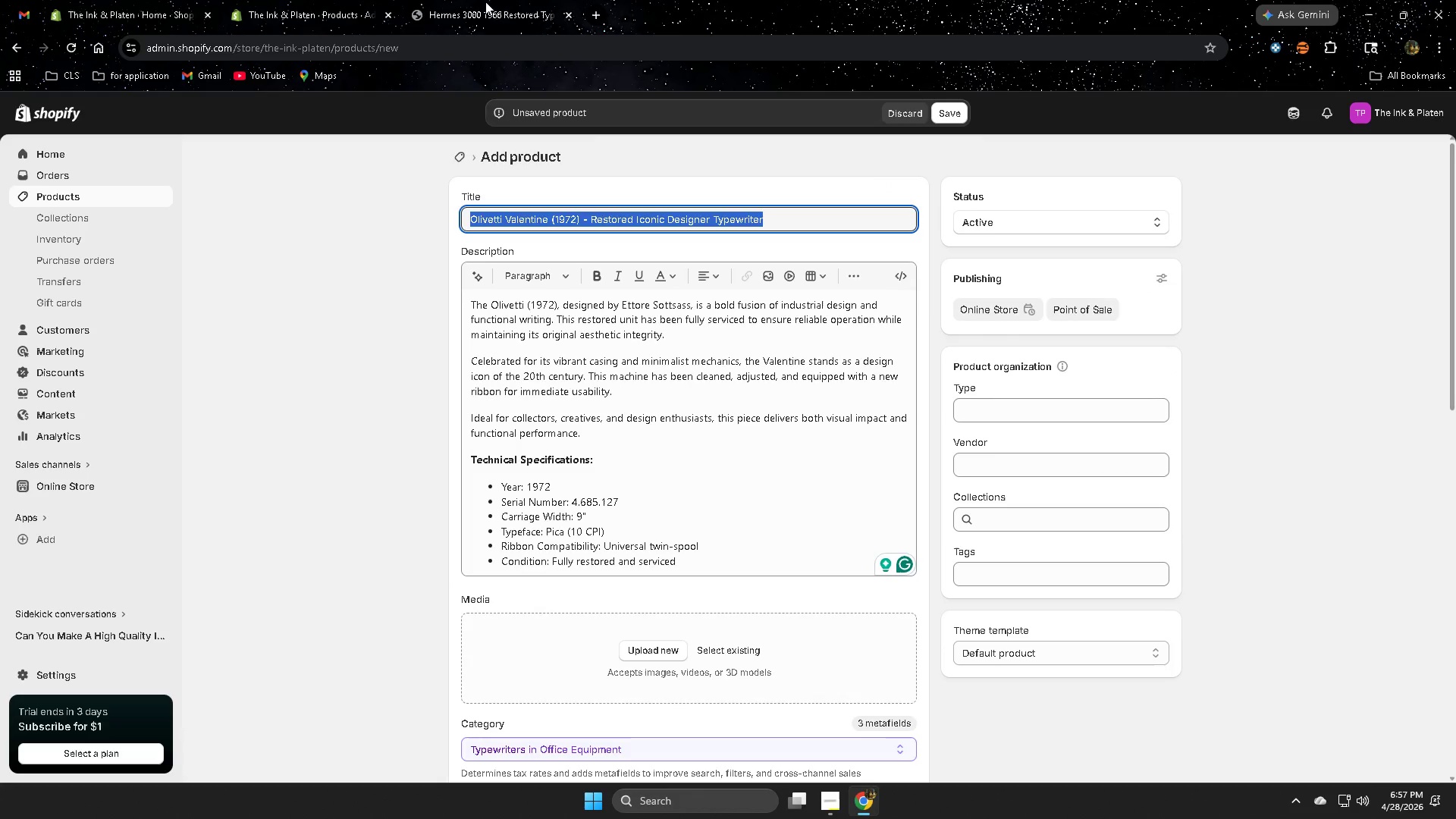 
left_click([481, 0])
 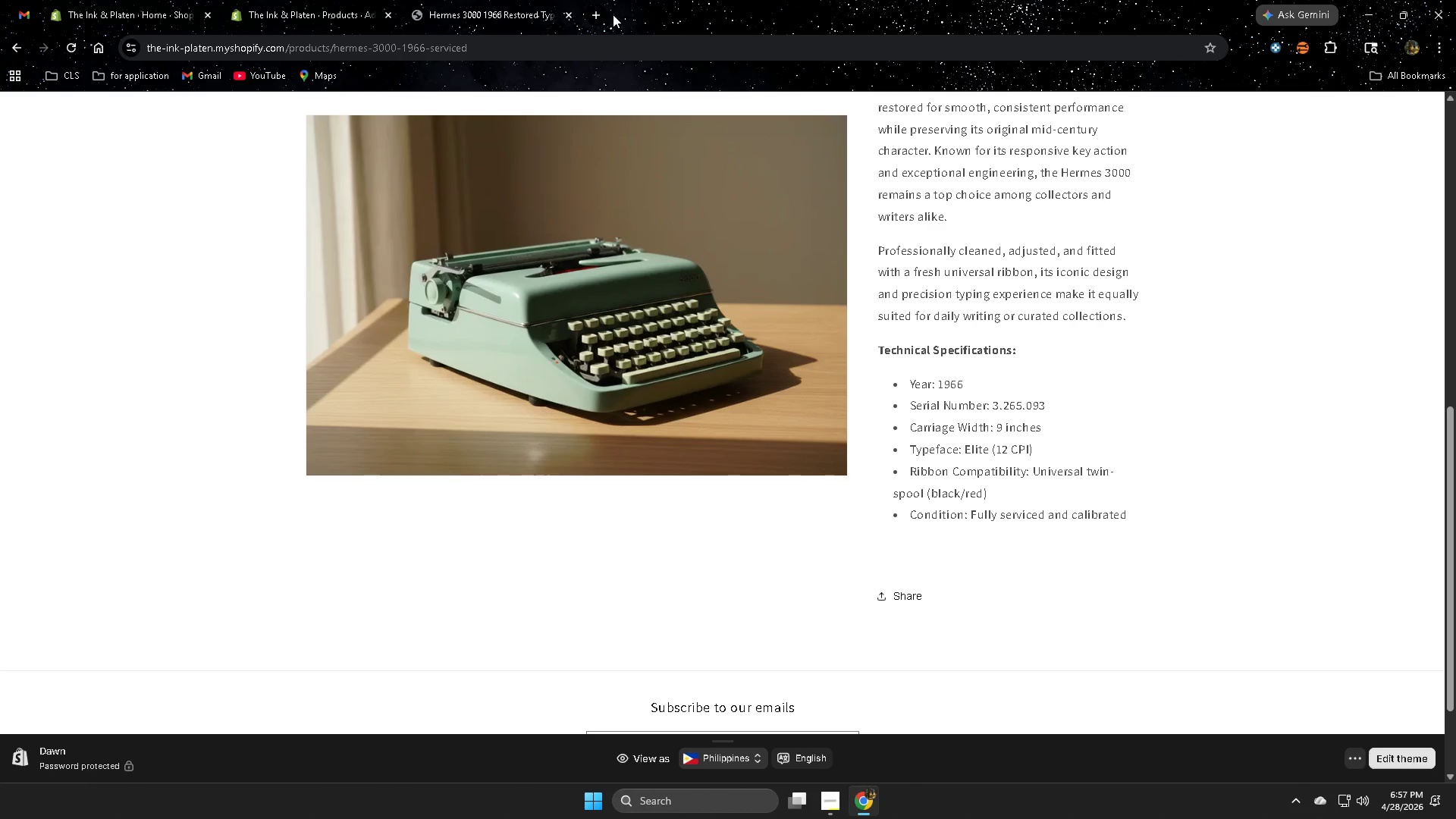 
left_click([592, 11])
 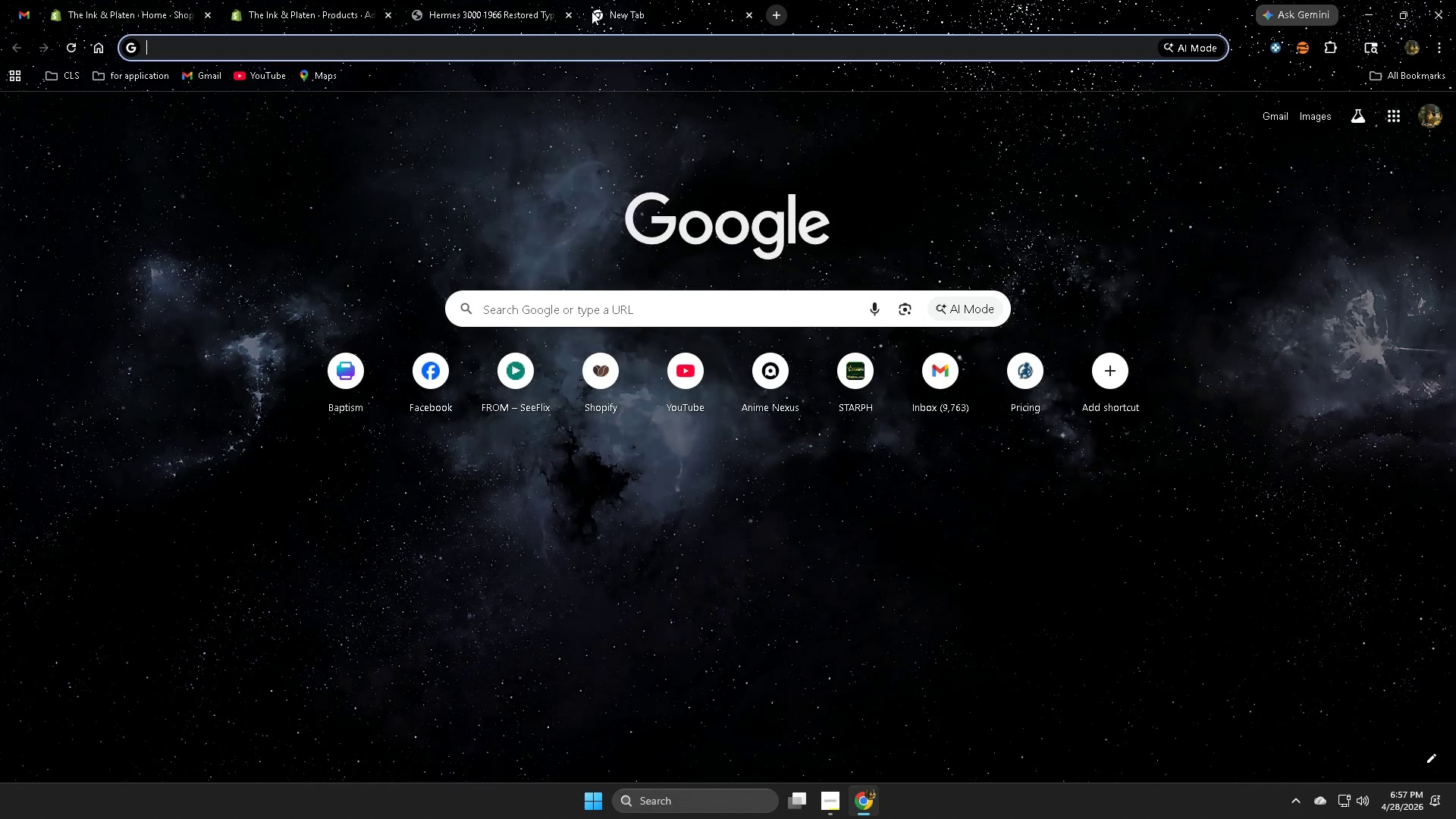 
key(Control+V)
 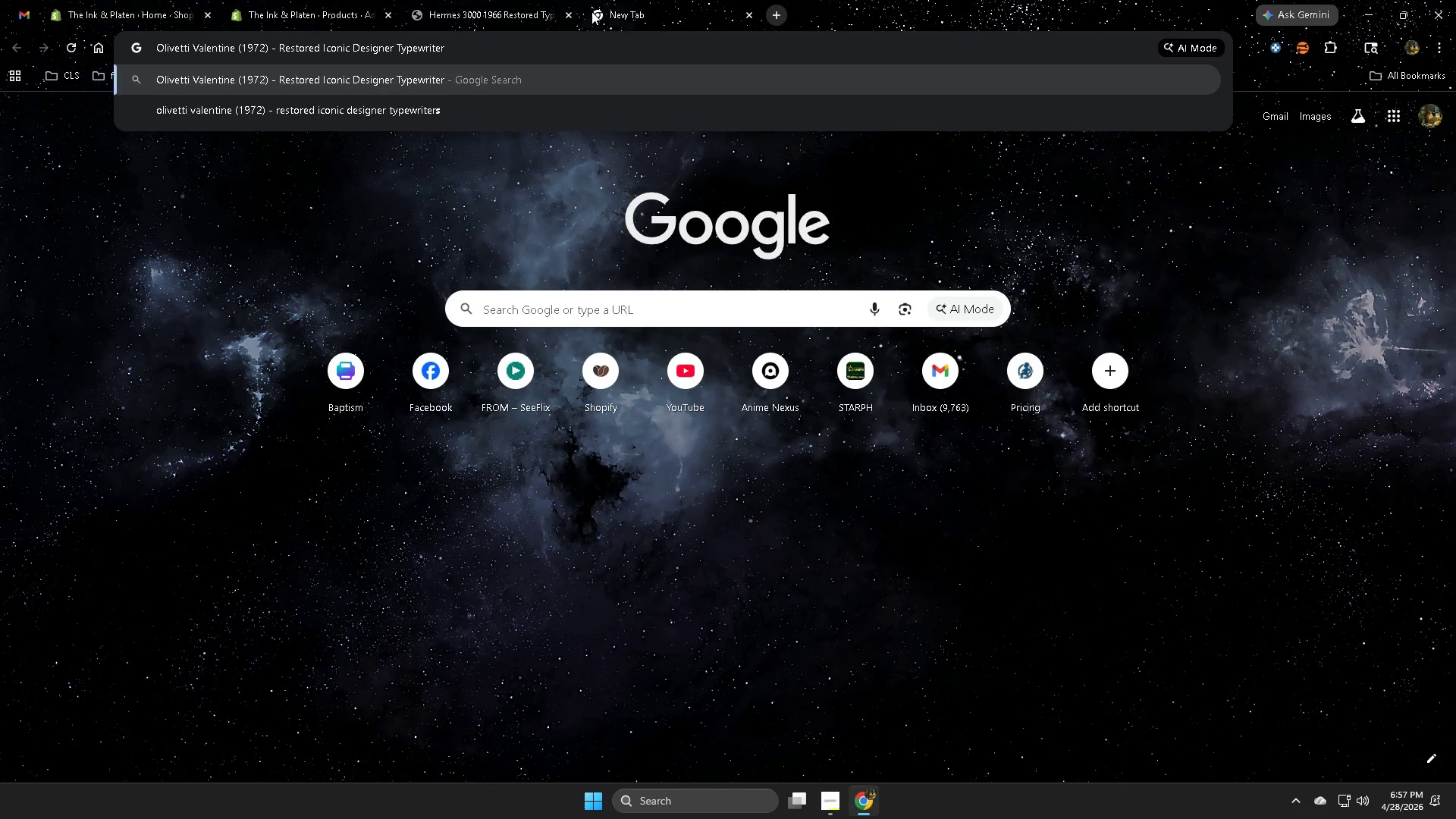 
type( price)
 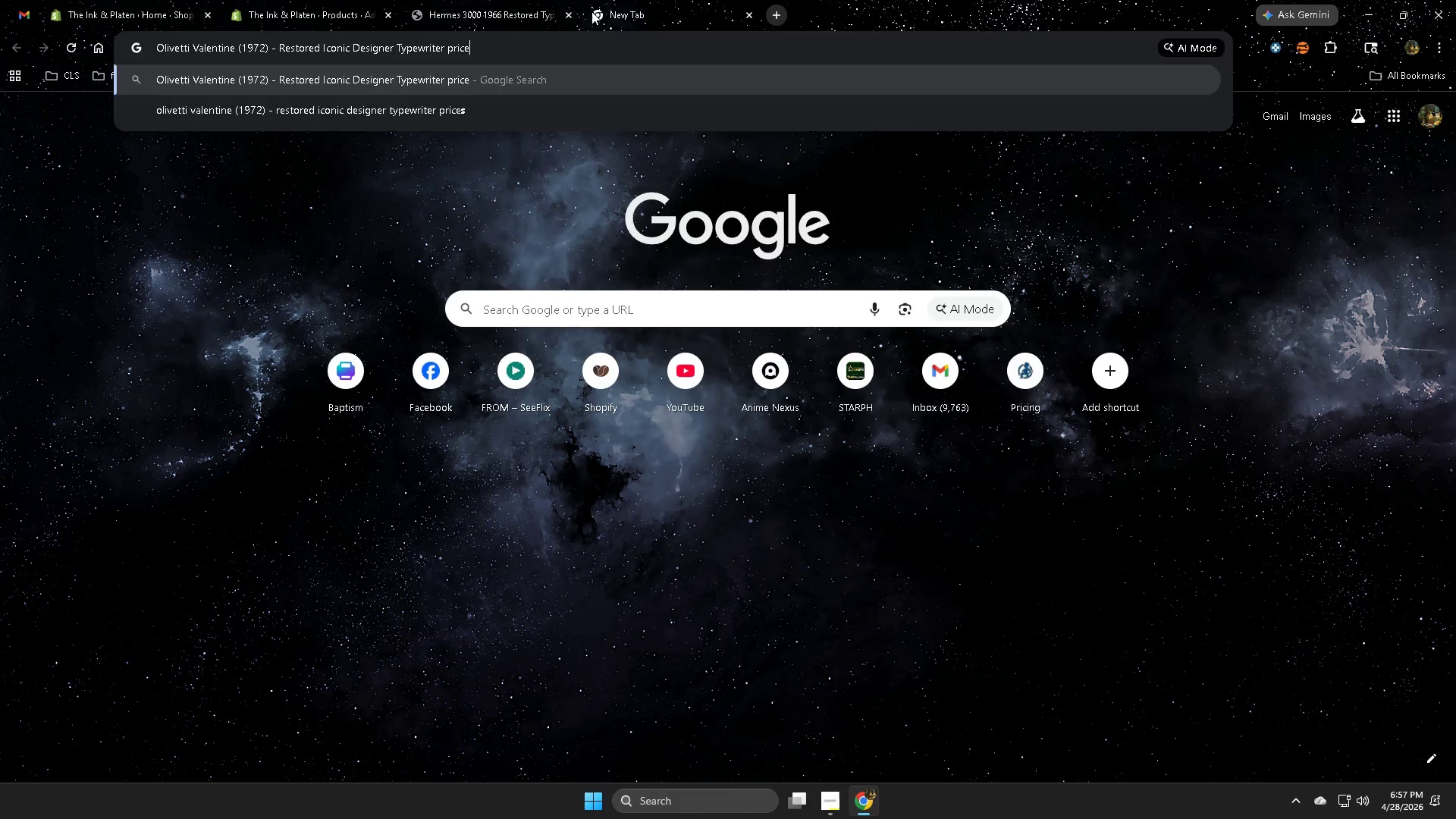 
key(Enter)
 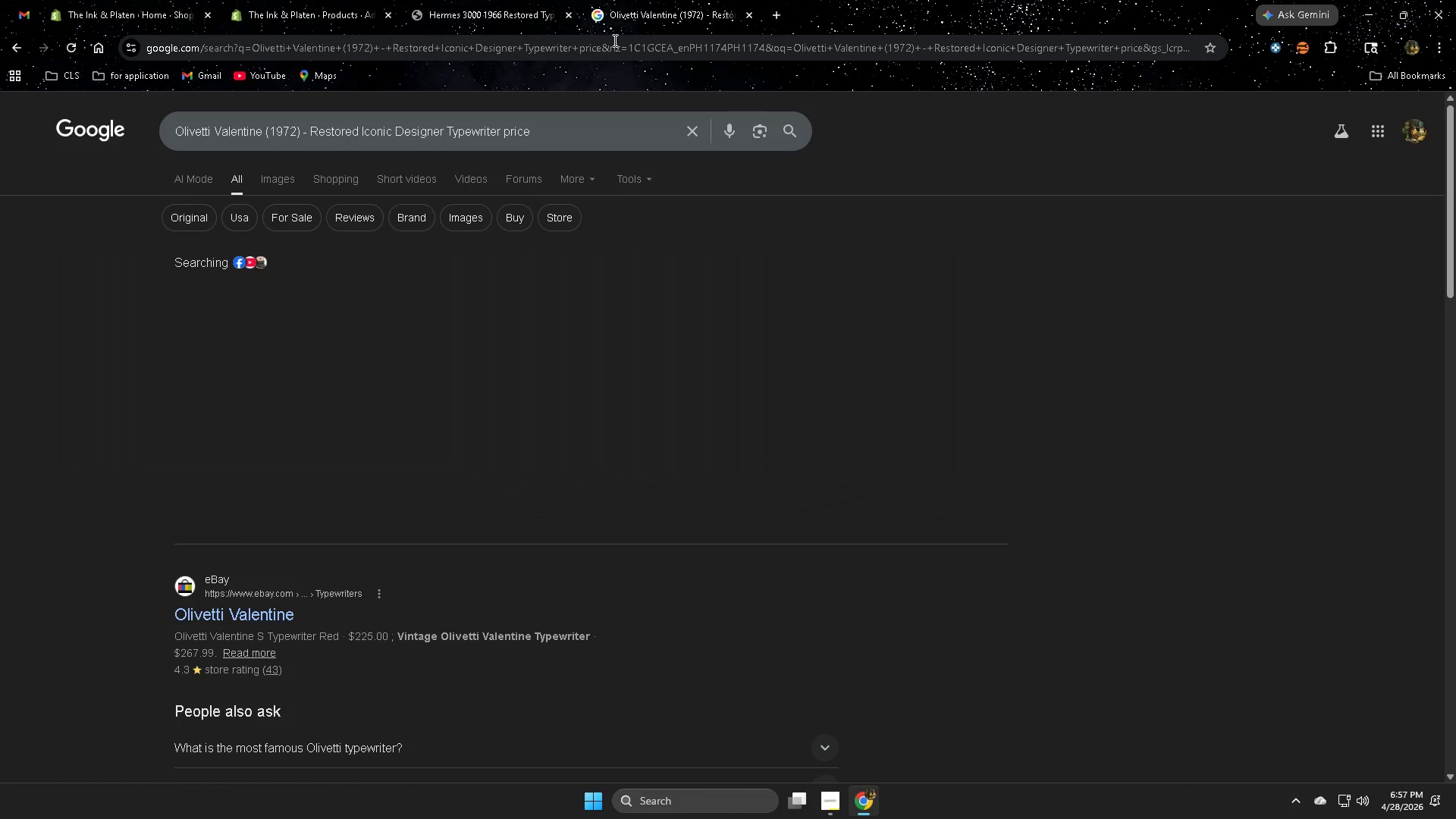 
mouse_move([953, 258])
 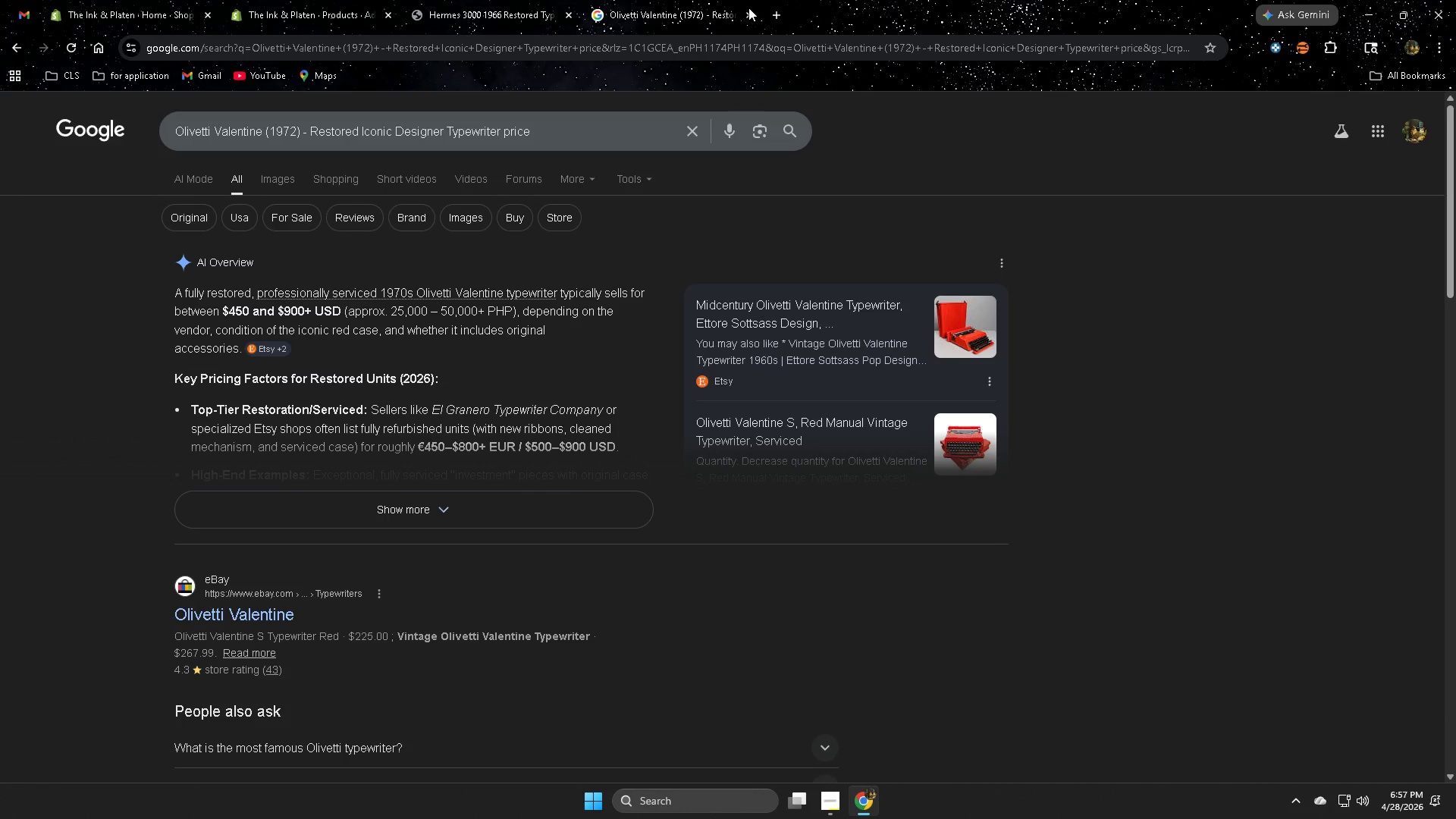 
left_click([748, 11])
 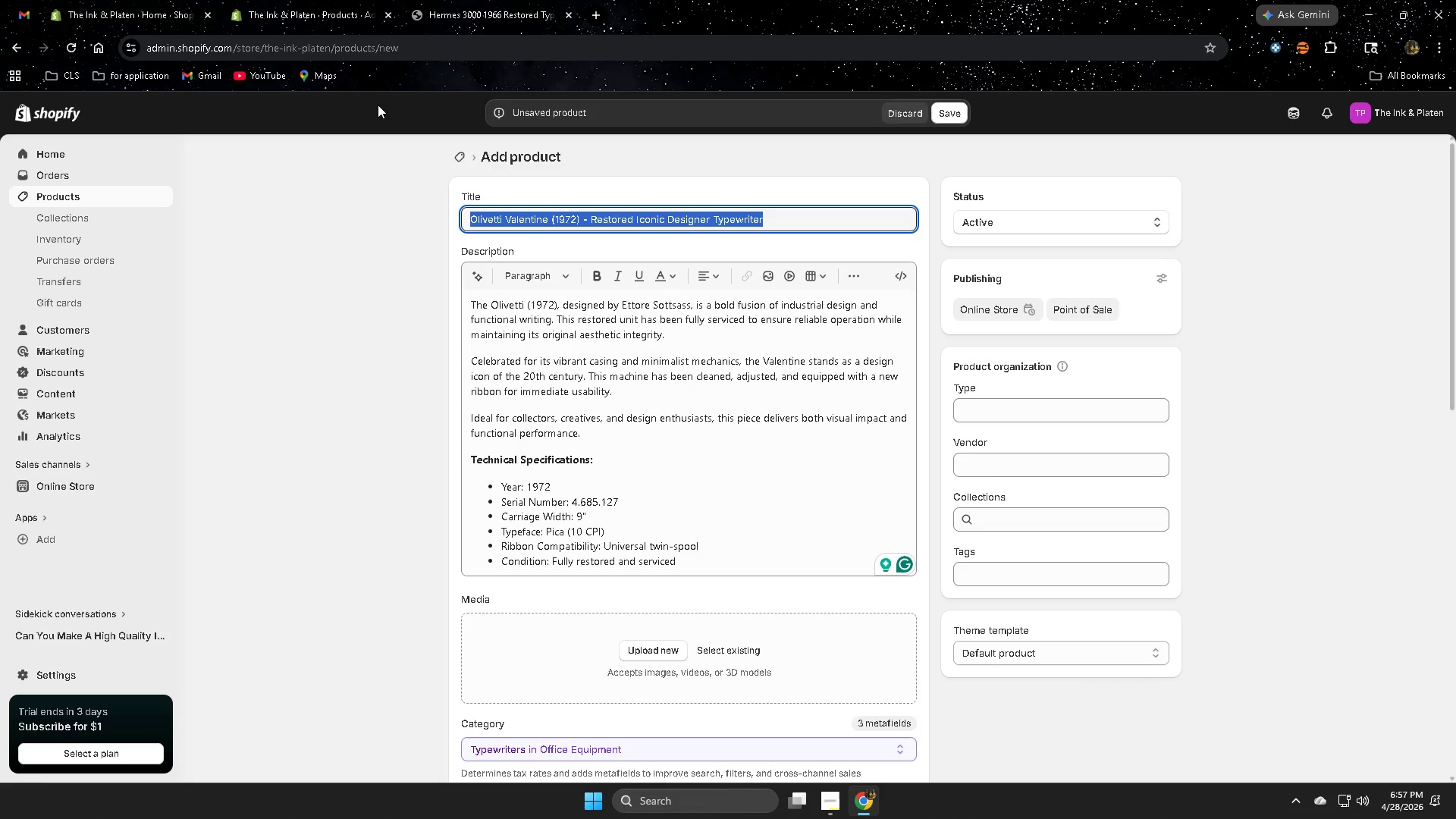 
scroll: coordinate [853, 455], scroll_direction: down, amount: 8.0
 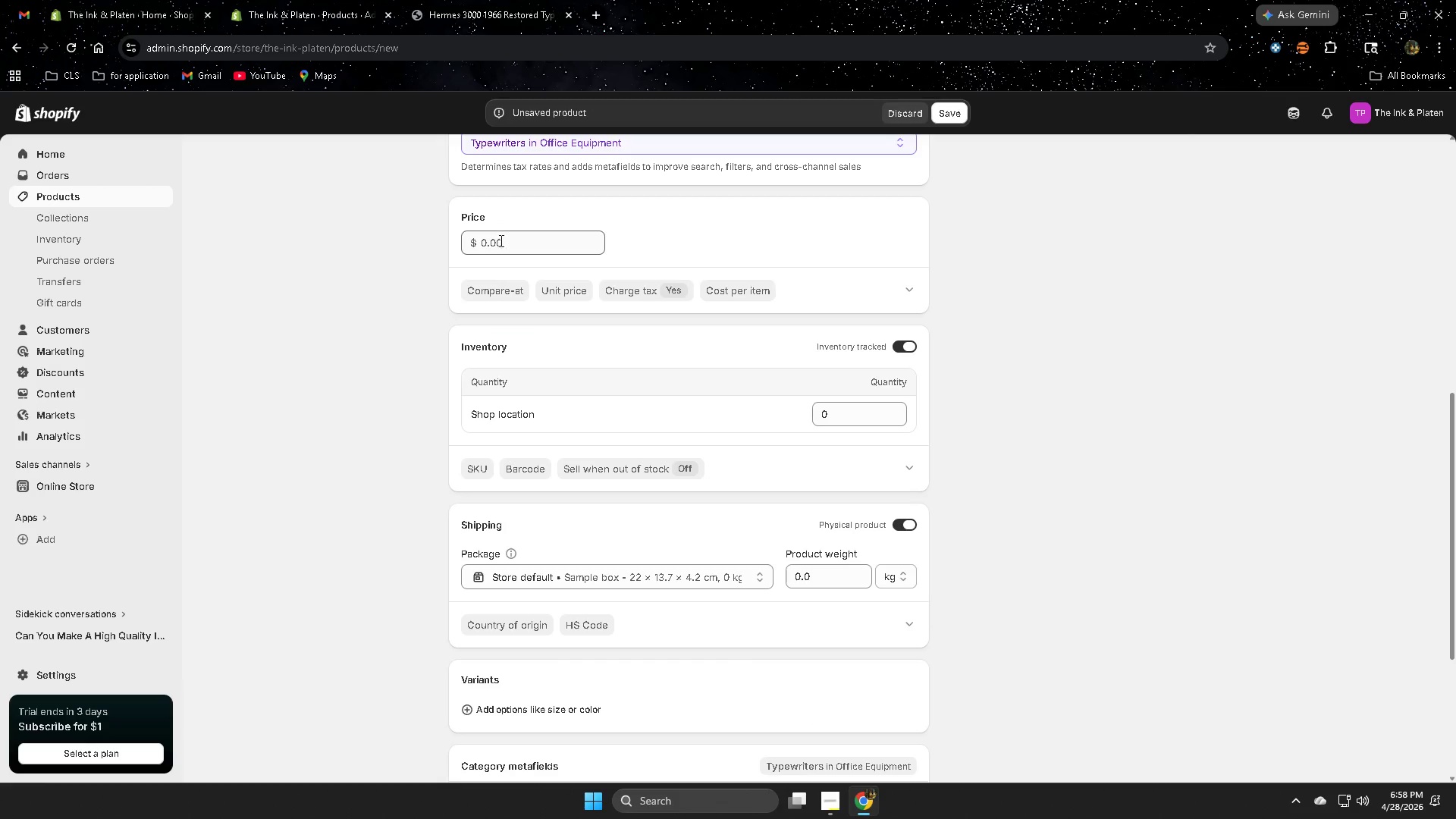 
left_click_drag(start_coordinate=[504, 240], to_coordinate=[485, 240])
 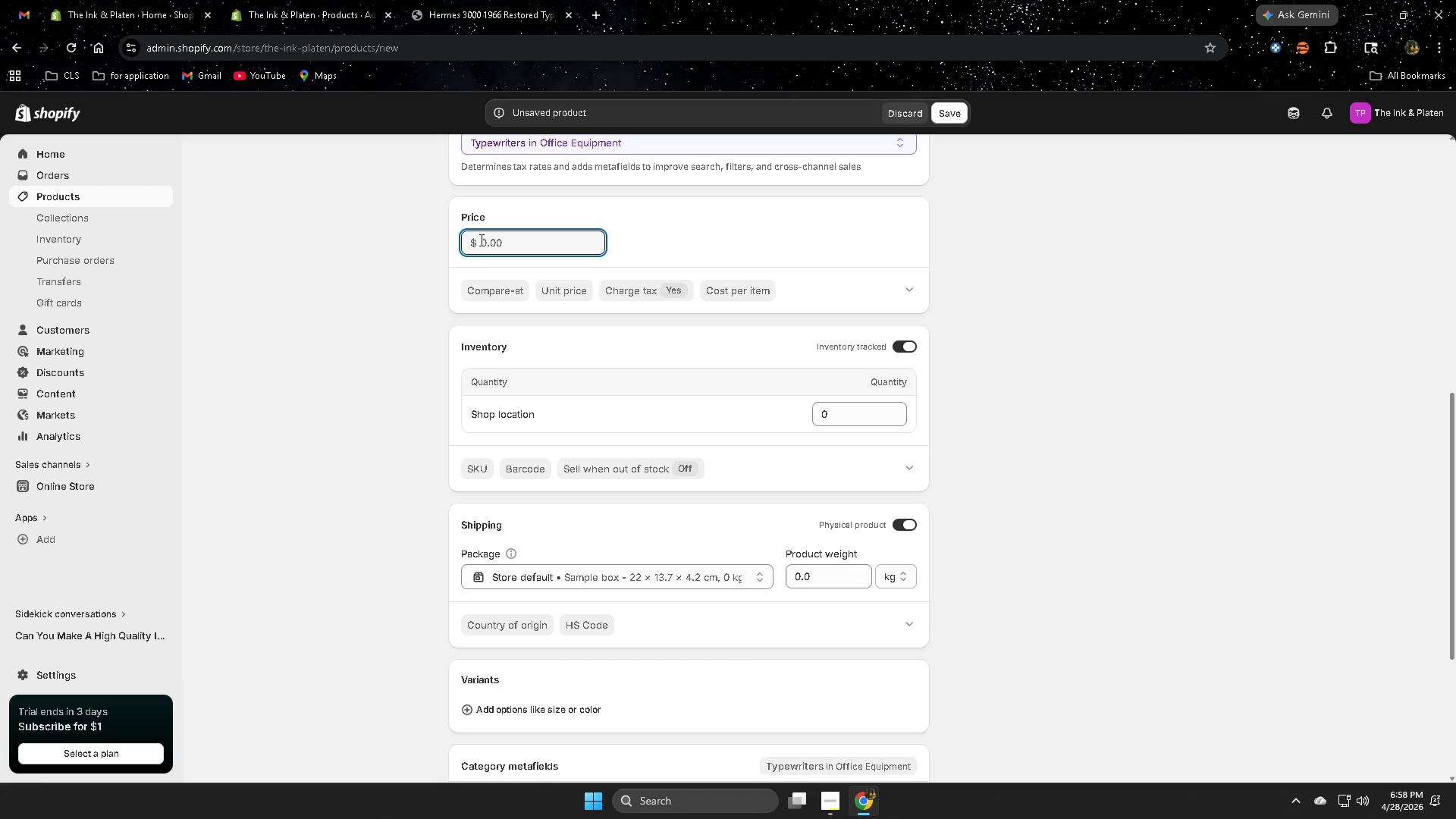 
left_click_drag(start_coordinate=[479, 240], to_coordinate=[500, 243])
 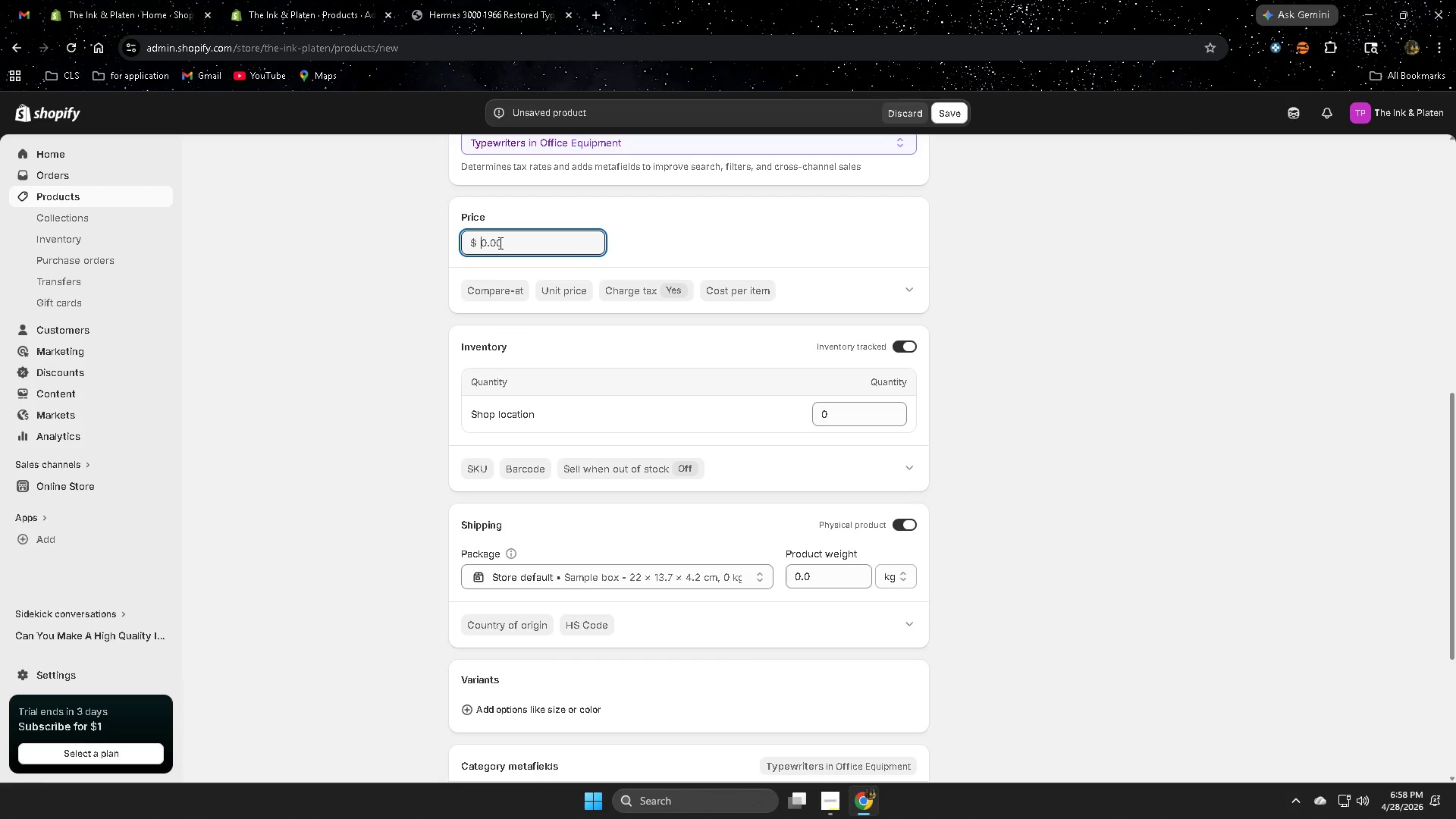 
key(Numpad8)
 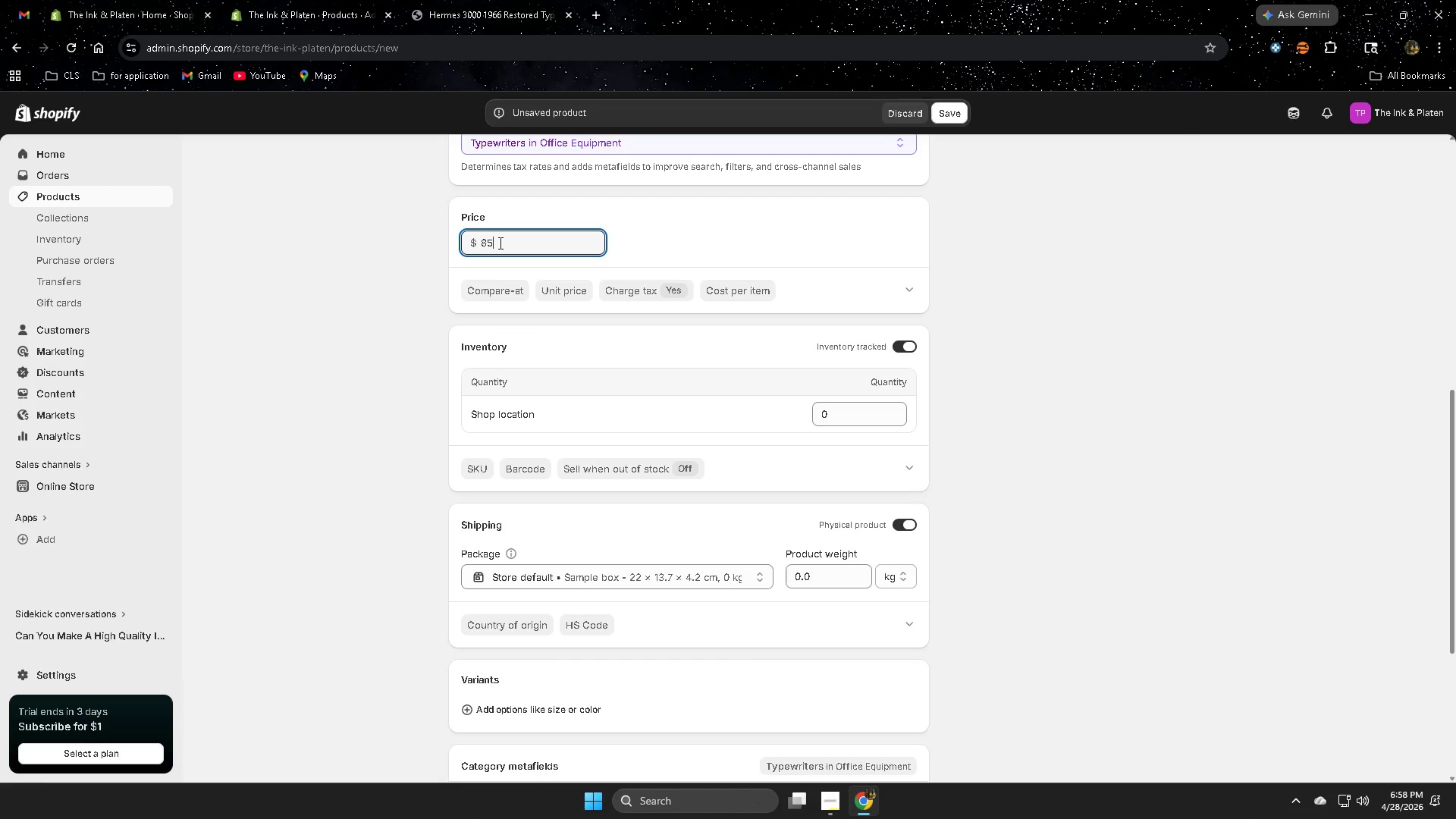 
key(Numpad5)
 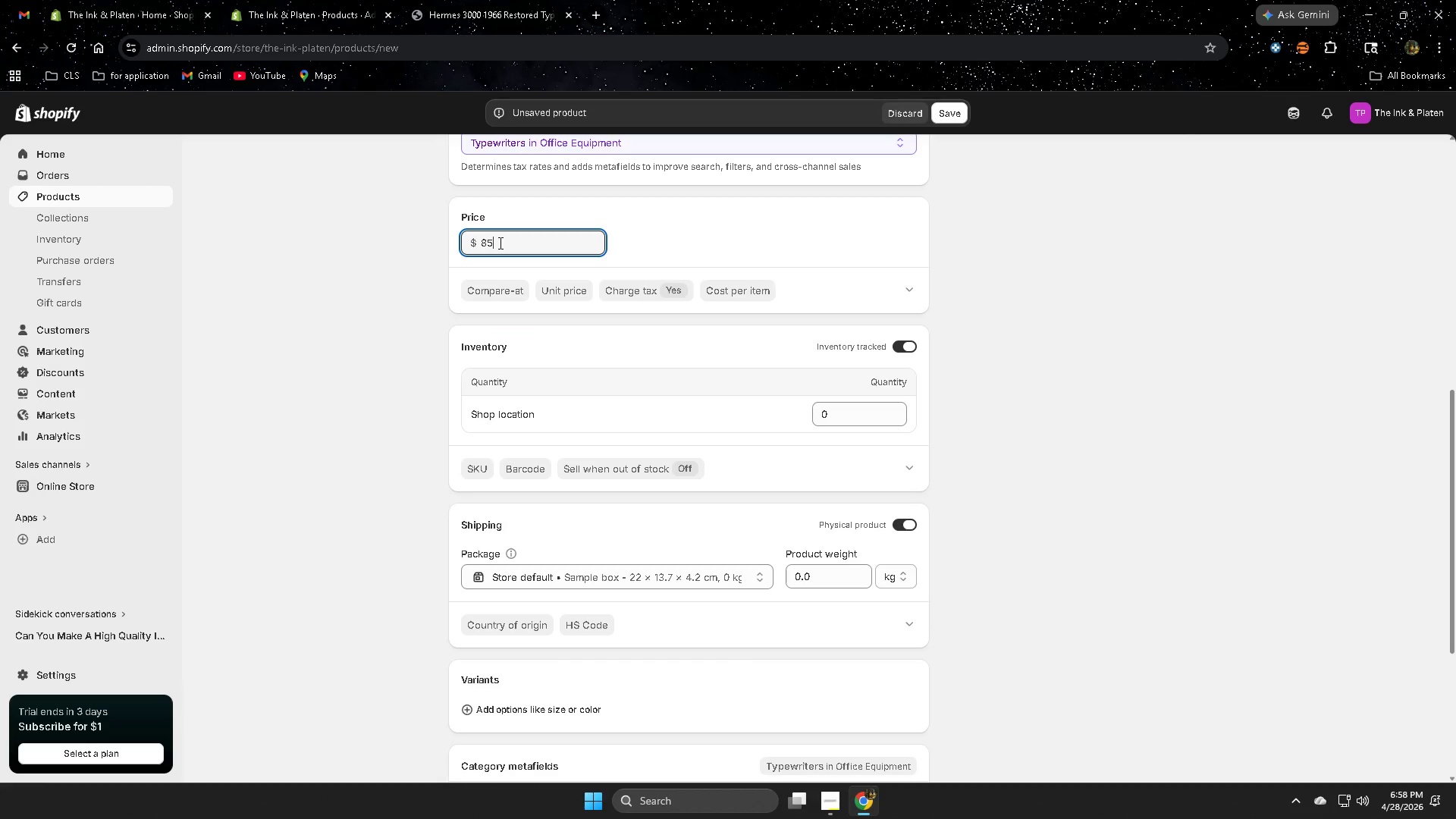 
key(Numpad0)
 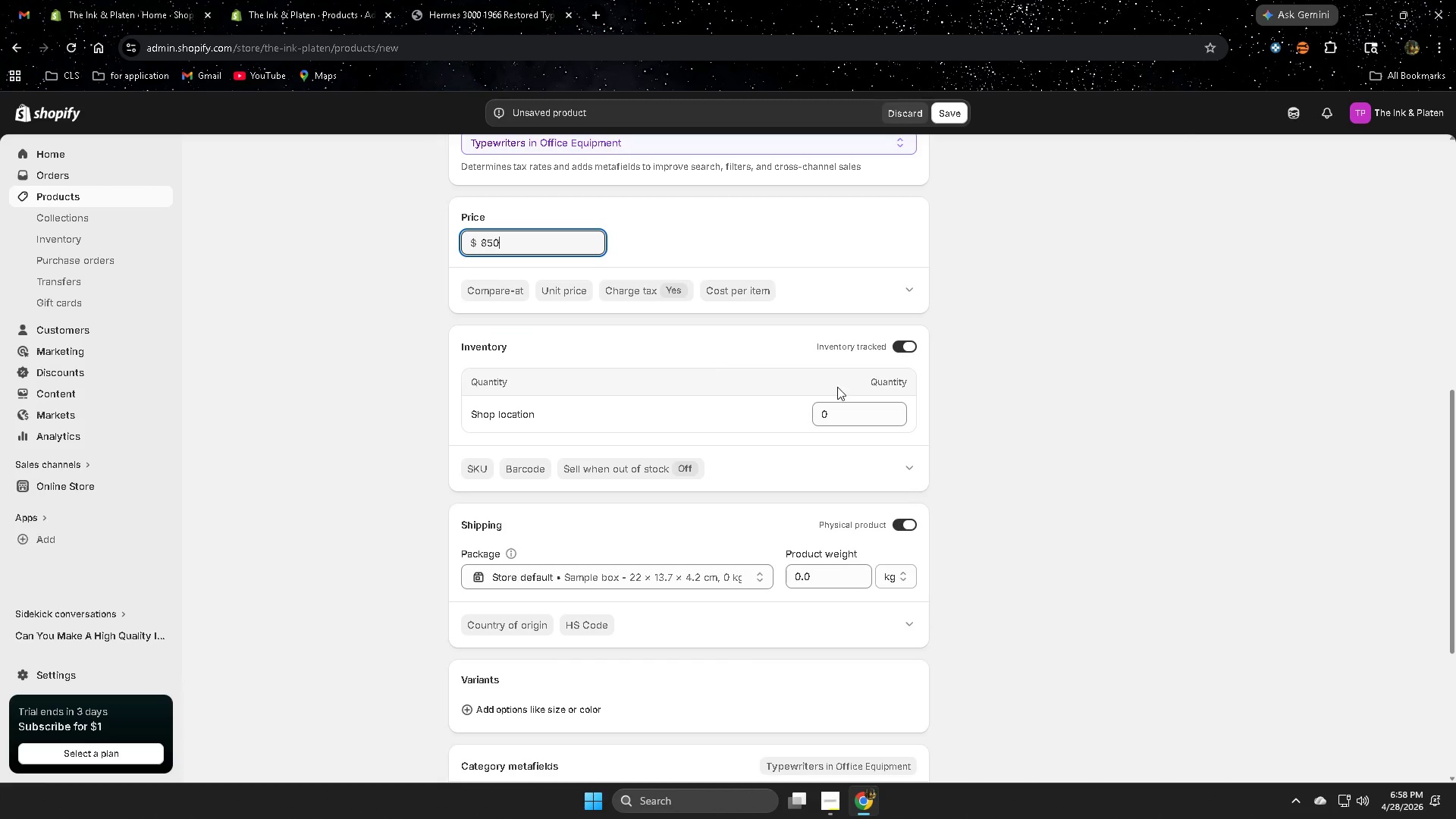 
left_click([852, 419])
 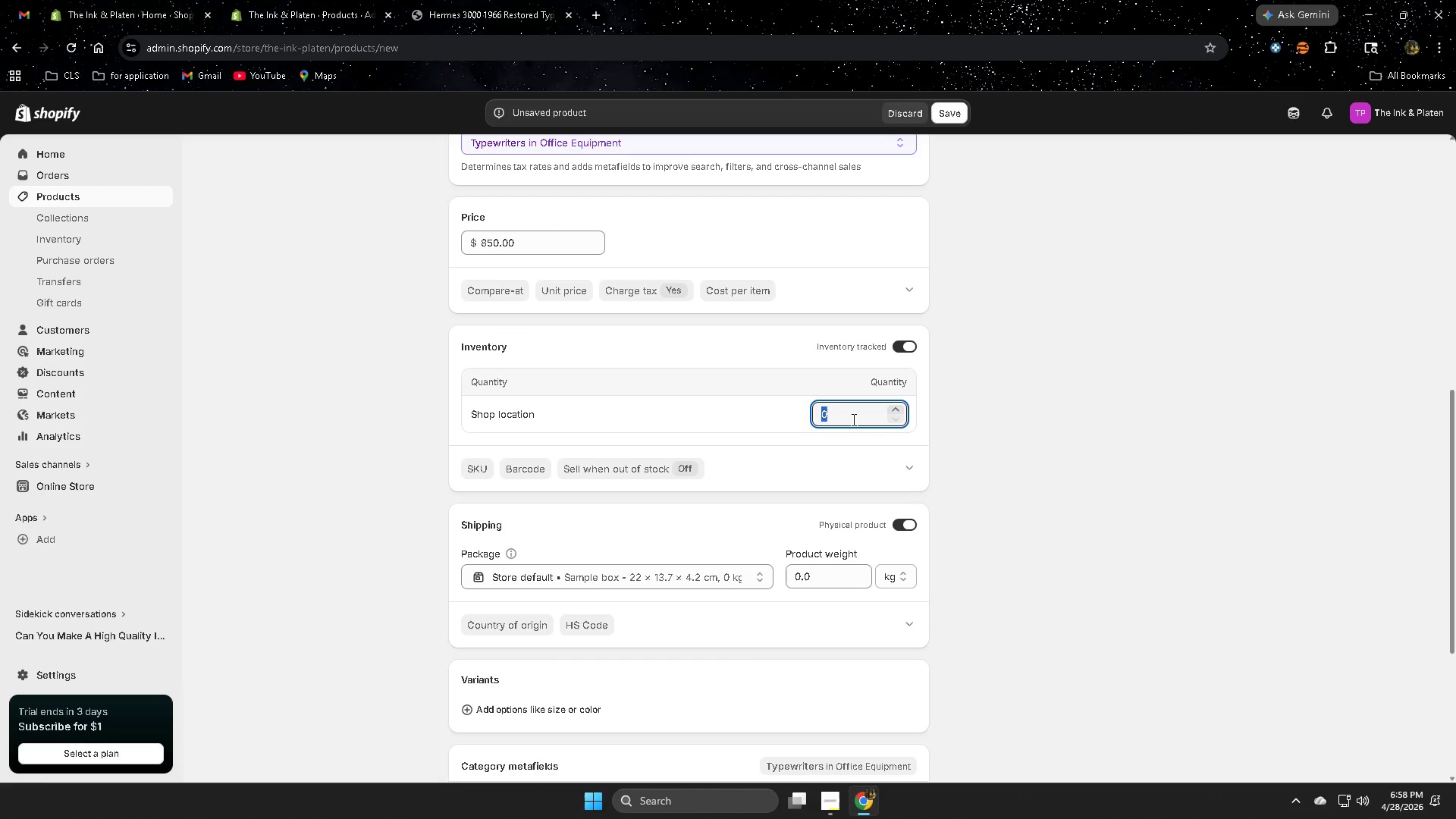 
key(Numpad1)
 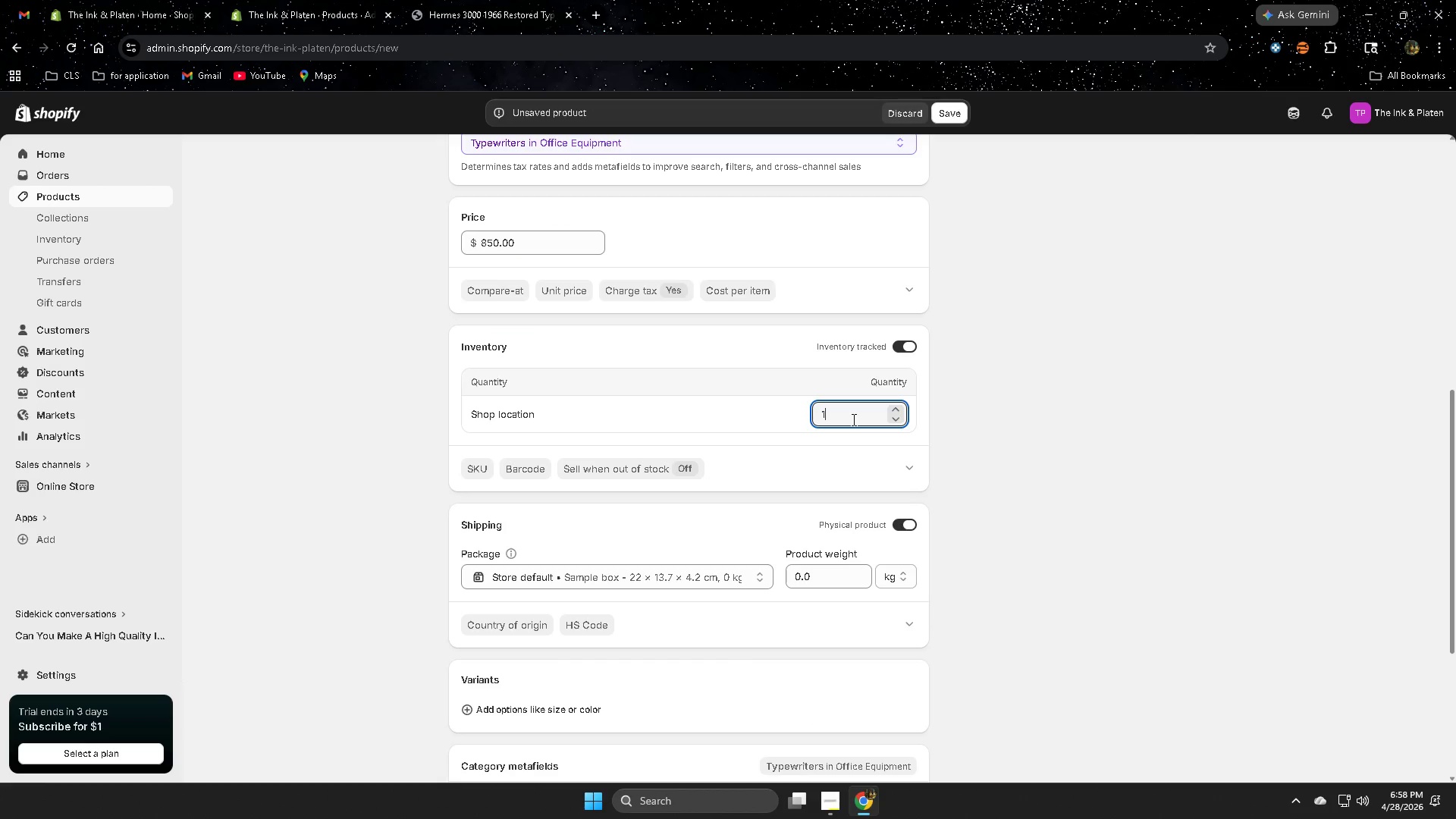 
key(Numpad2)
 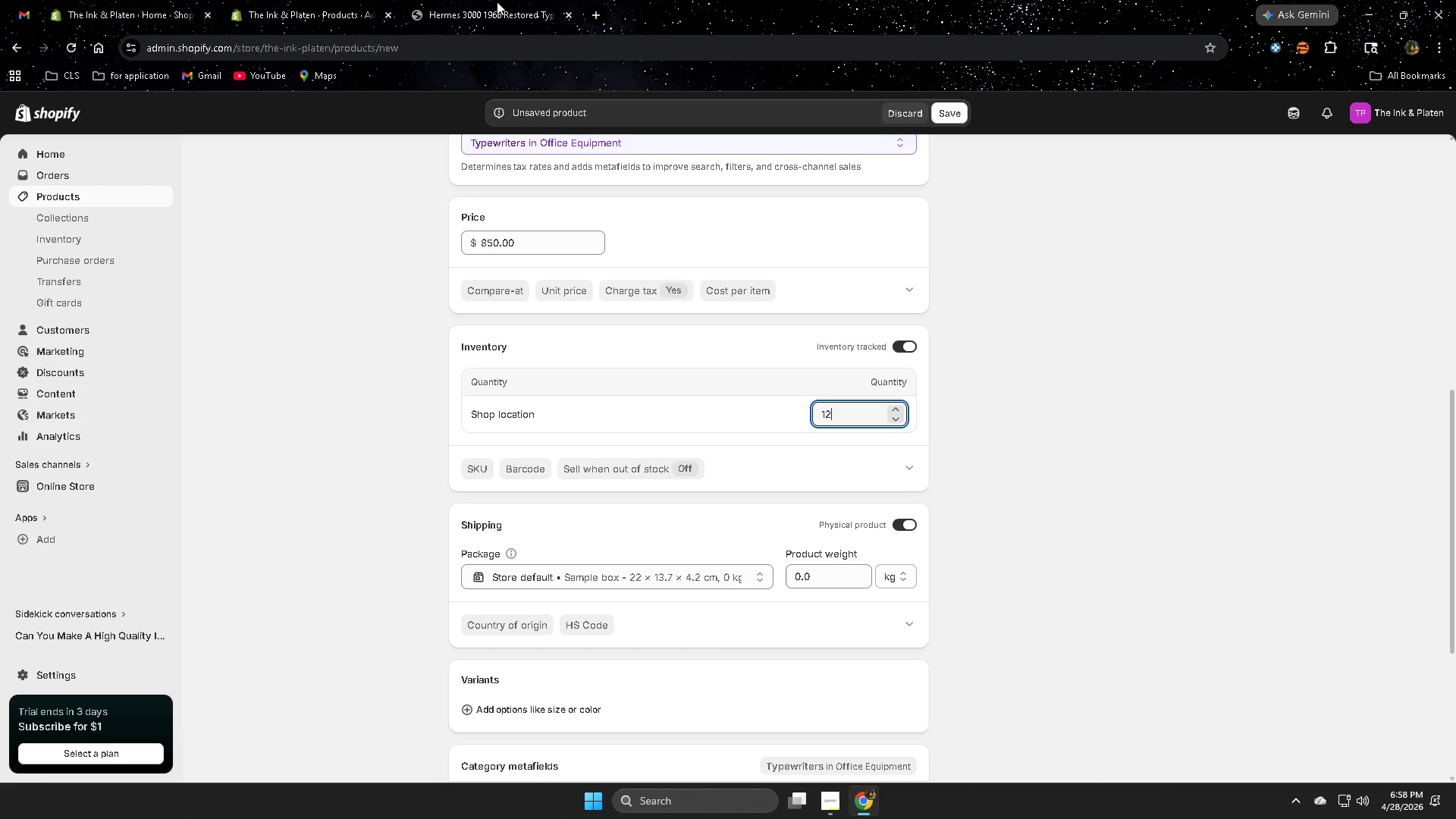 
left_click([595, 11])
 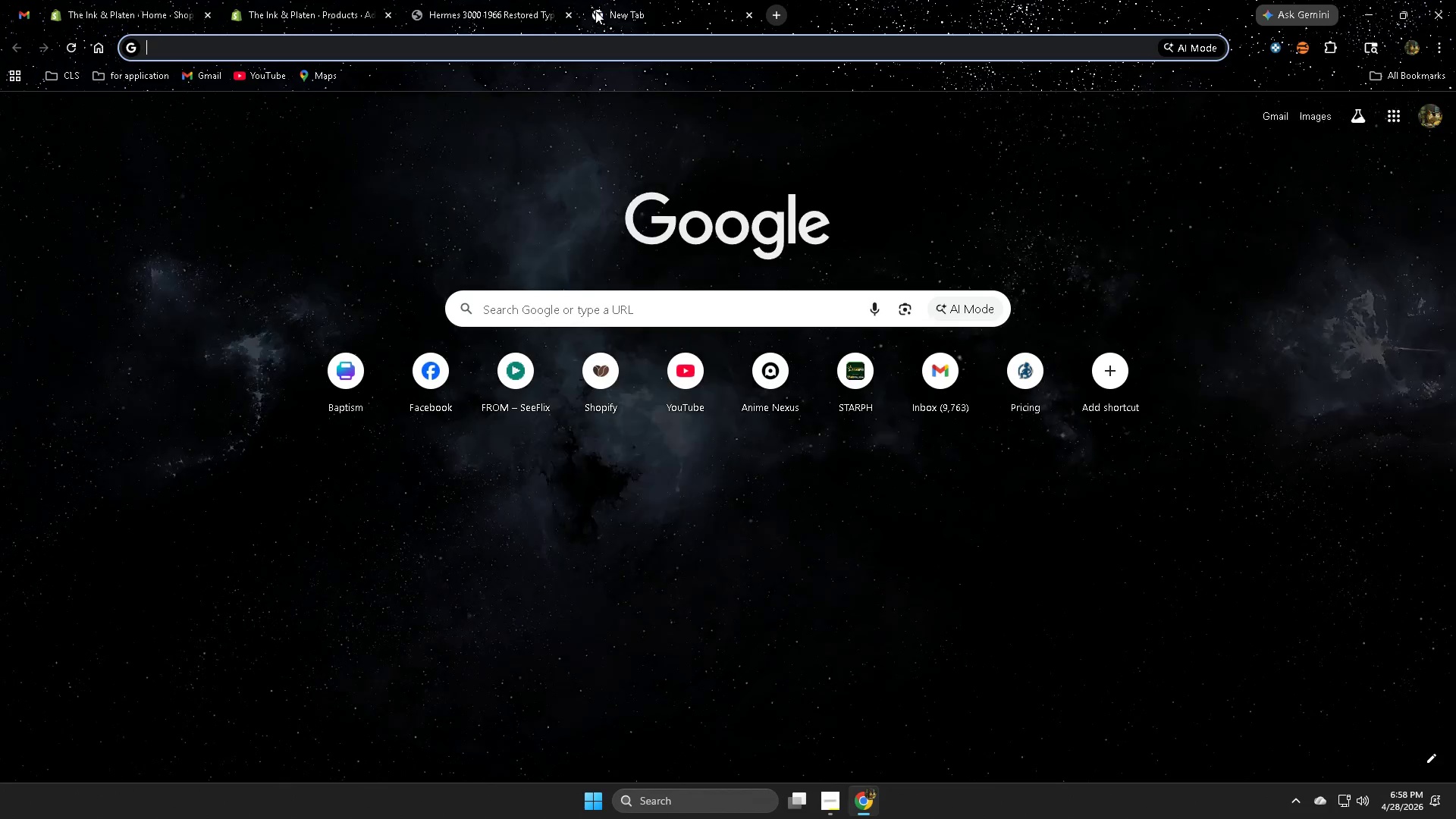 
key(Control+V)
 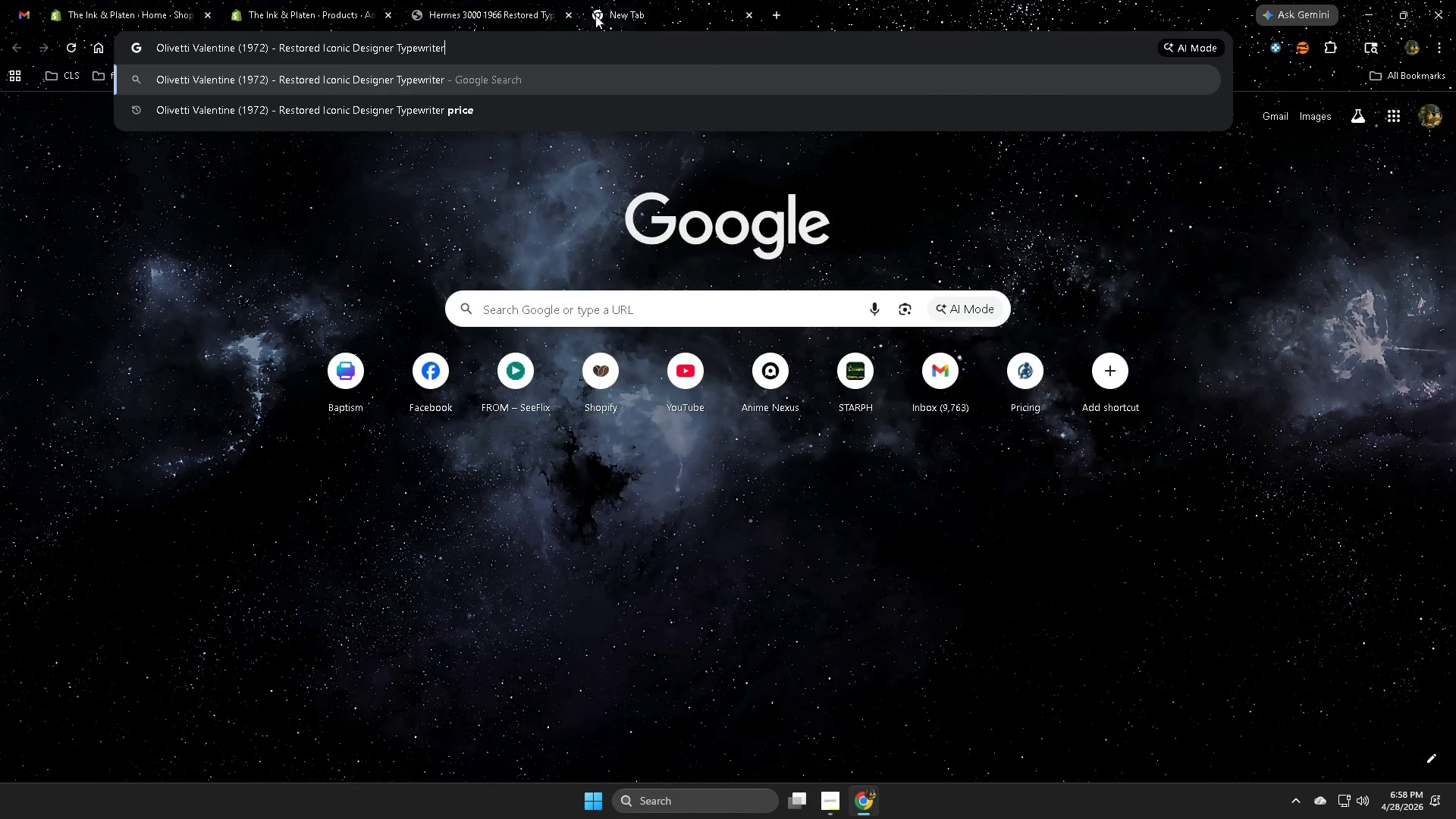 
type( weight)
 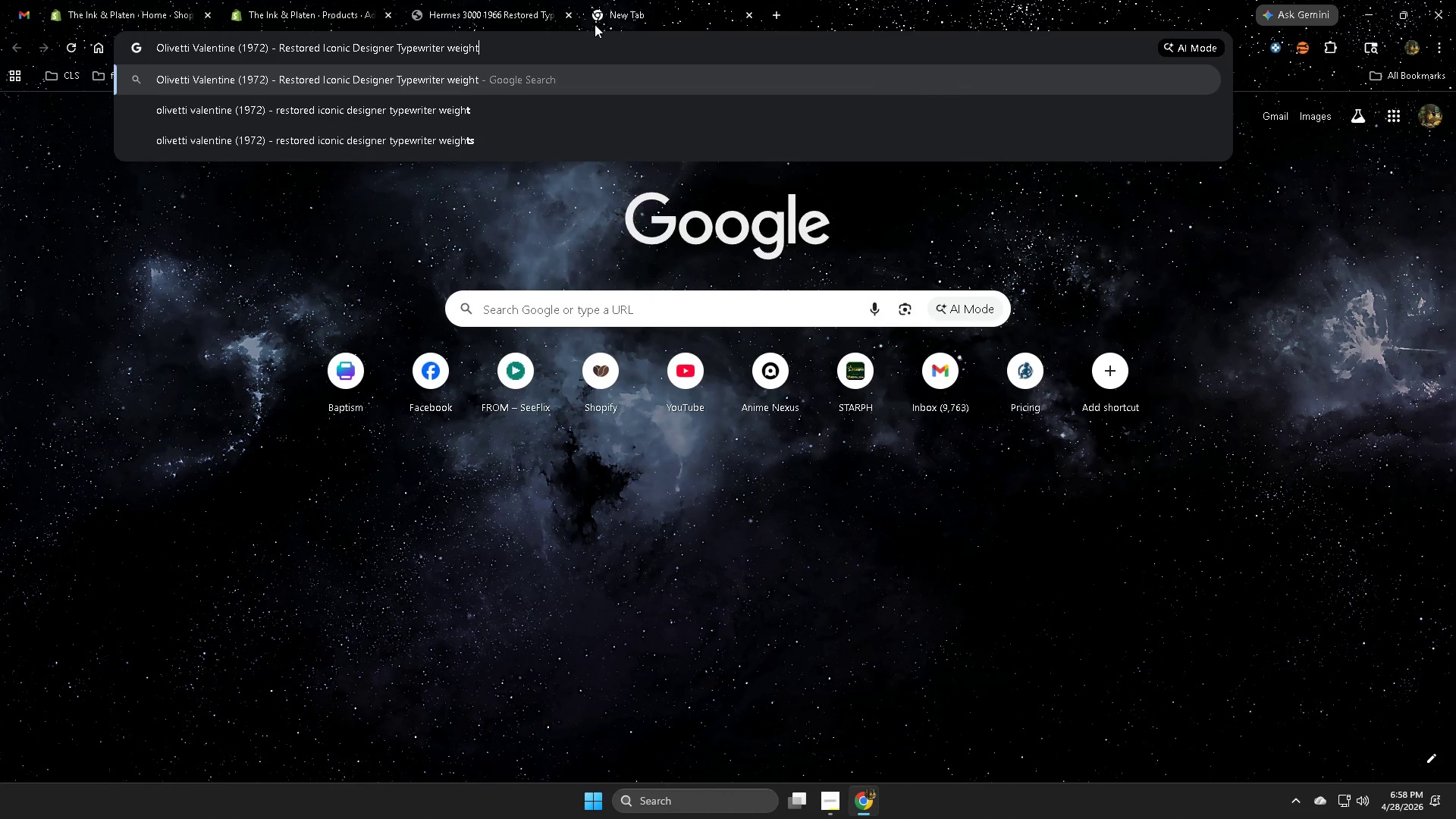 
key(Enter)
 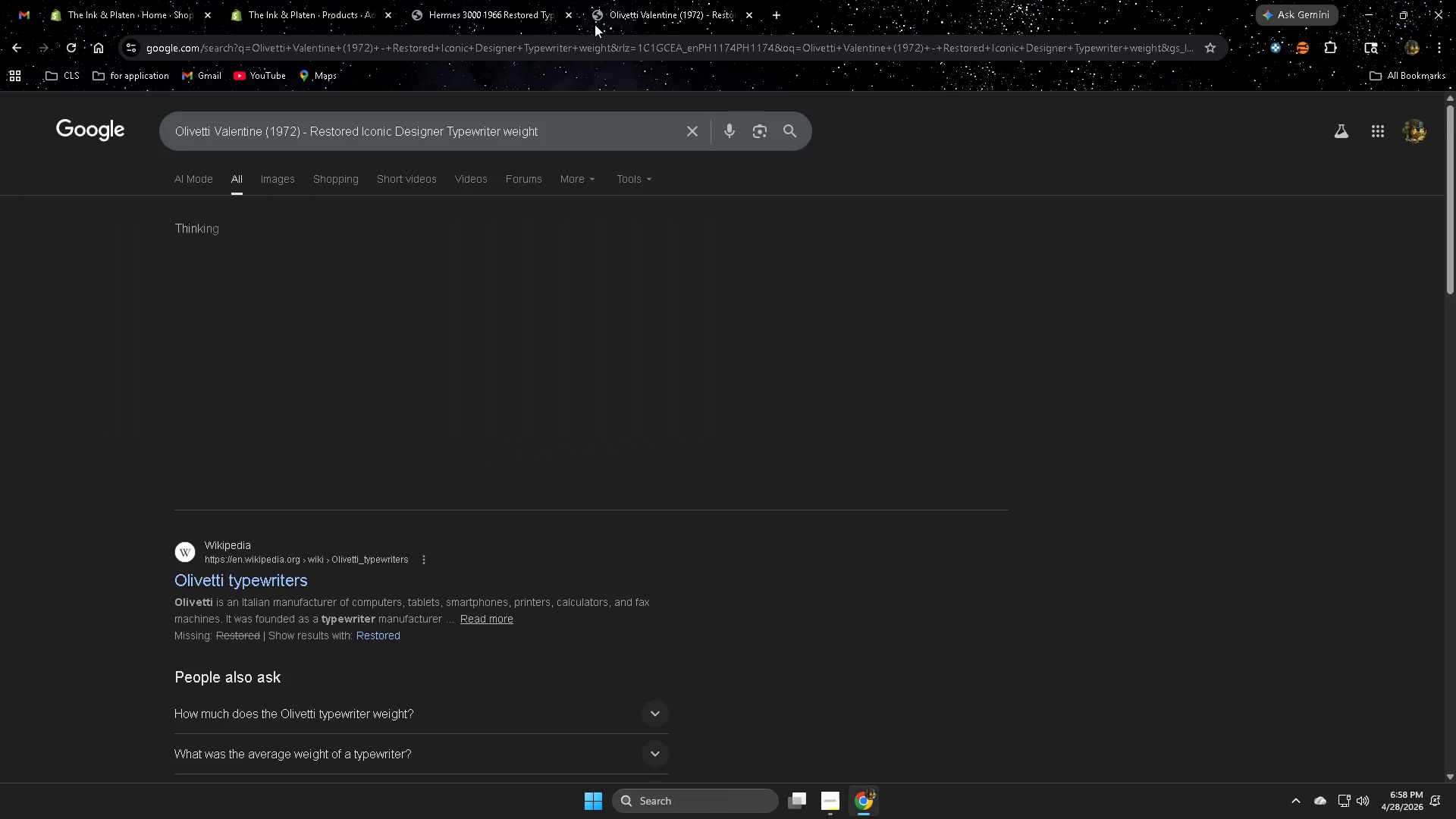 
mouse_move([982, 202])
 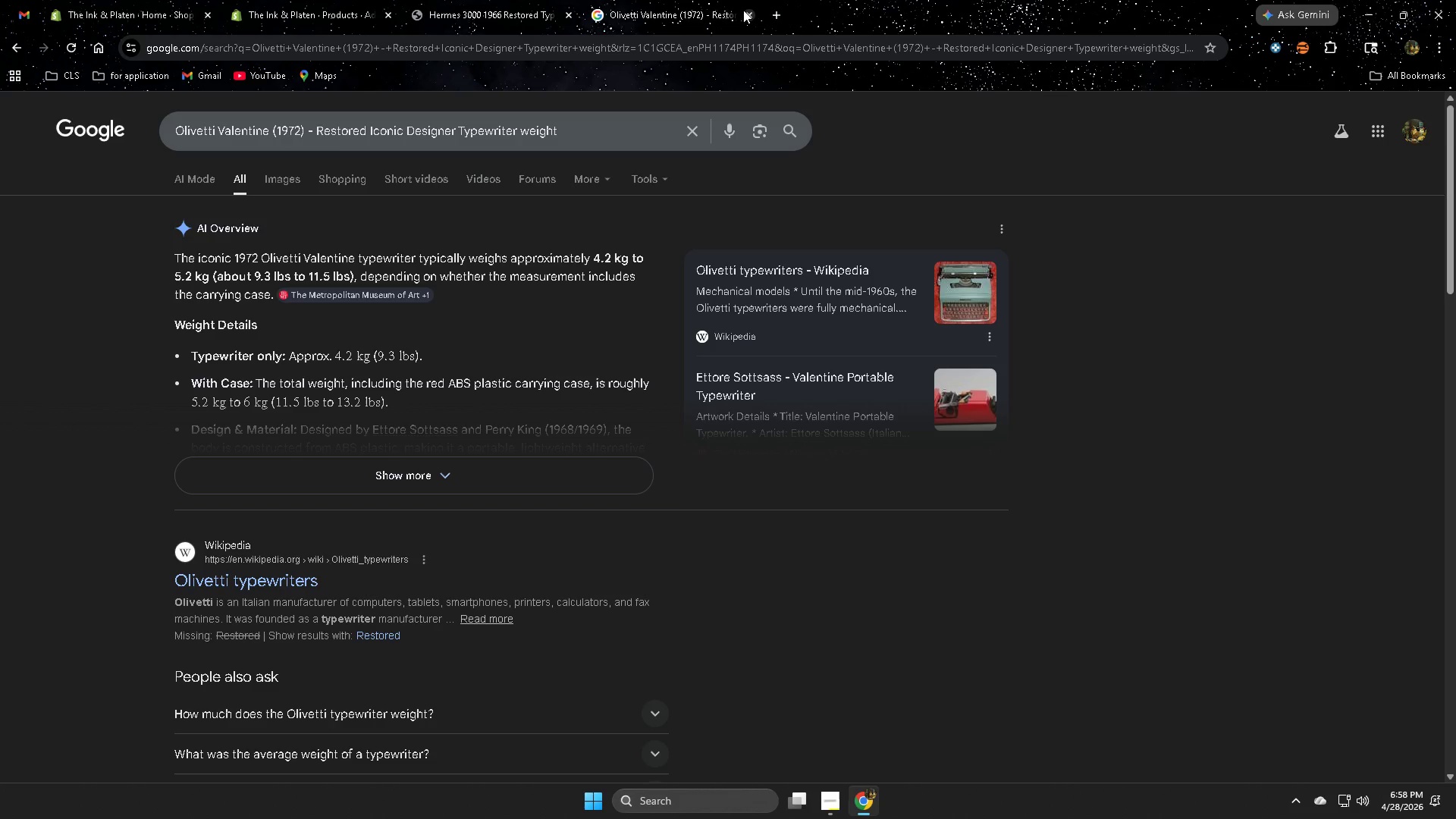 
left_click([747, 10])
 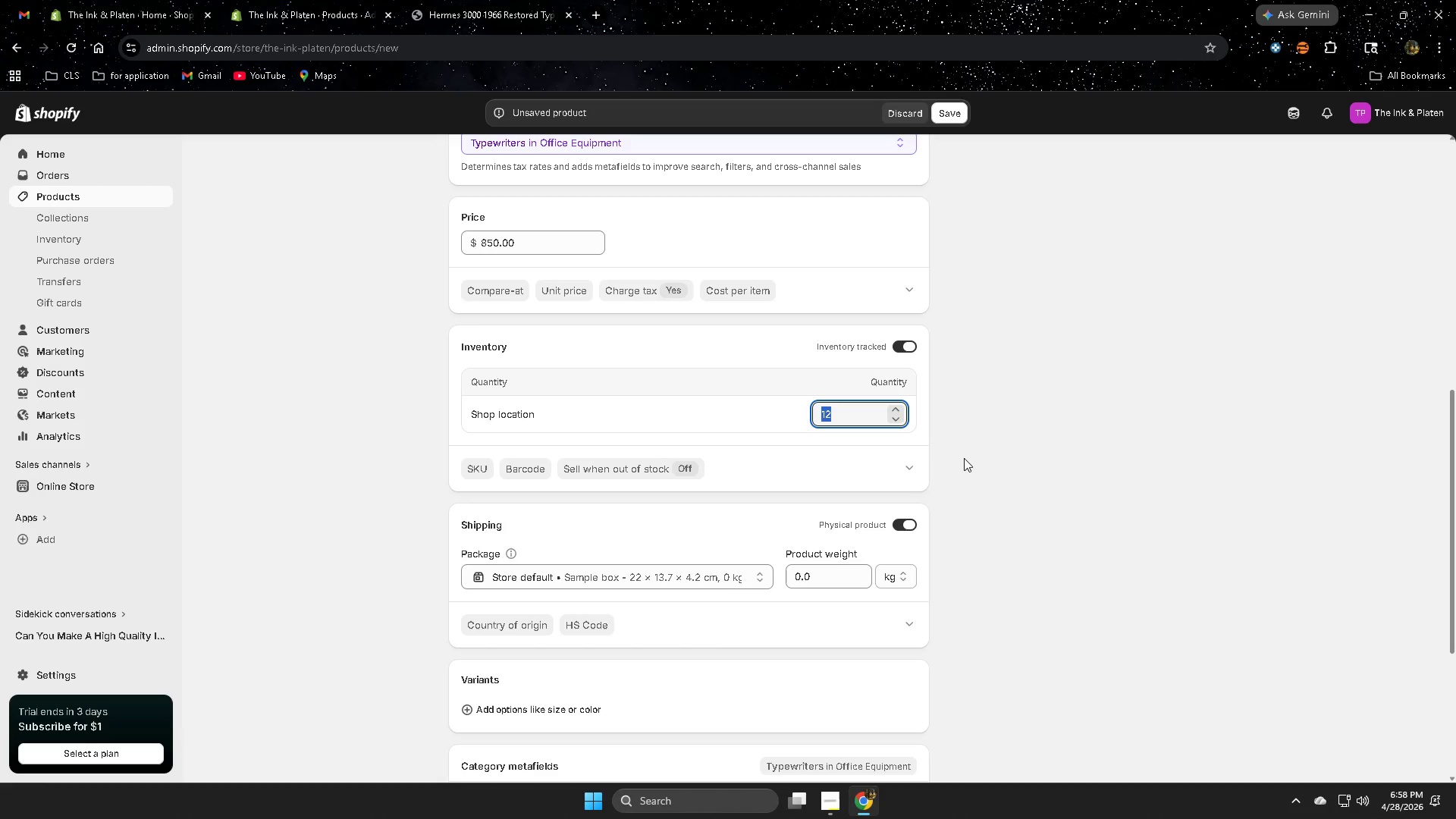 
scroll: coordinate [964, 463], scroll_direction: down, amount: 2.0
 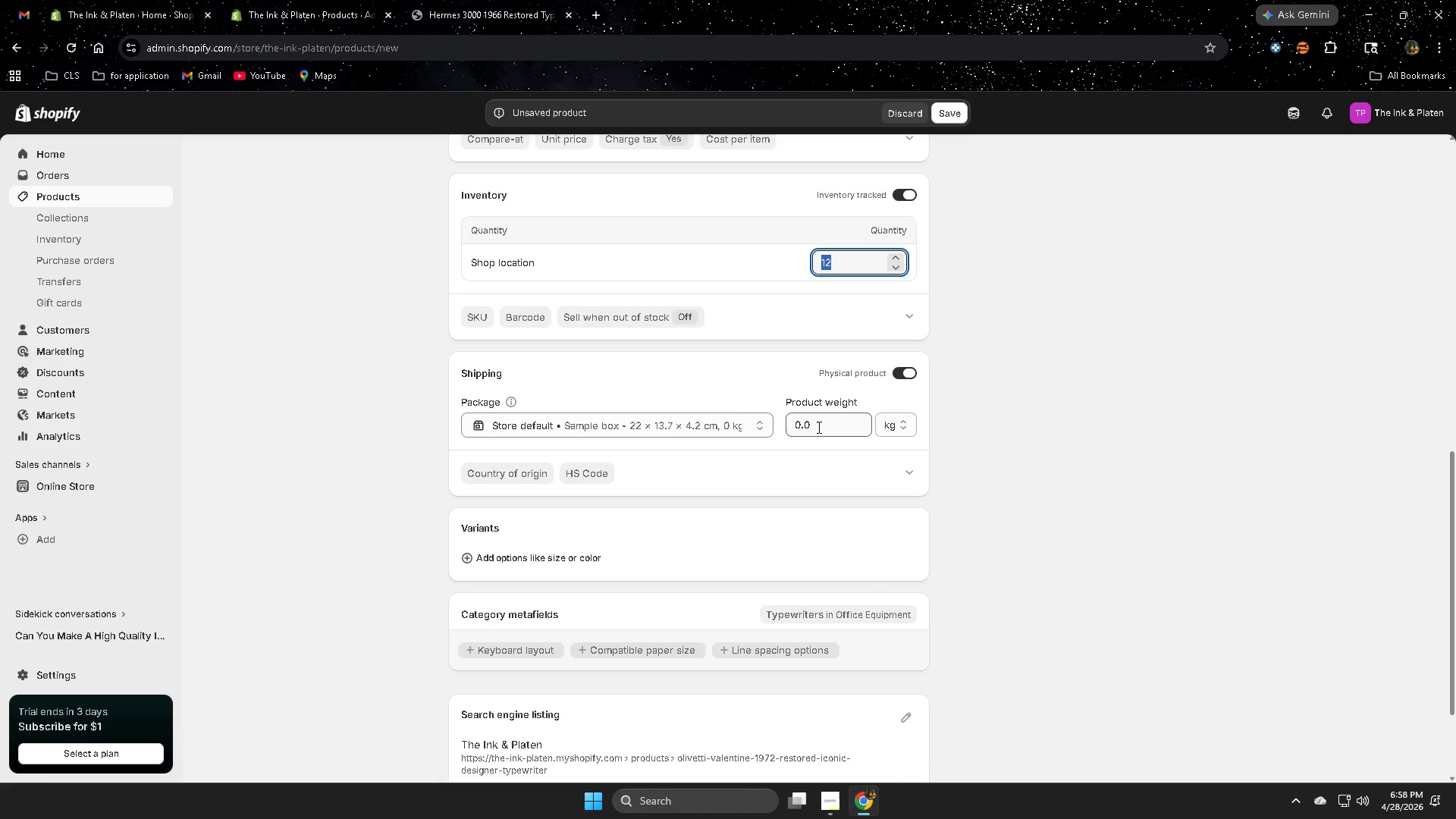 
left_click_drag(start_coordinate=[817, 426], to_coordinate=[794, 434])
 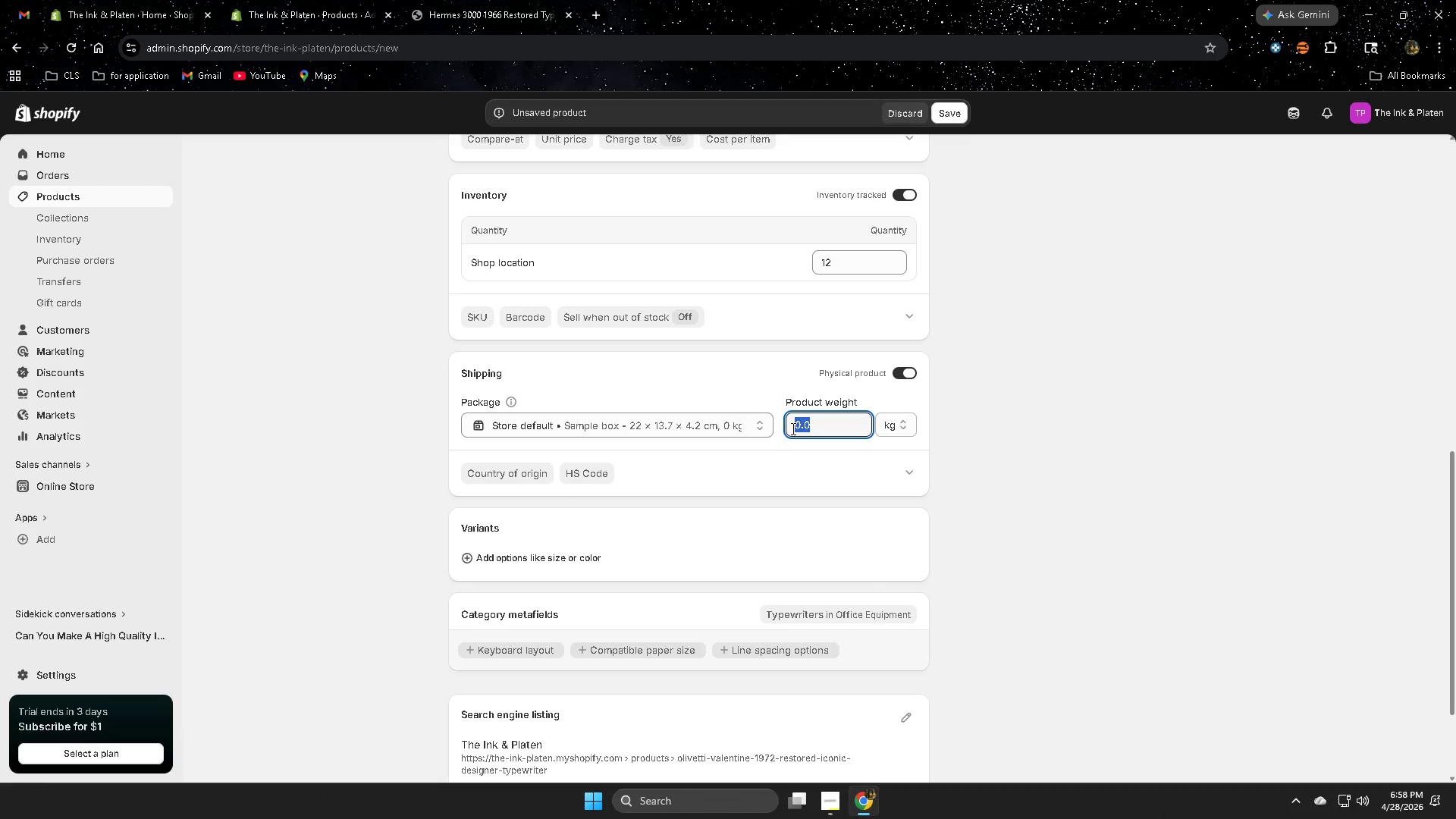 
key(Numpad4)
 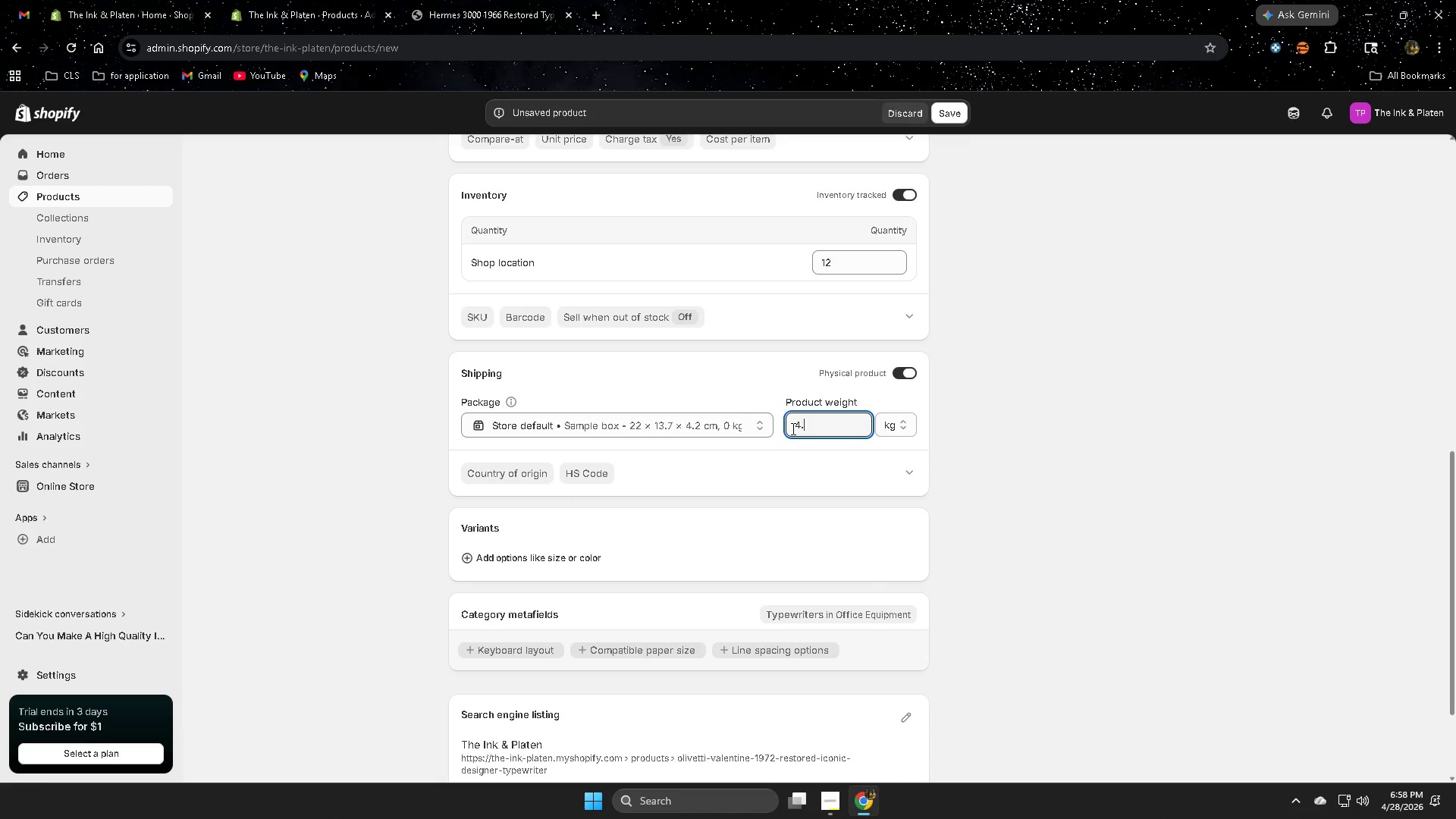 
key(NumpadDecimal)
 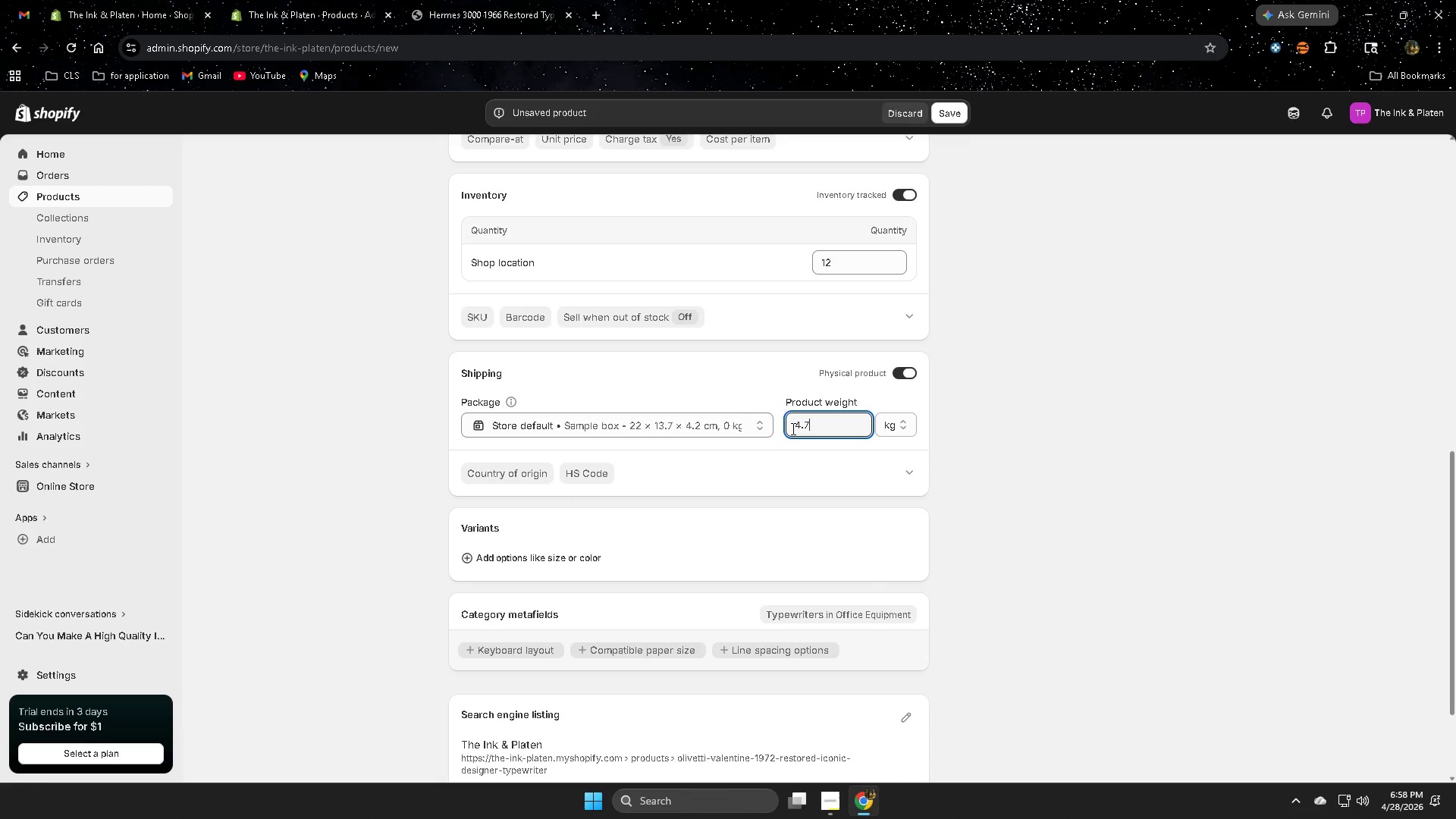 
key(Numpad7)
 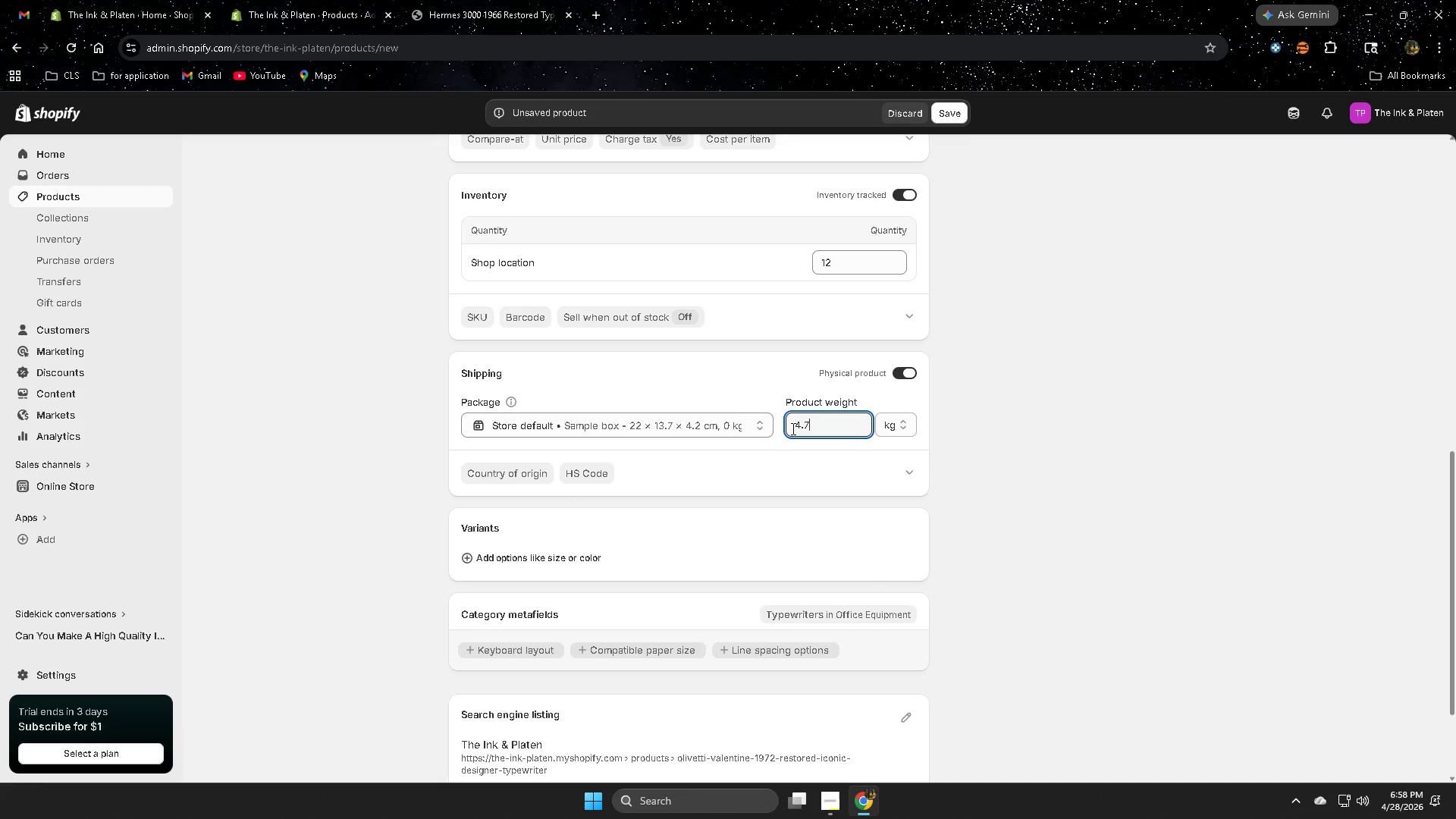 
key(Numpad5)
 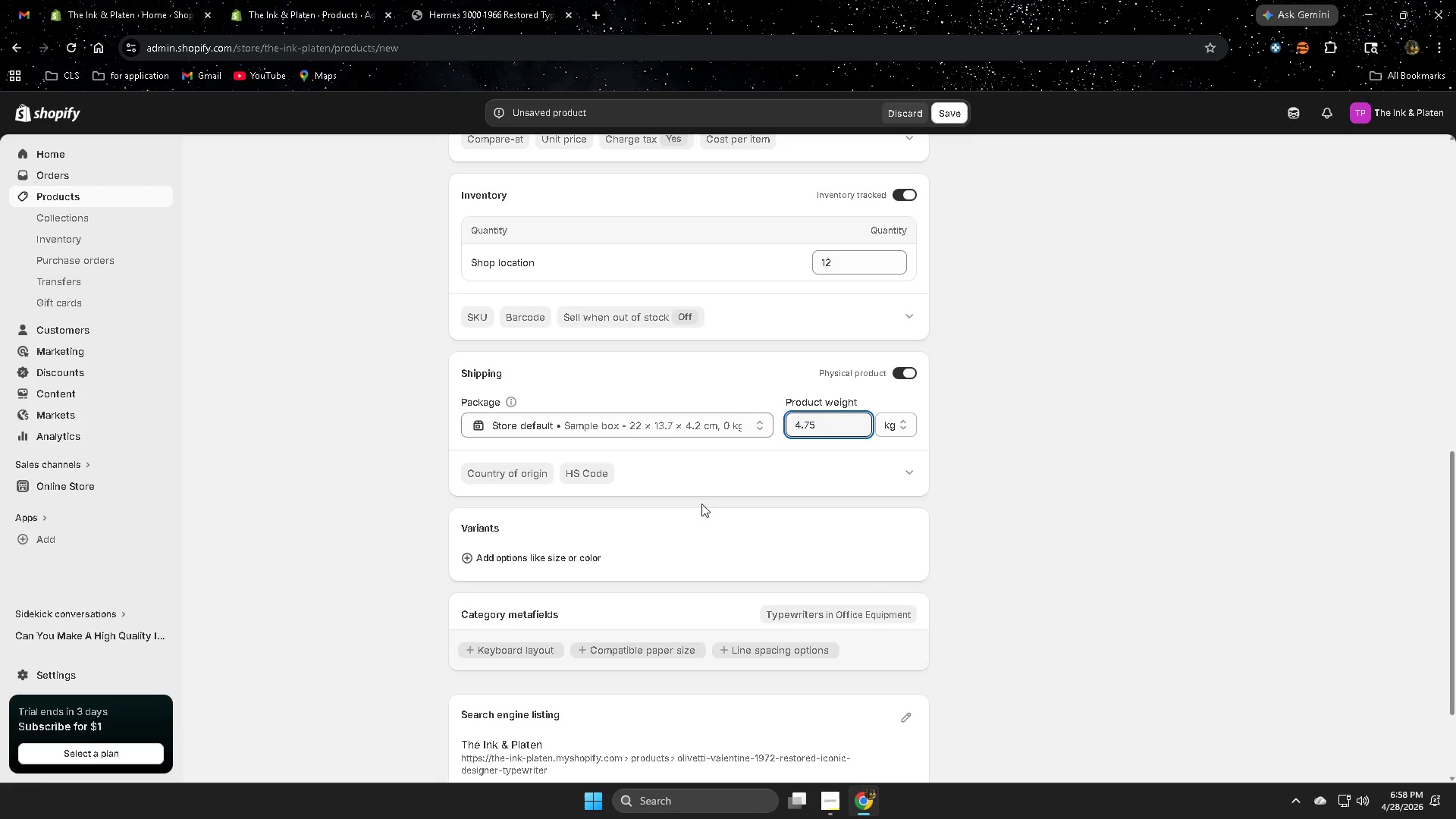 
left_click([987, 536])
 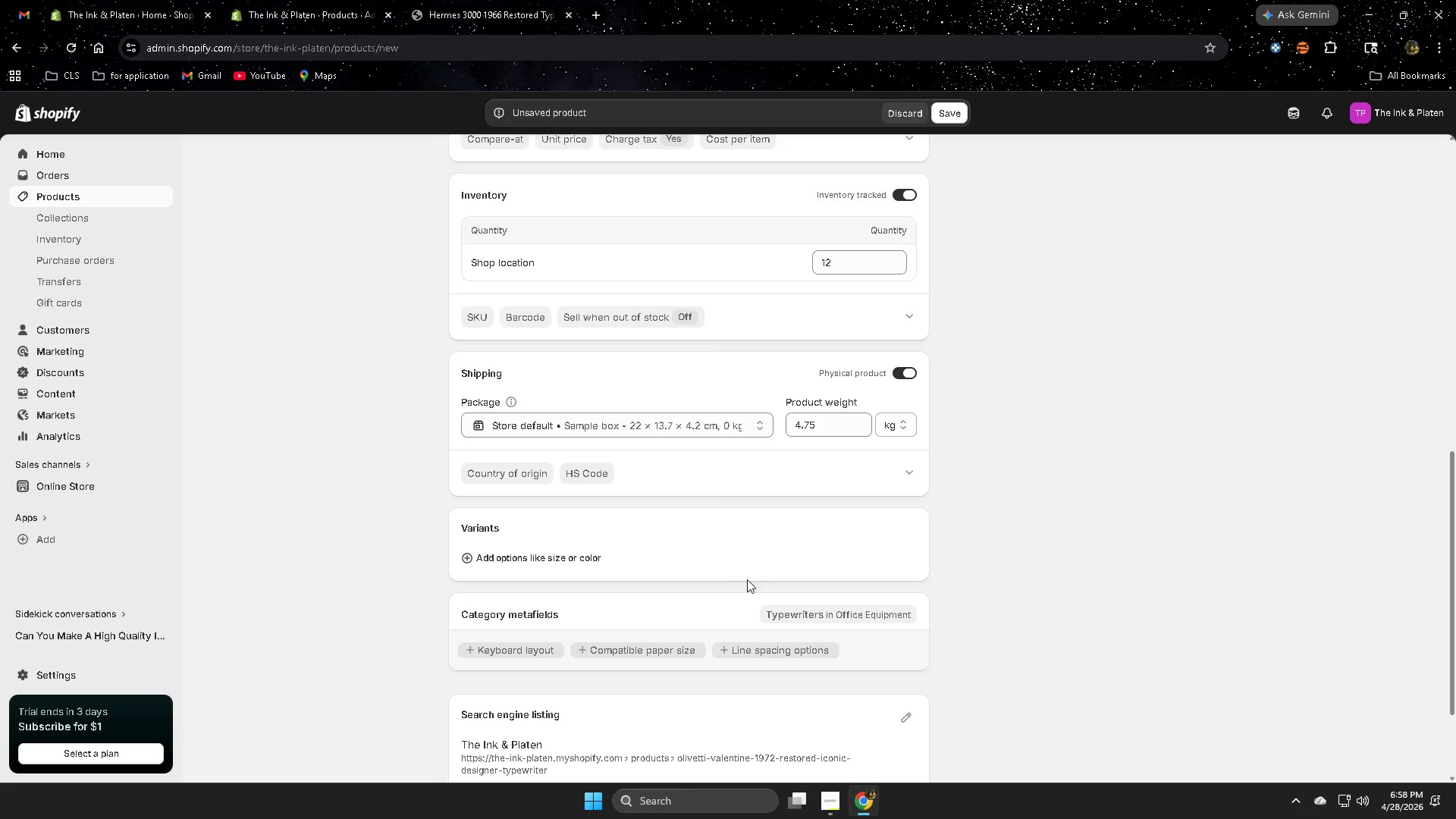 
scroll: coordinate [746, 579], scroll_direction: down, amount: 3.0
 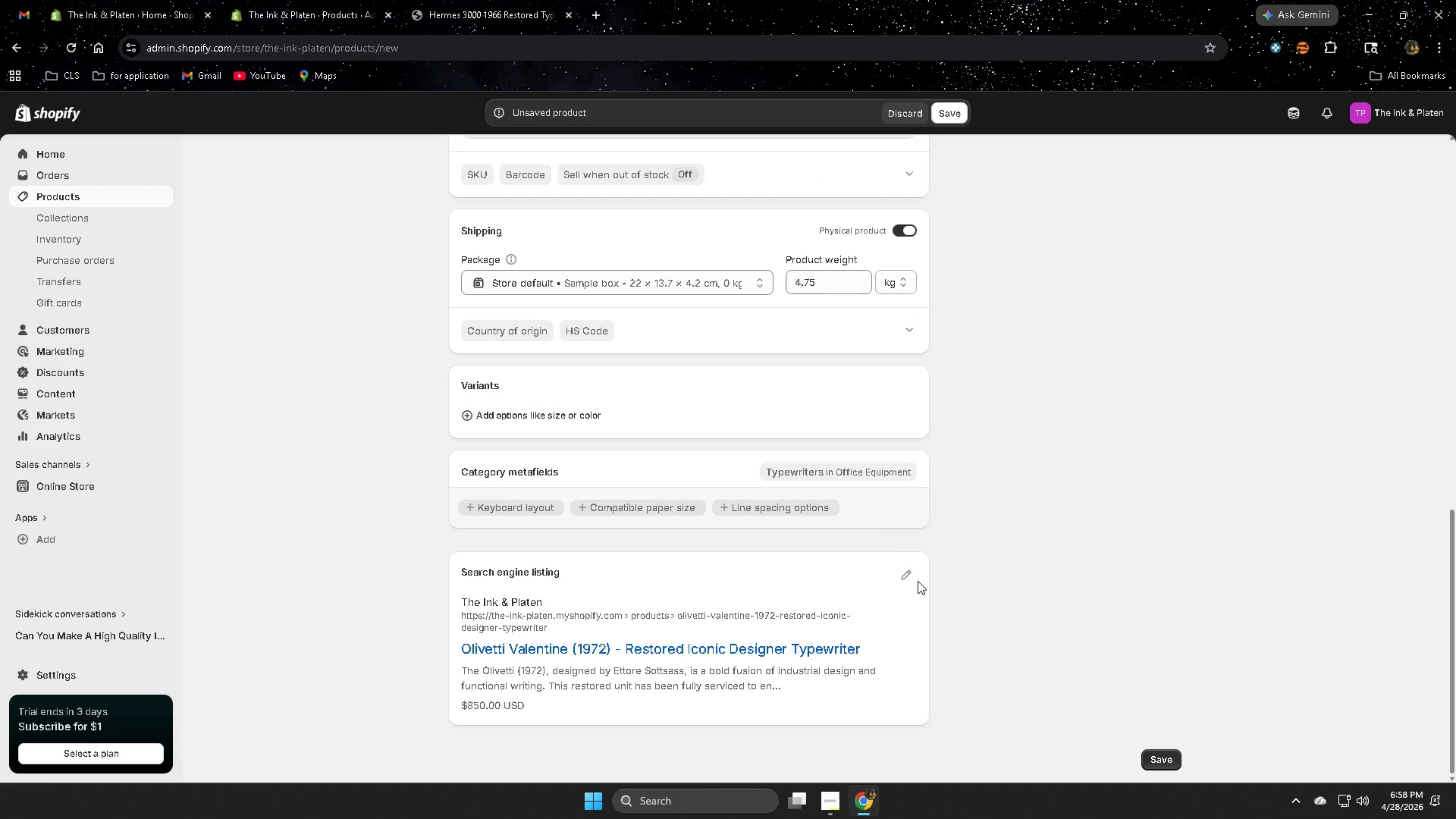 
left_click([911, 577])
 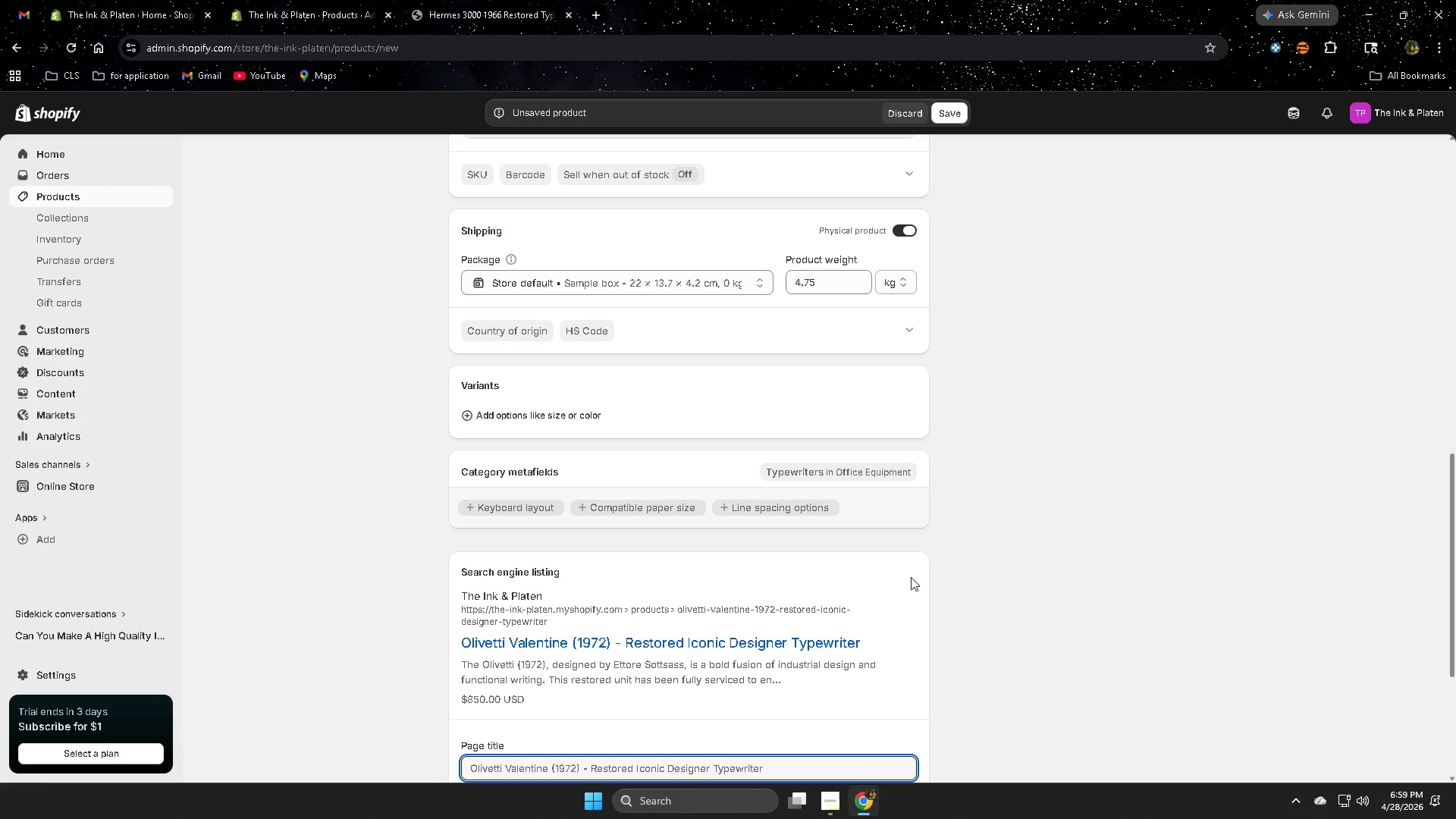 
wait(92.08)
 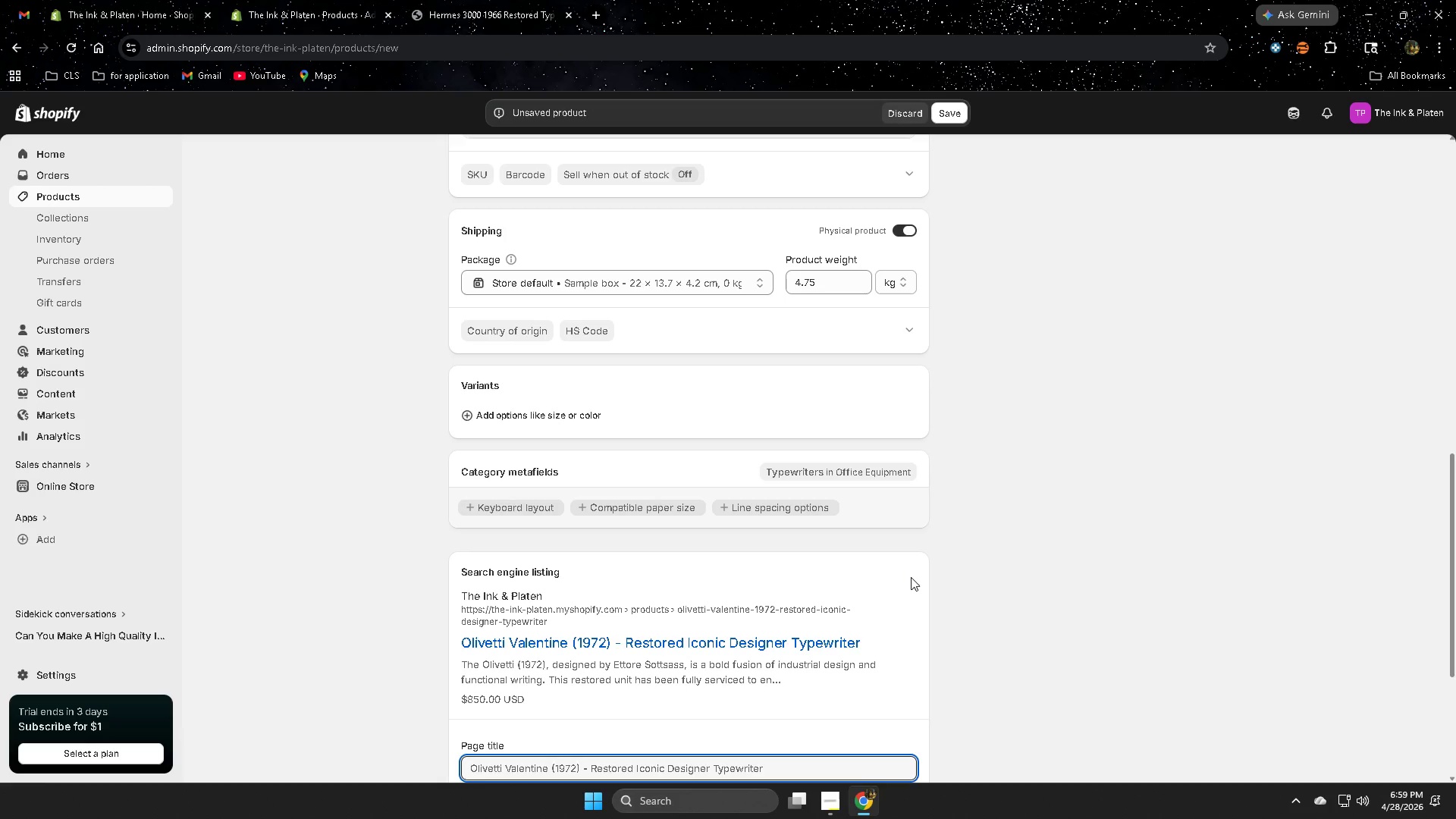 
scroll: coordinate [954, 613], scroll_direction: down, amount: 3.0
 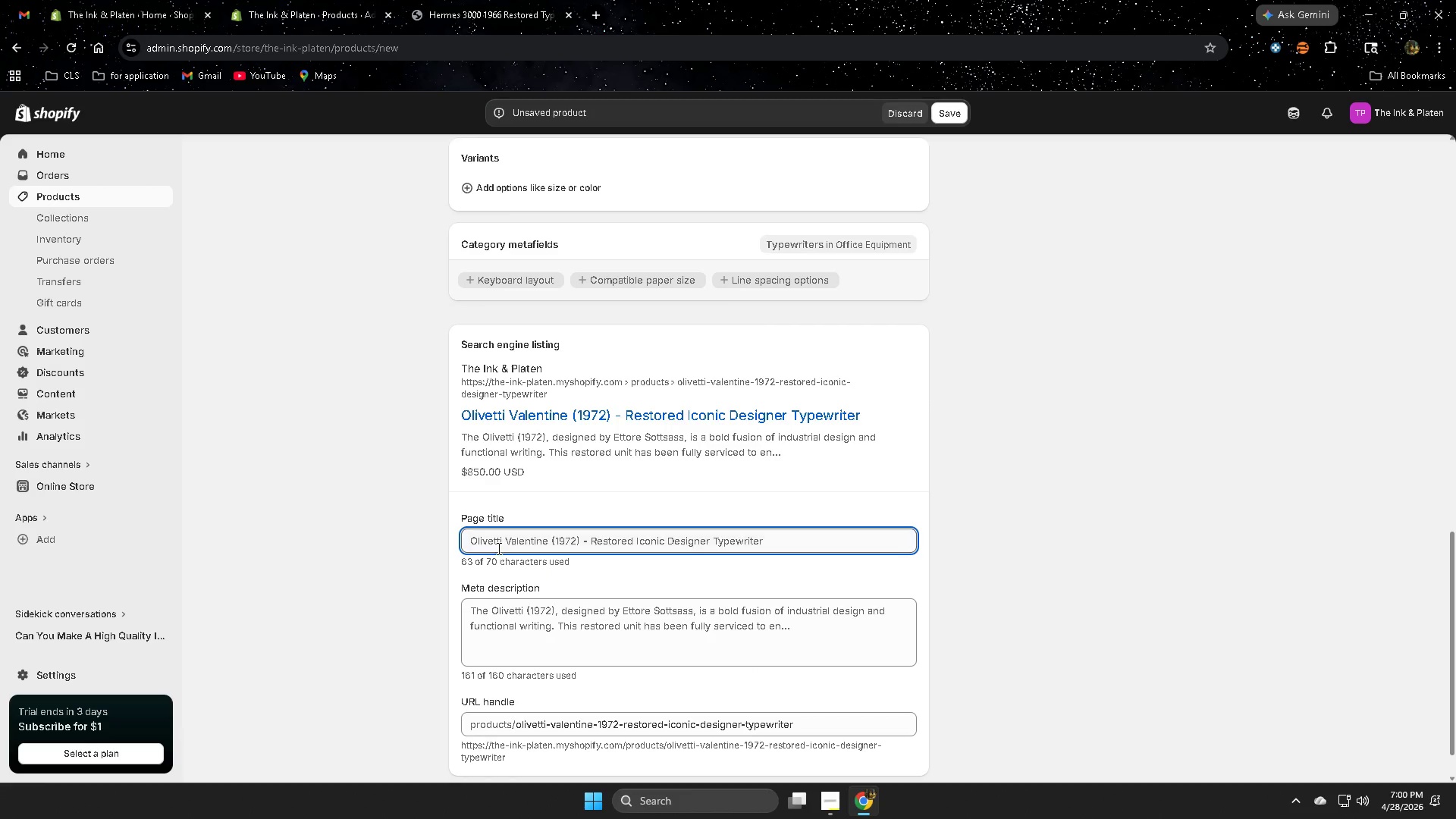 
left_click([497, 546])
 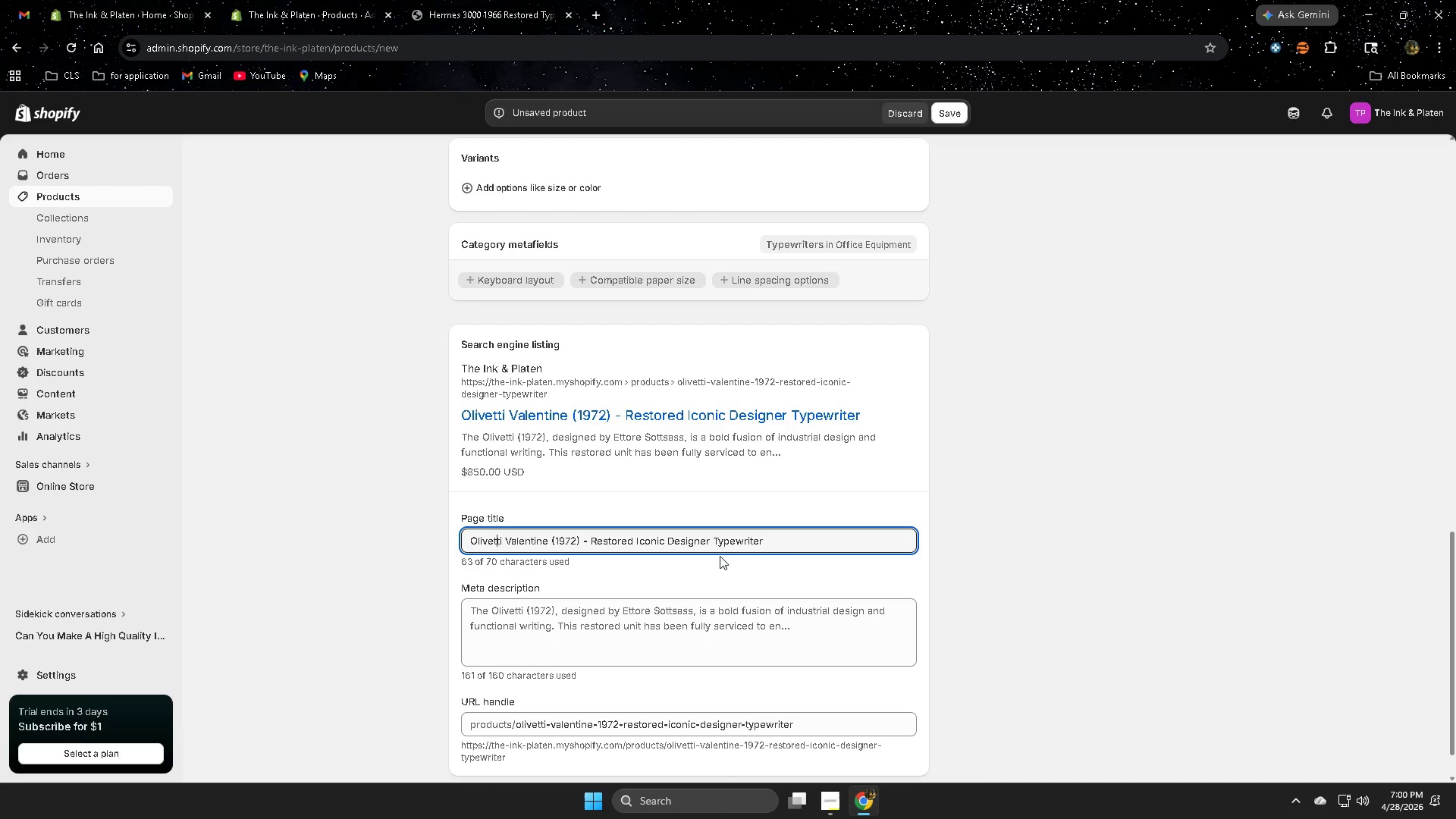 
left_click_drag(start_coordinate=[788, 545], to_coordinate=[460, 545])
 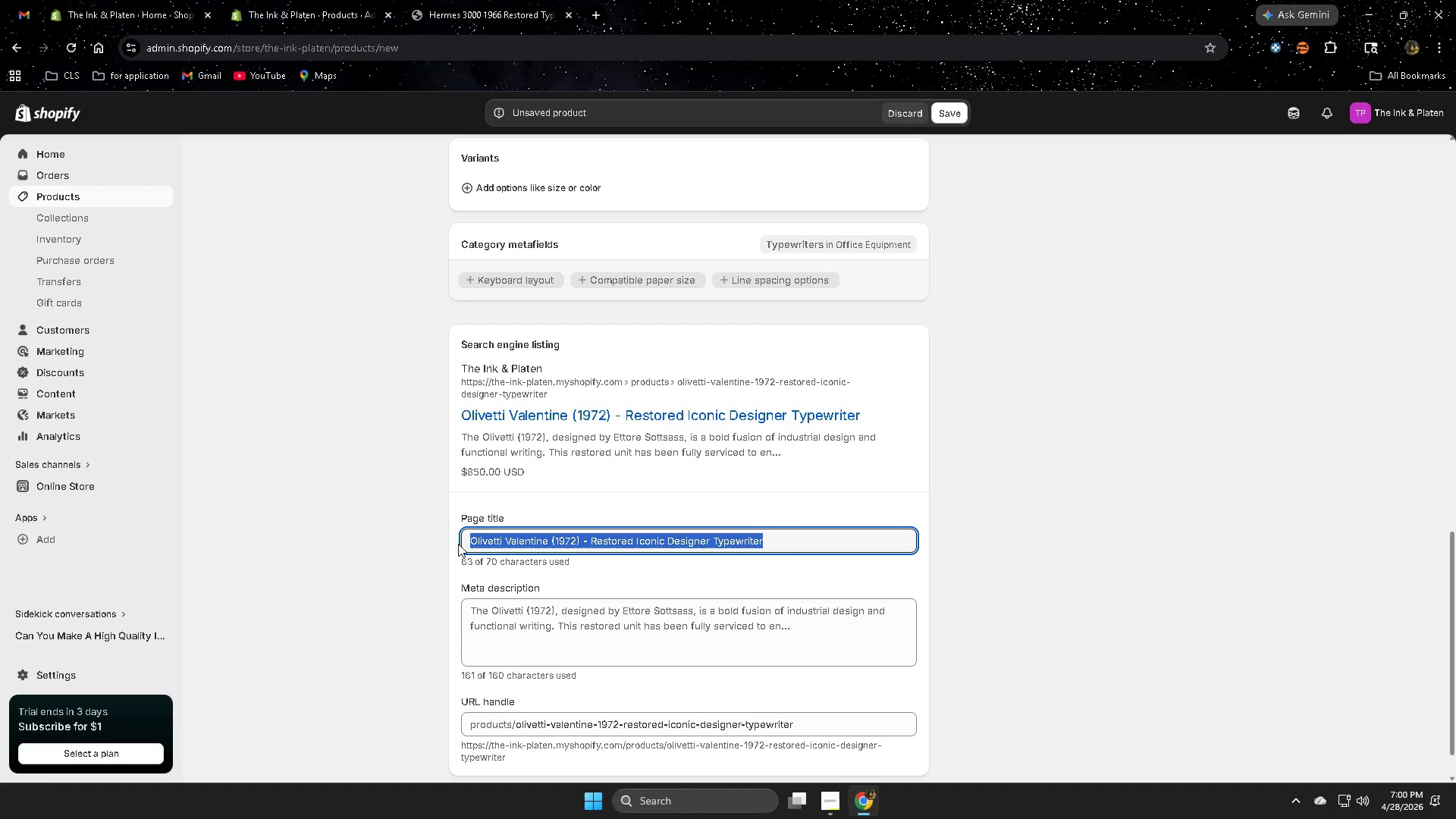 
type(Olivetti )
 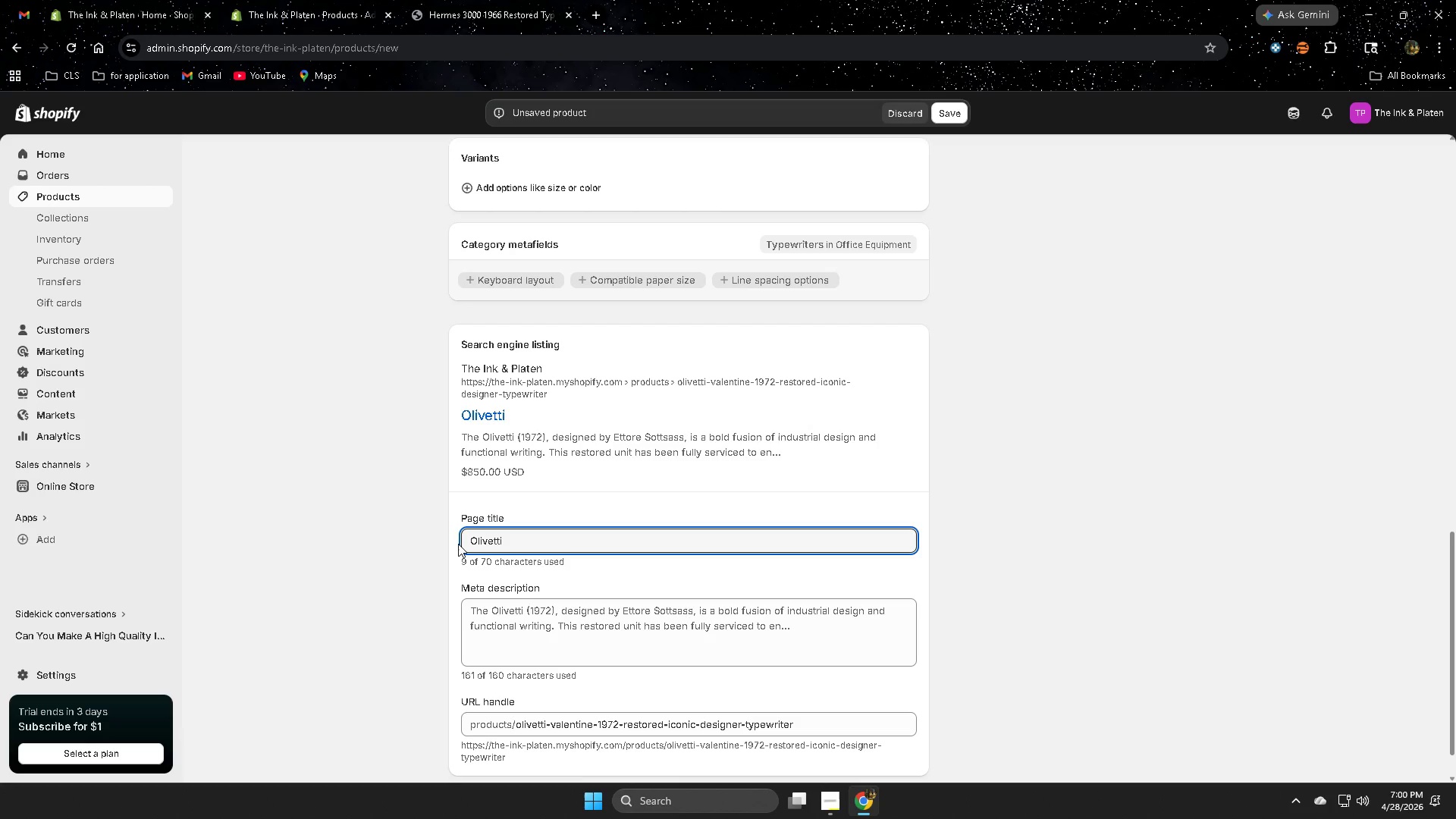 
type(Valentine)
 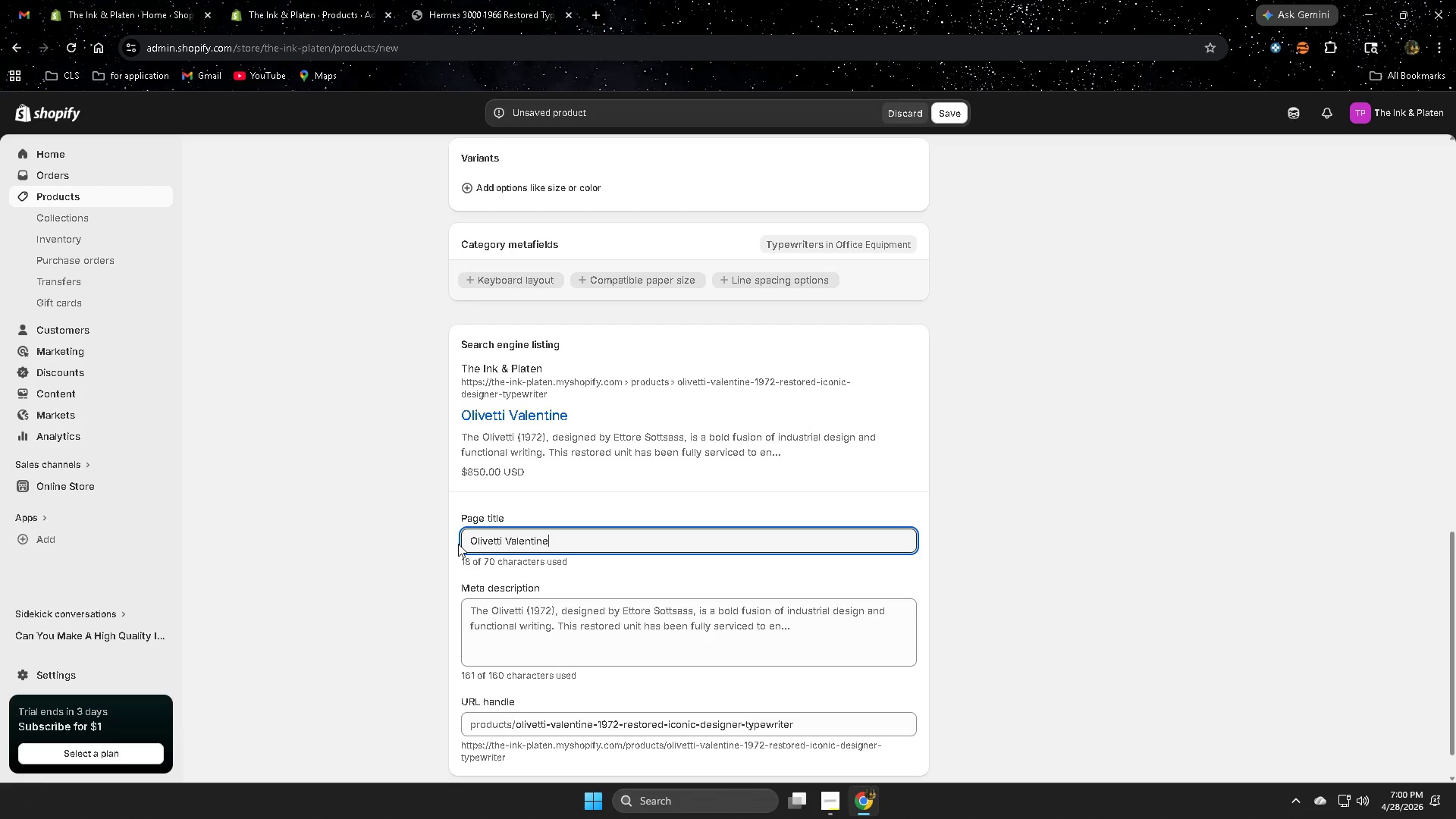 
key(Space)
 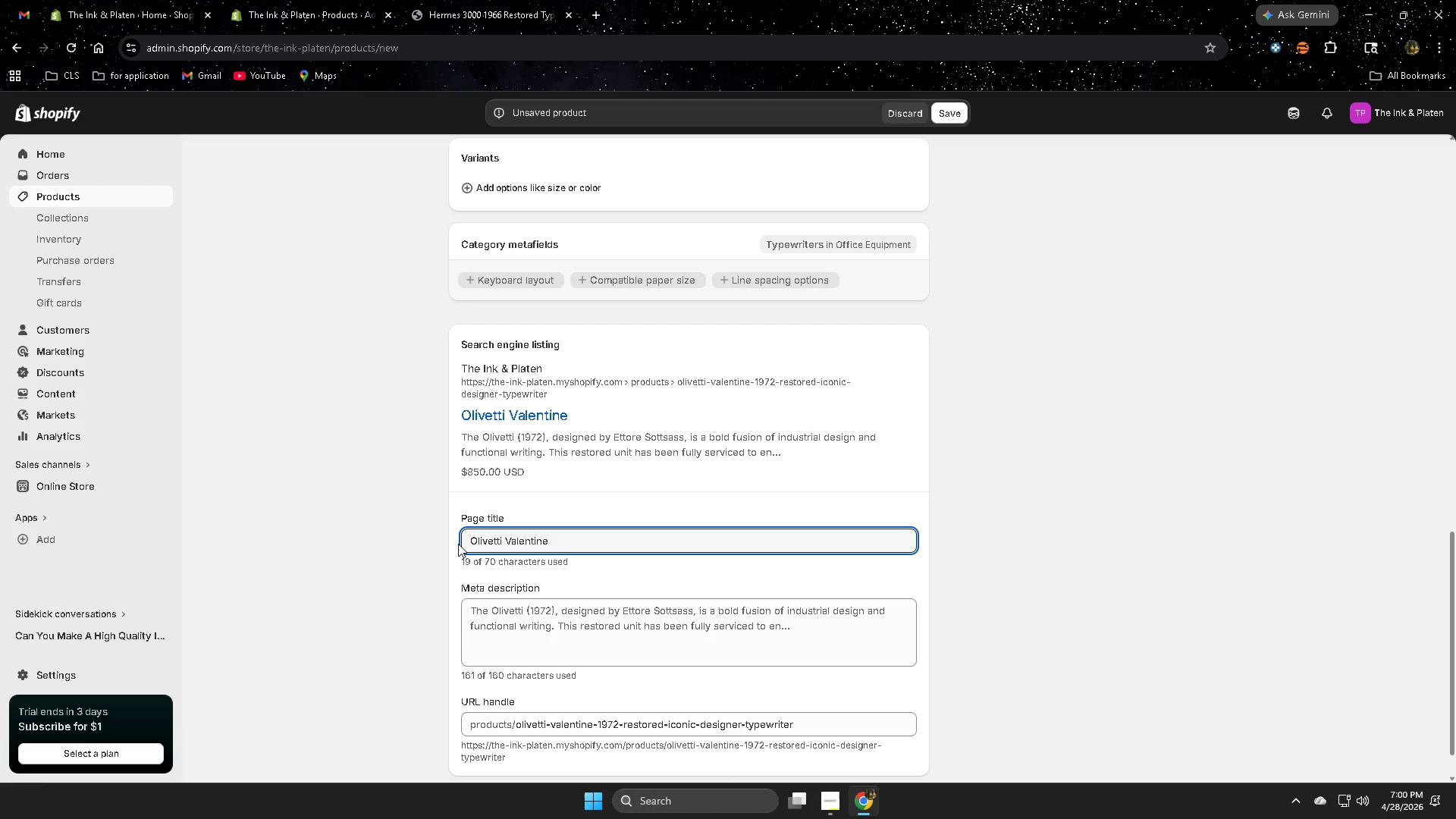 
key(Numpad1)
 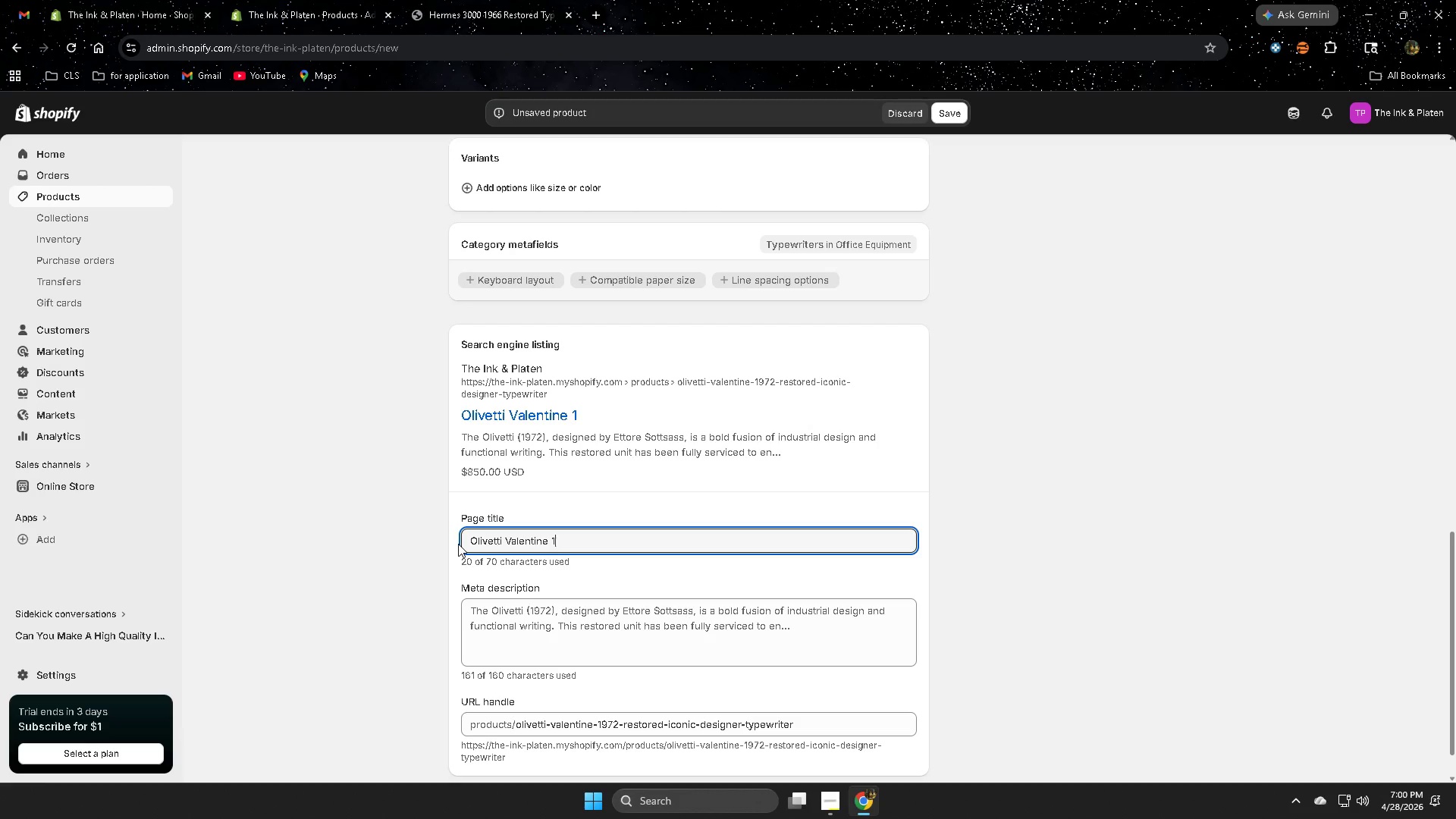 
key(Numpad9)
 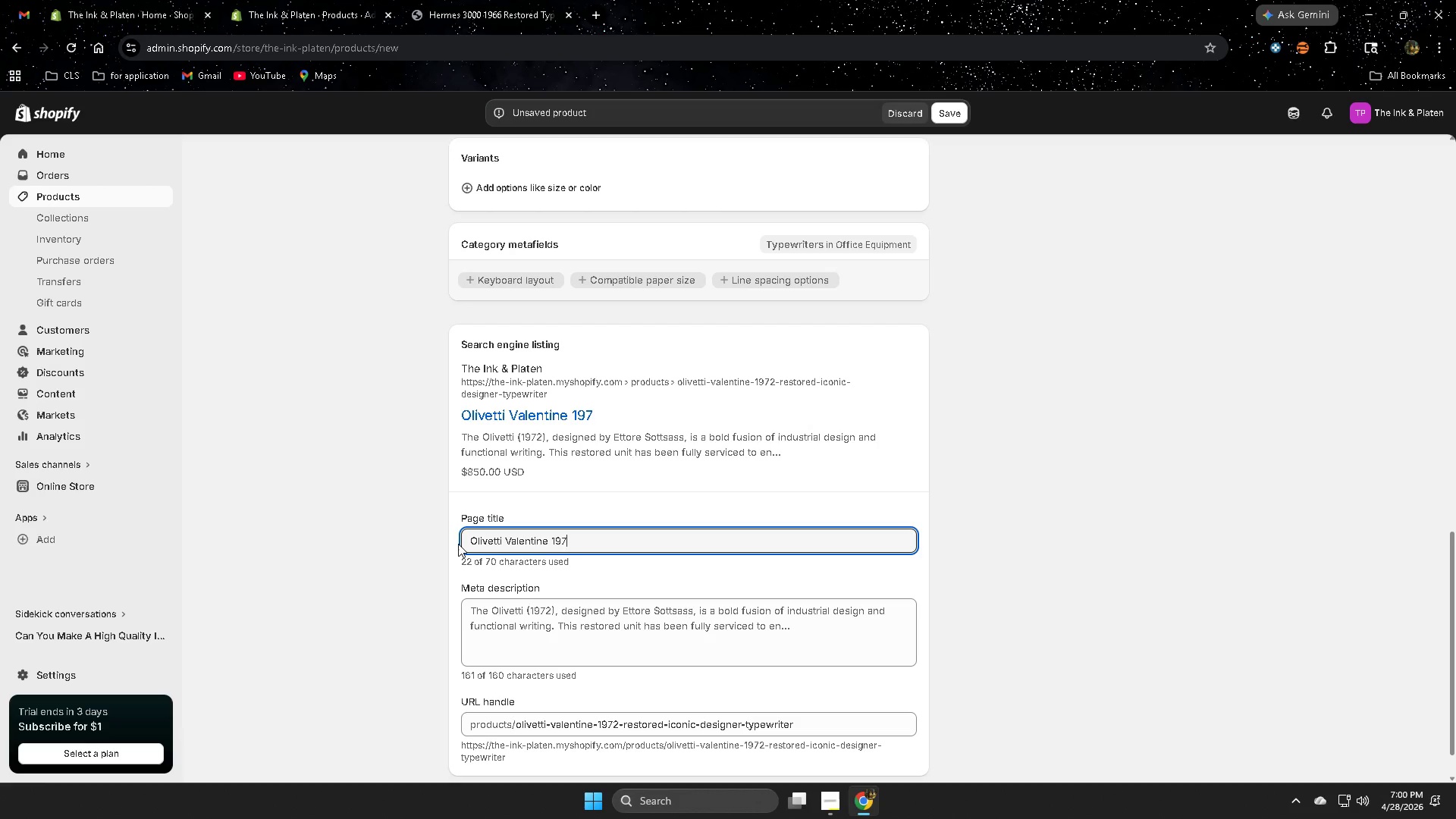 
key(Numpad7)
 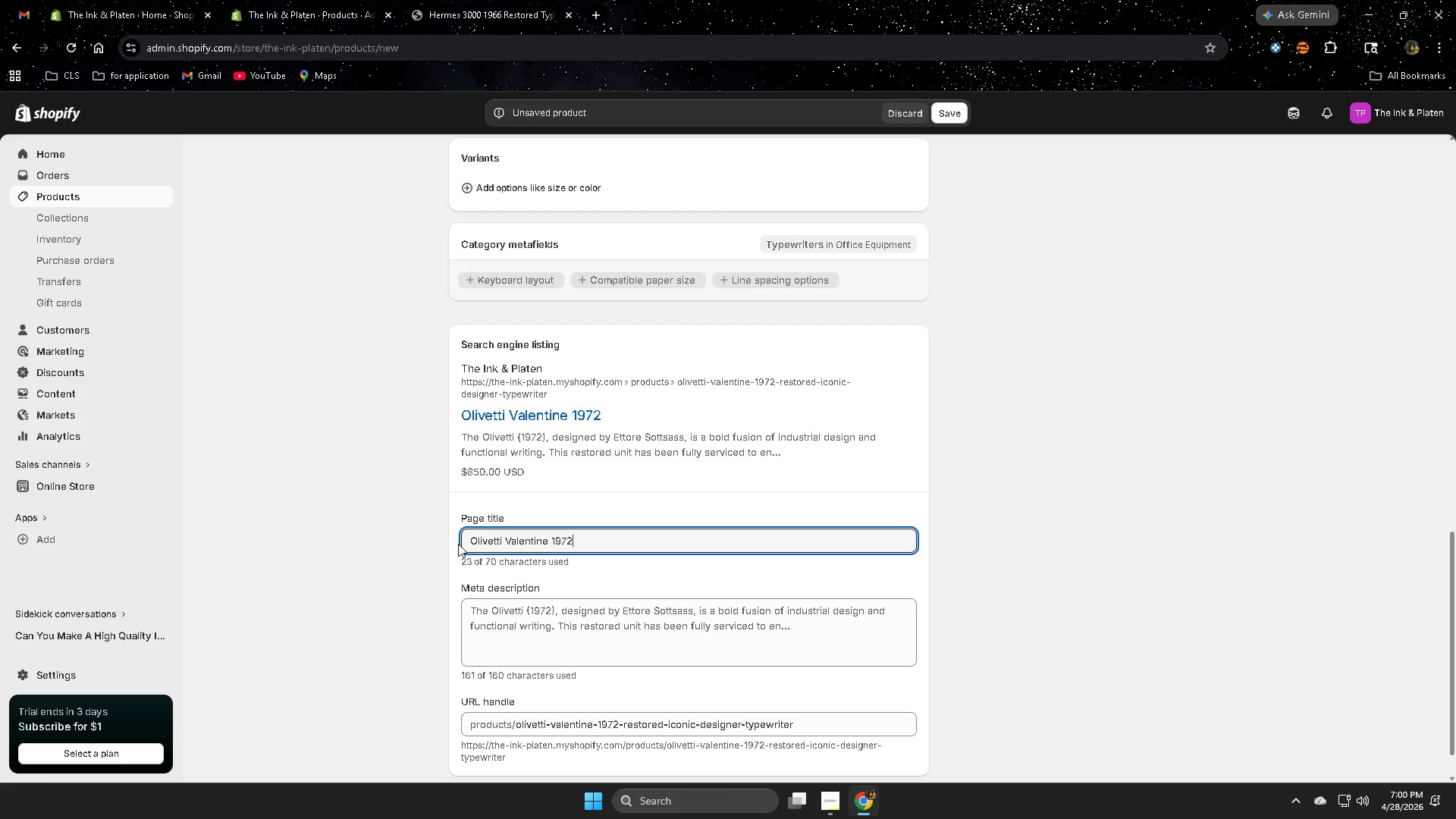 
key(Numpad2)
 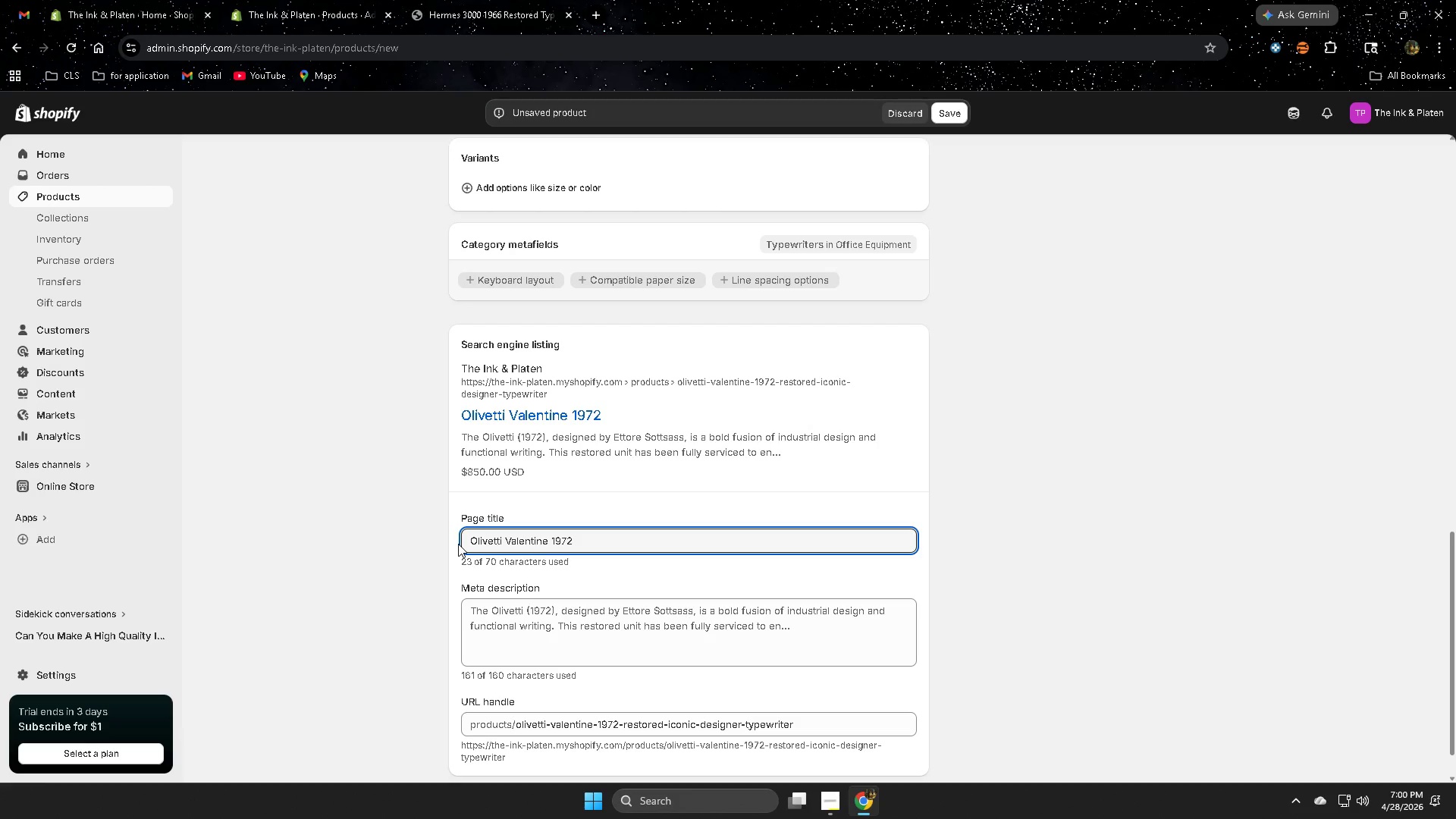 
type( Restored Typewriter)
 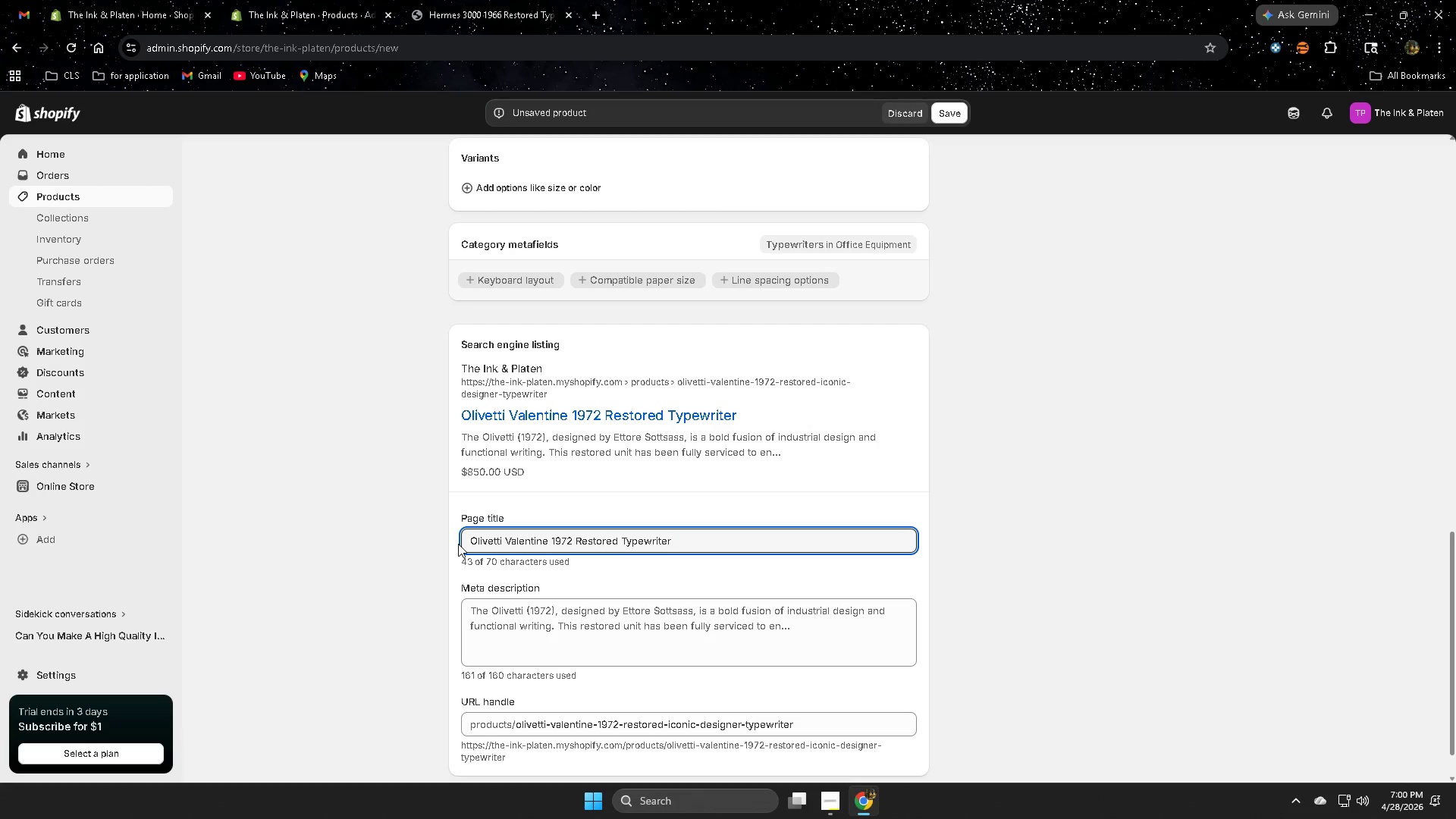 
left_click_drag(start_coordinate=[469, 609], to_coordinate=[473, 610])
 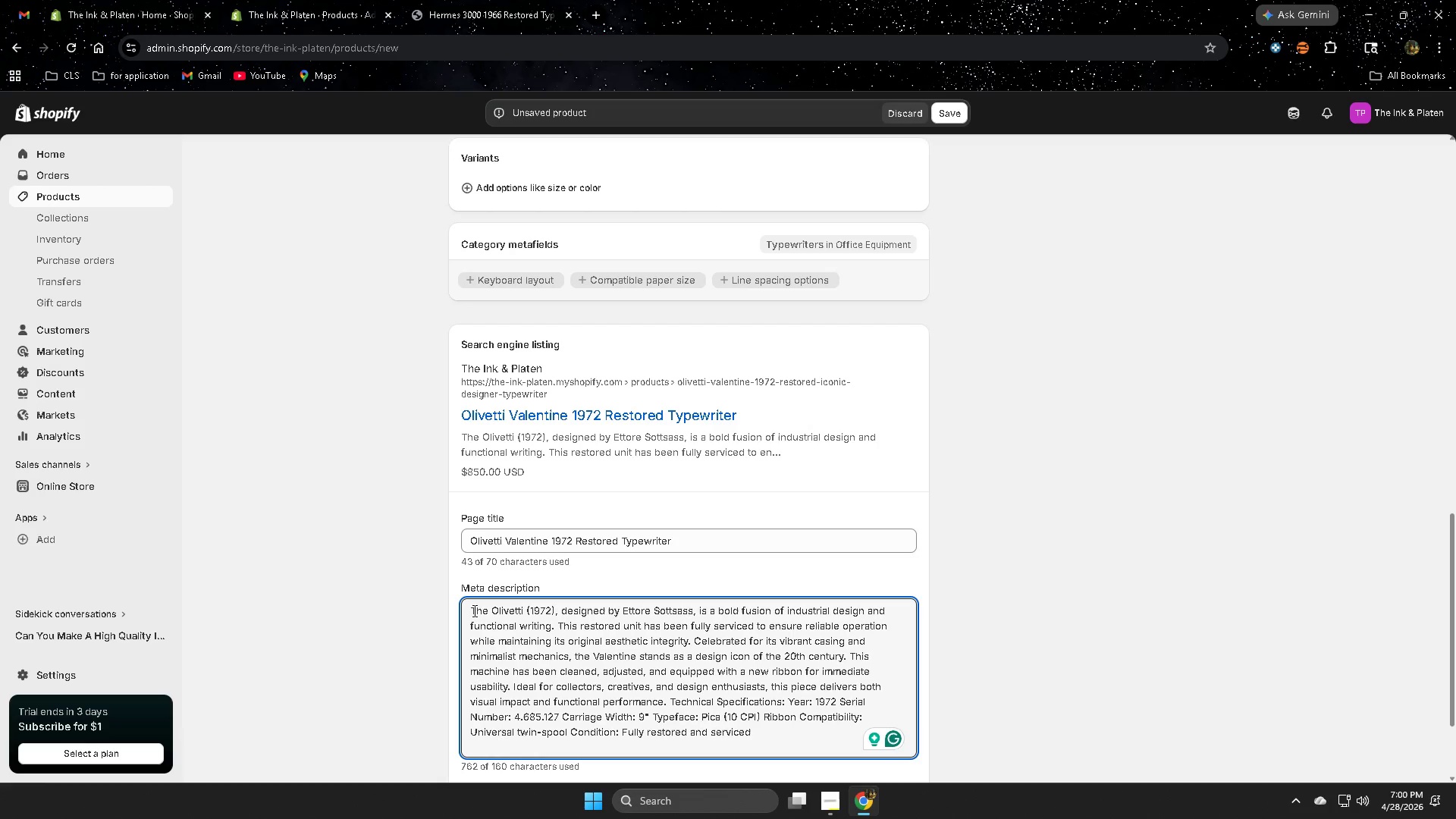 
key(Control+A)
 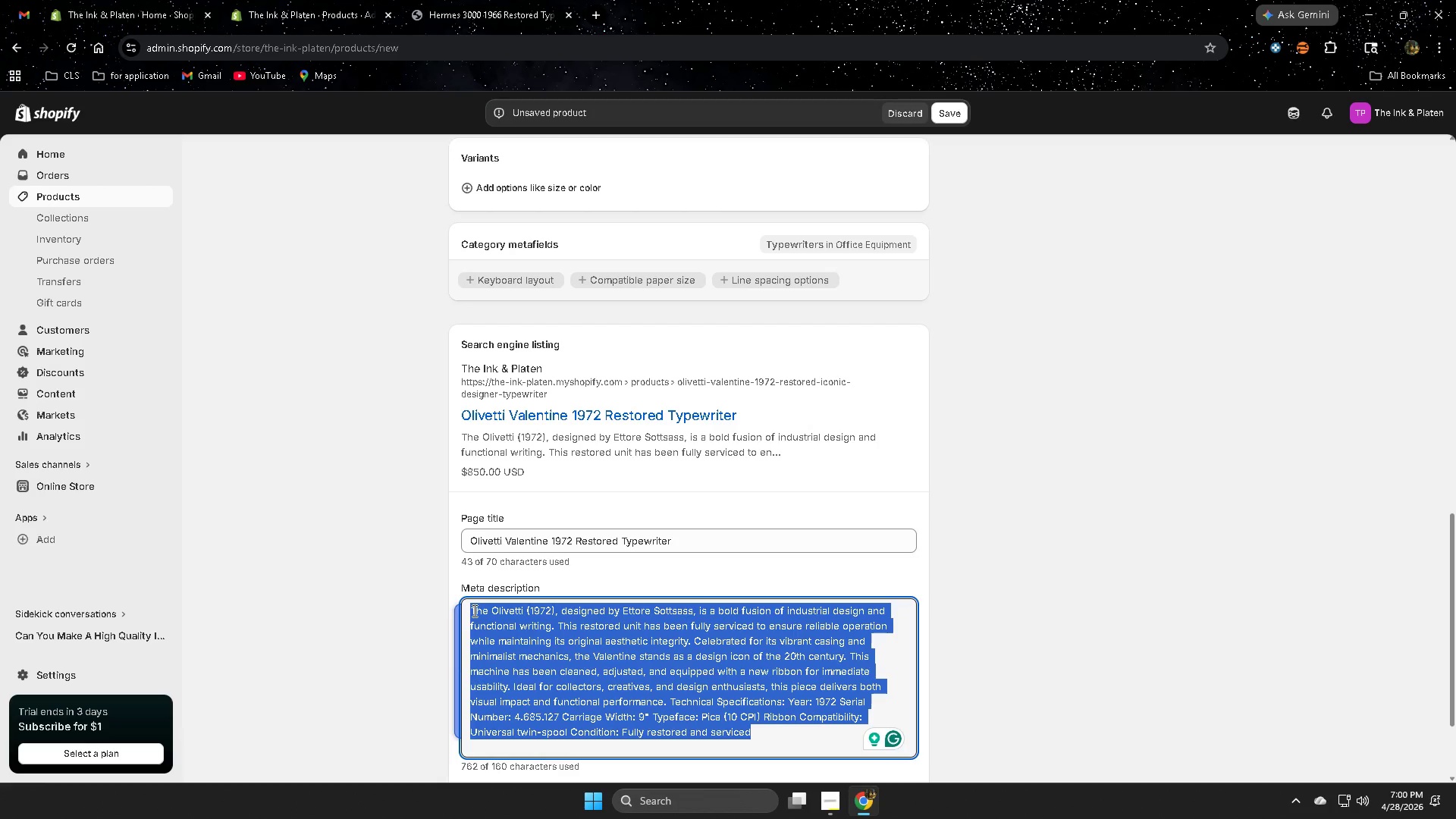 
type(Restoed)
key(Backspace)
key(Backspace)
type(red Olev)
key(Backspace)
key(Backspace)
type(evetti )
 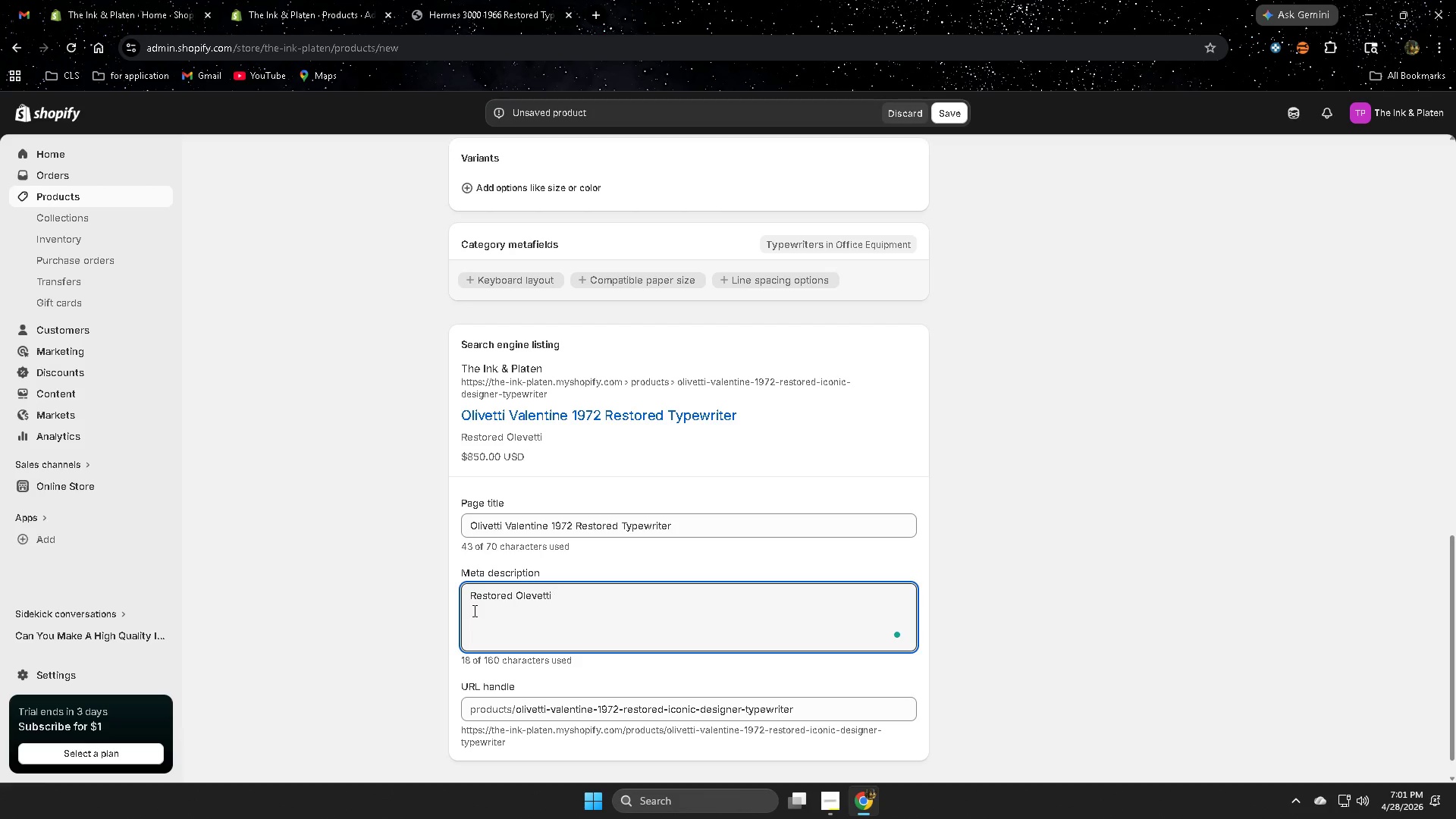 
key(ArrowLeft)
 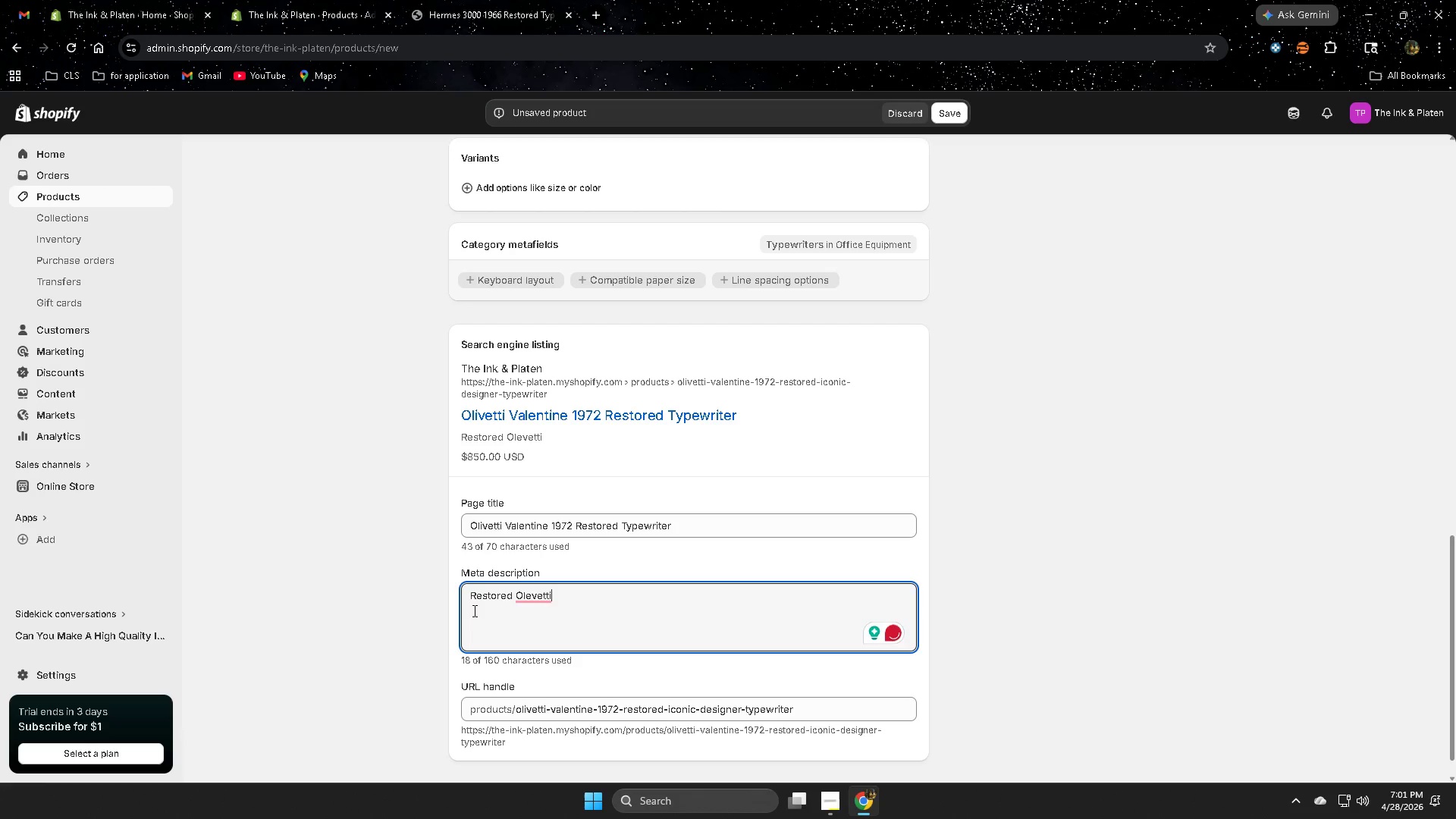 
key(ArrowLeft)
 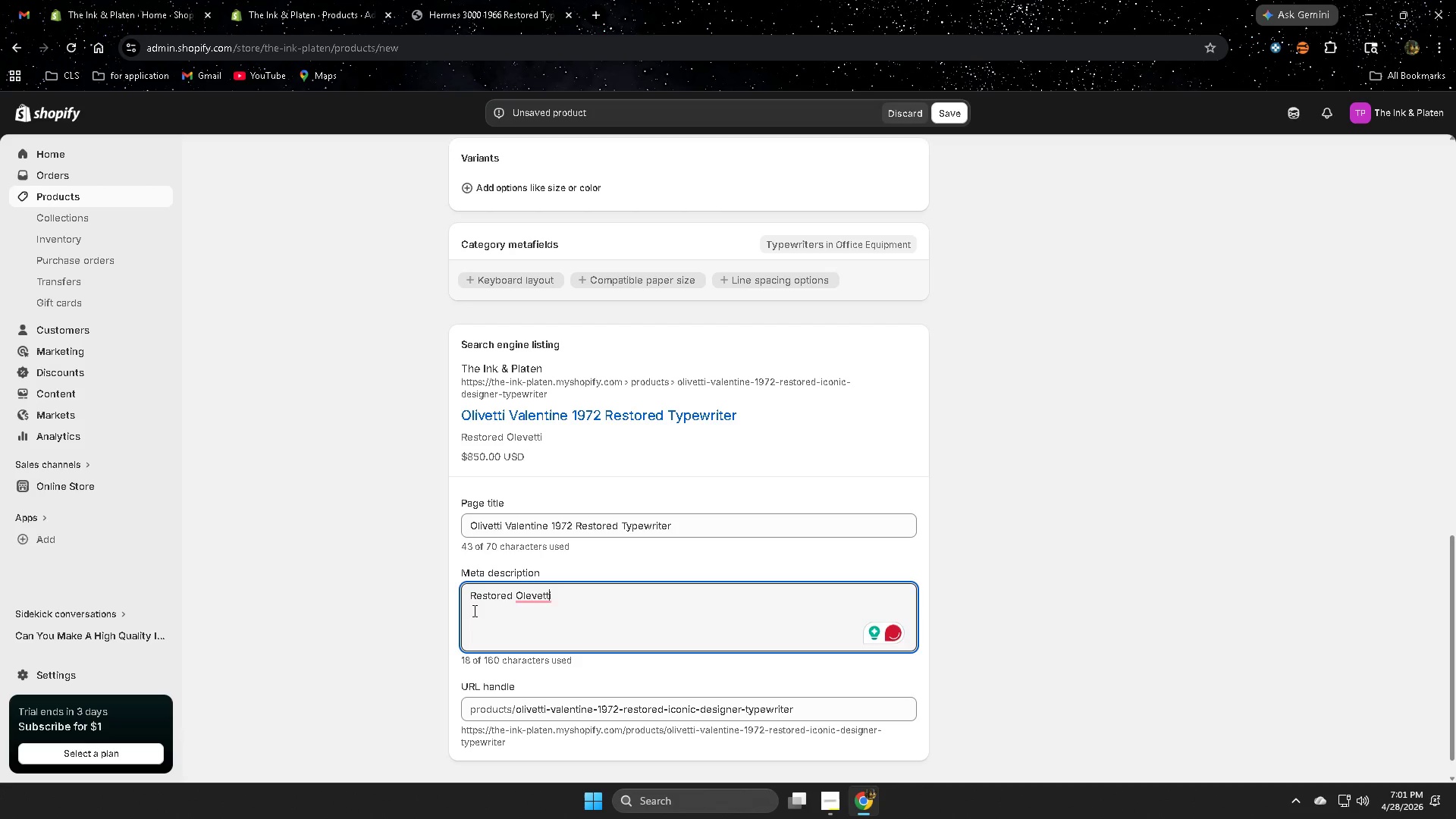 
key(ArrowLeft)
 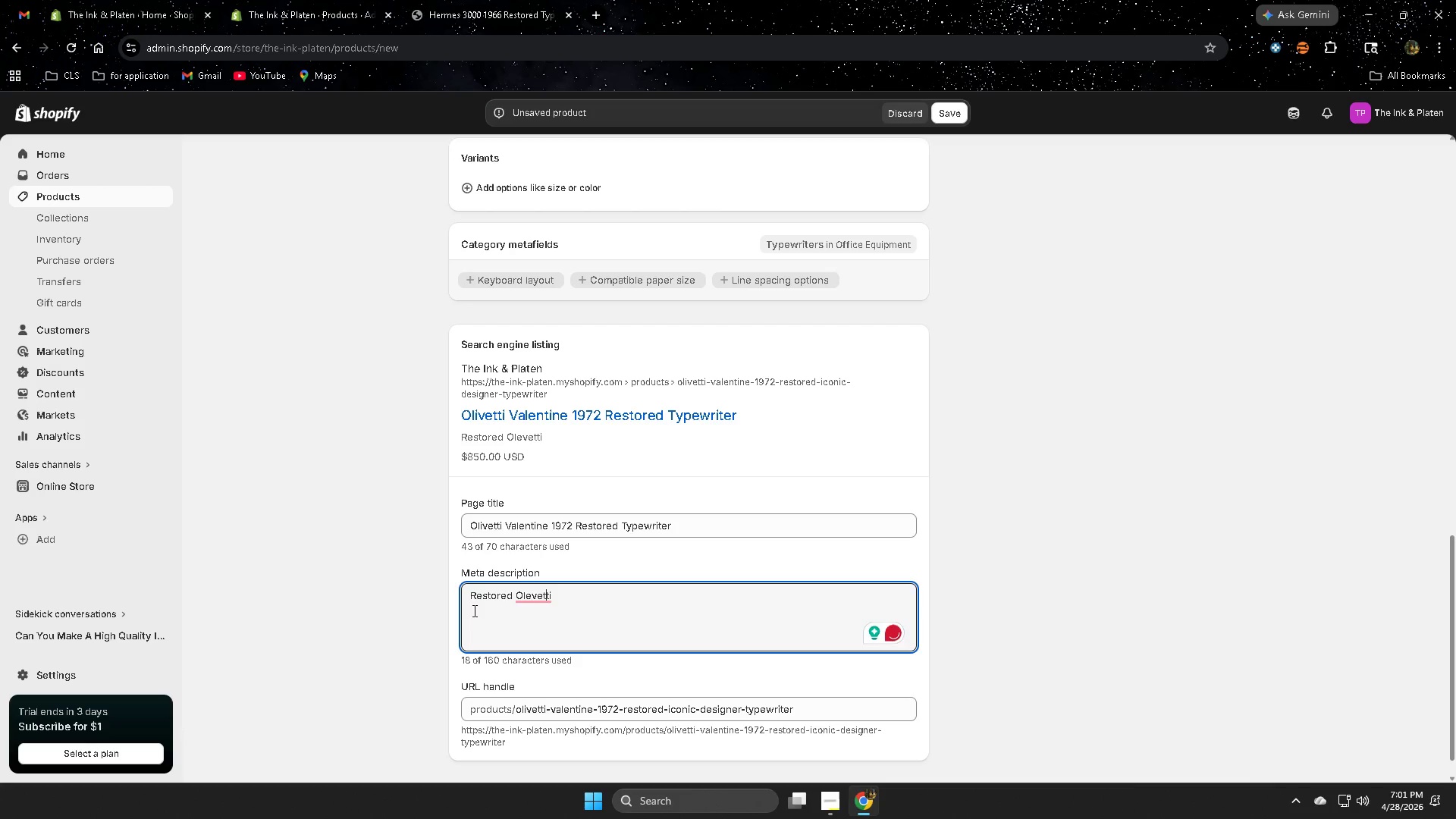 
key(ArrowLeft)
 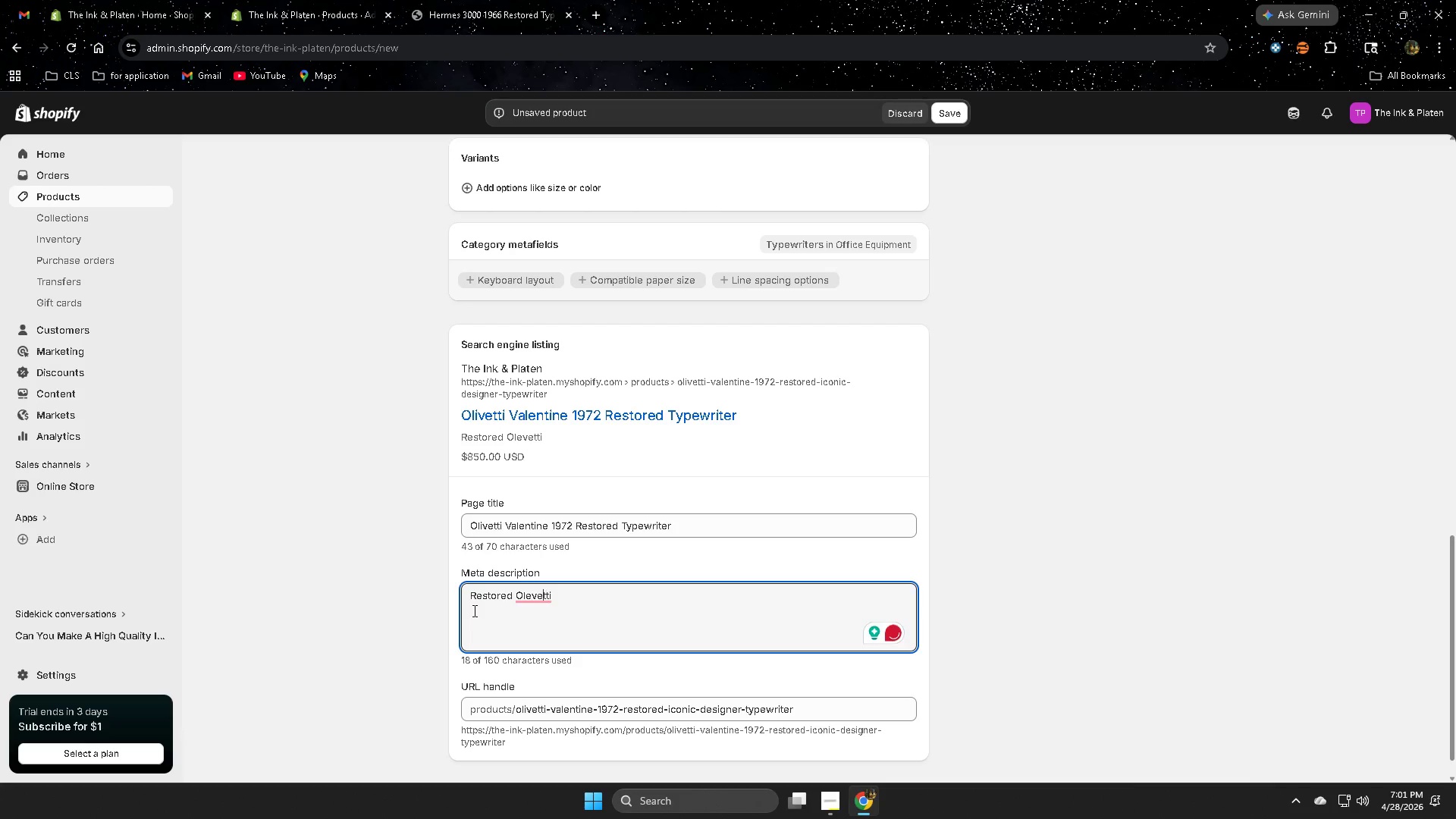 
key(ArrowLeft)
 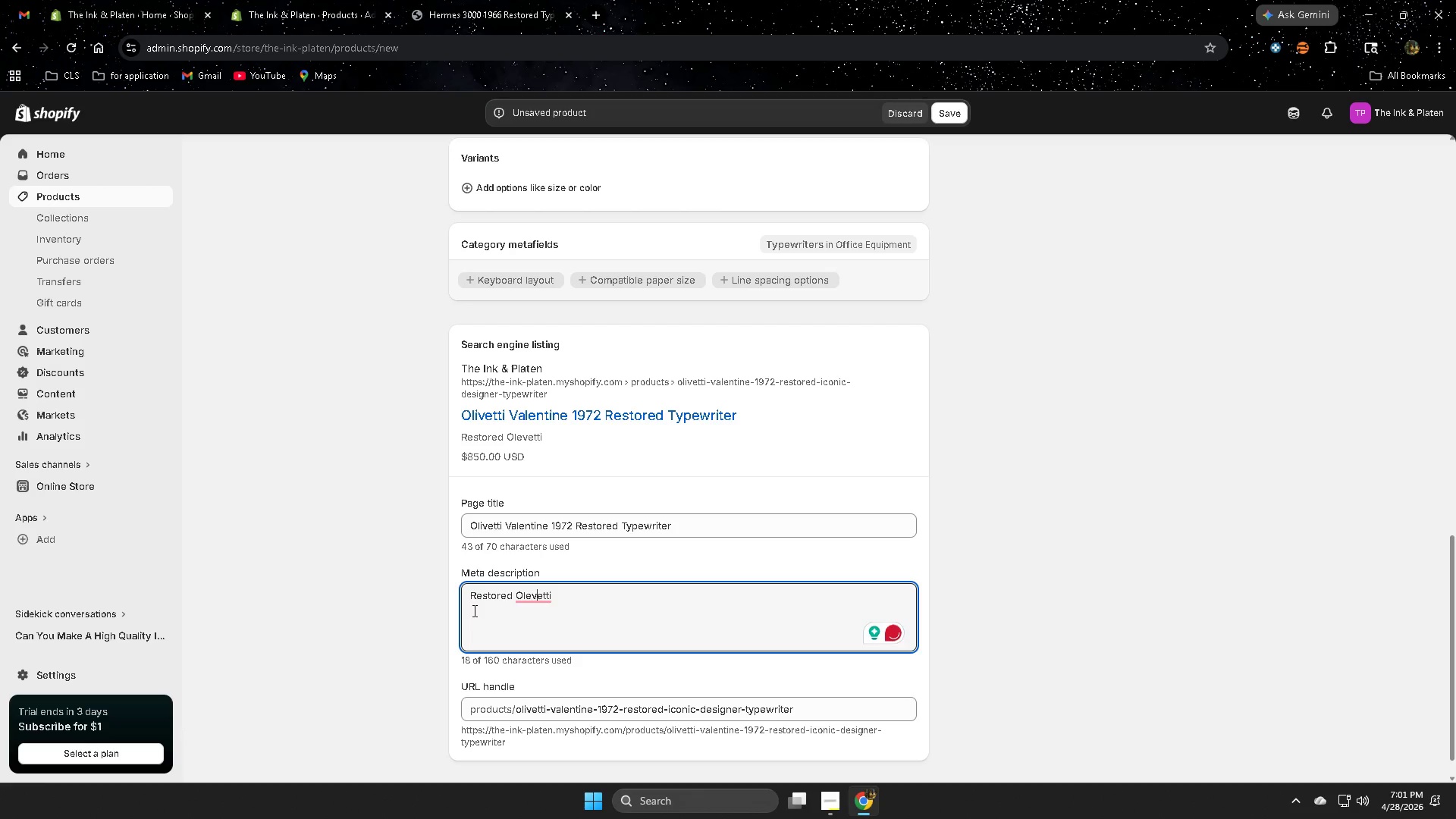 
key(ArrowLeft)
 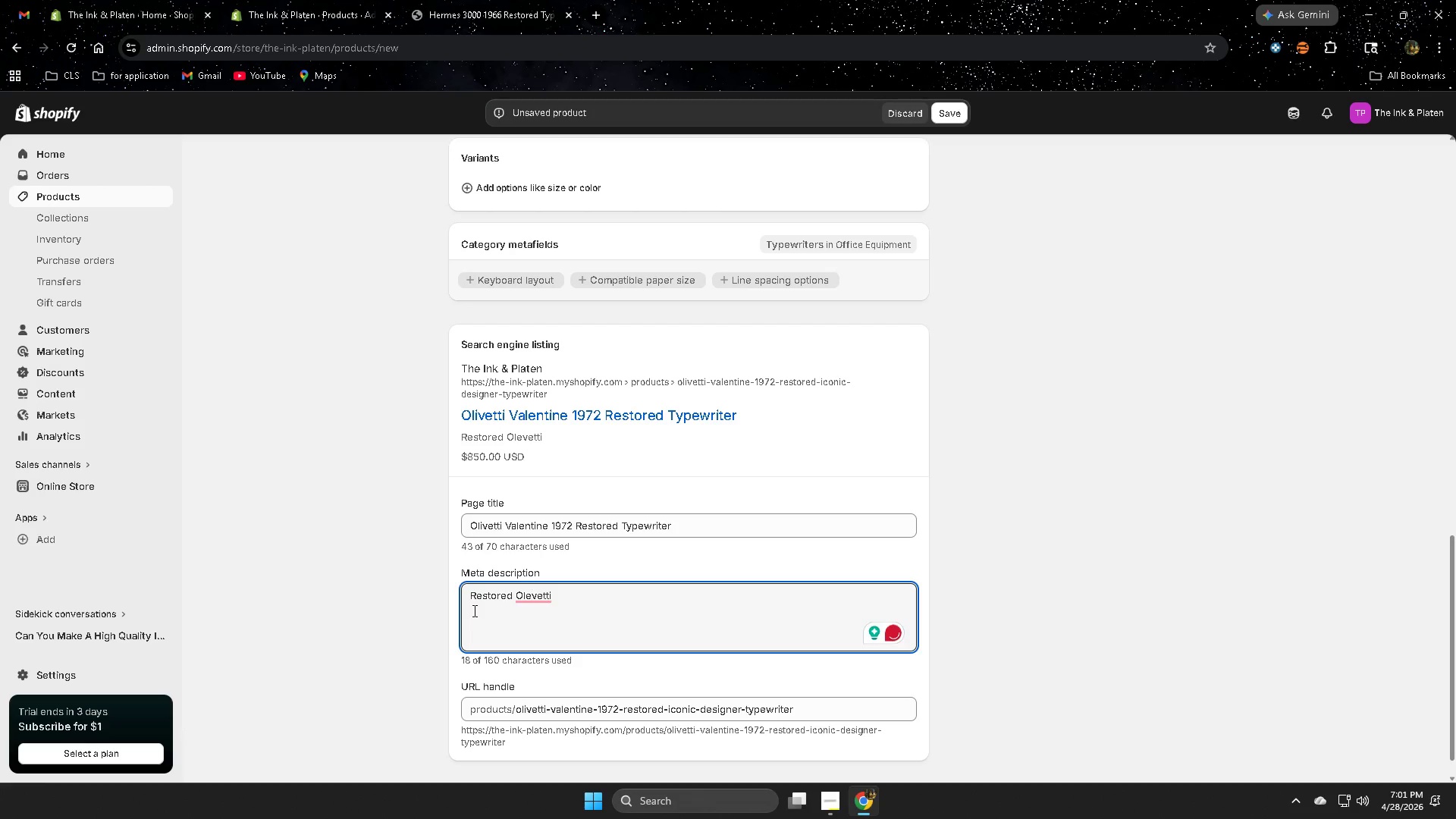 
key(Backspace)
 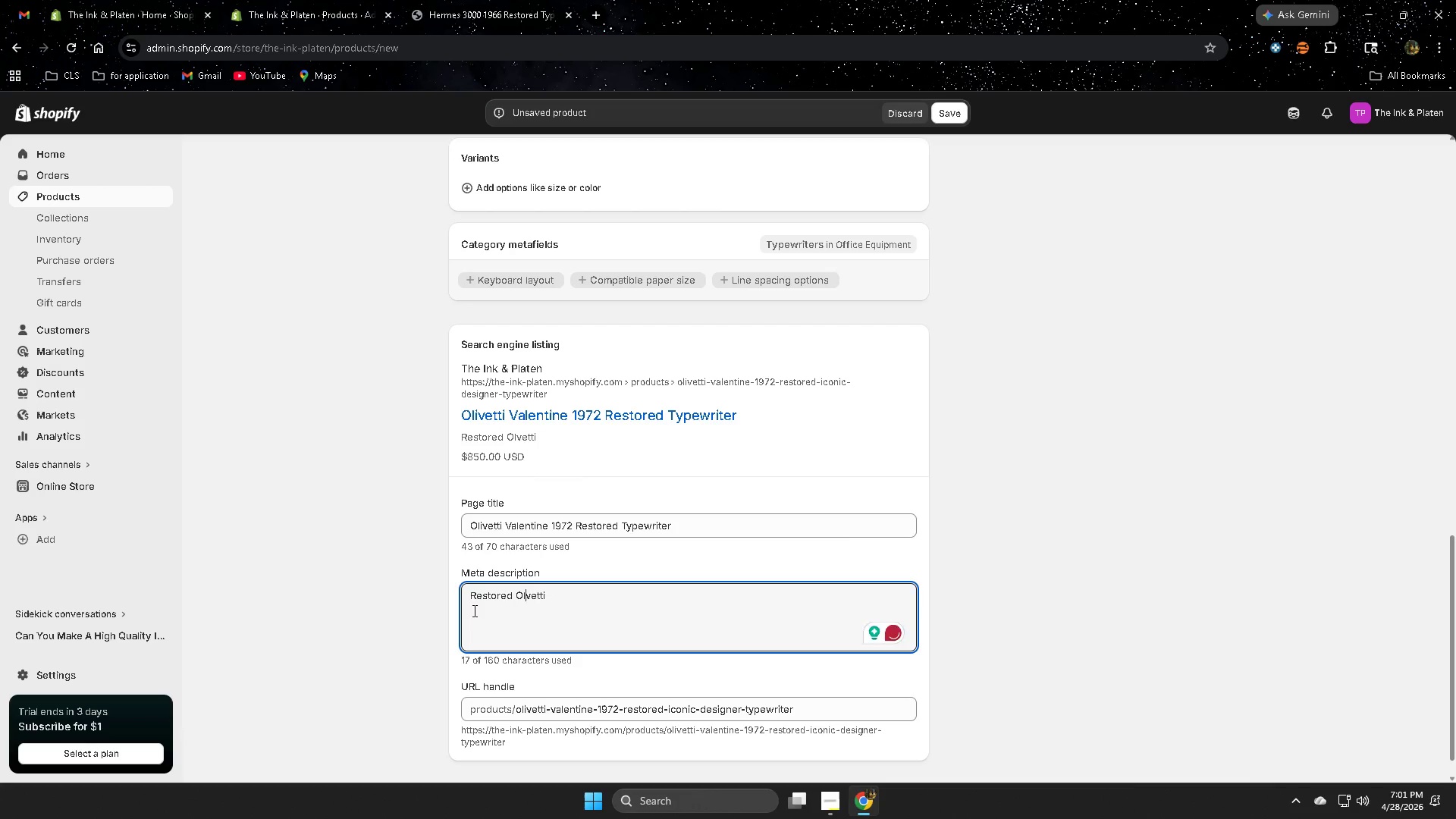 
key(I)
 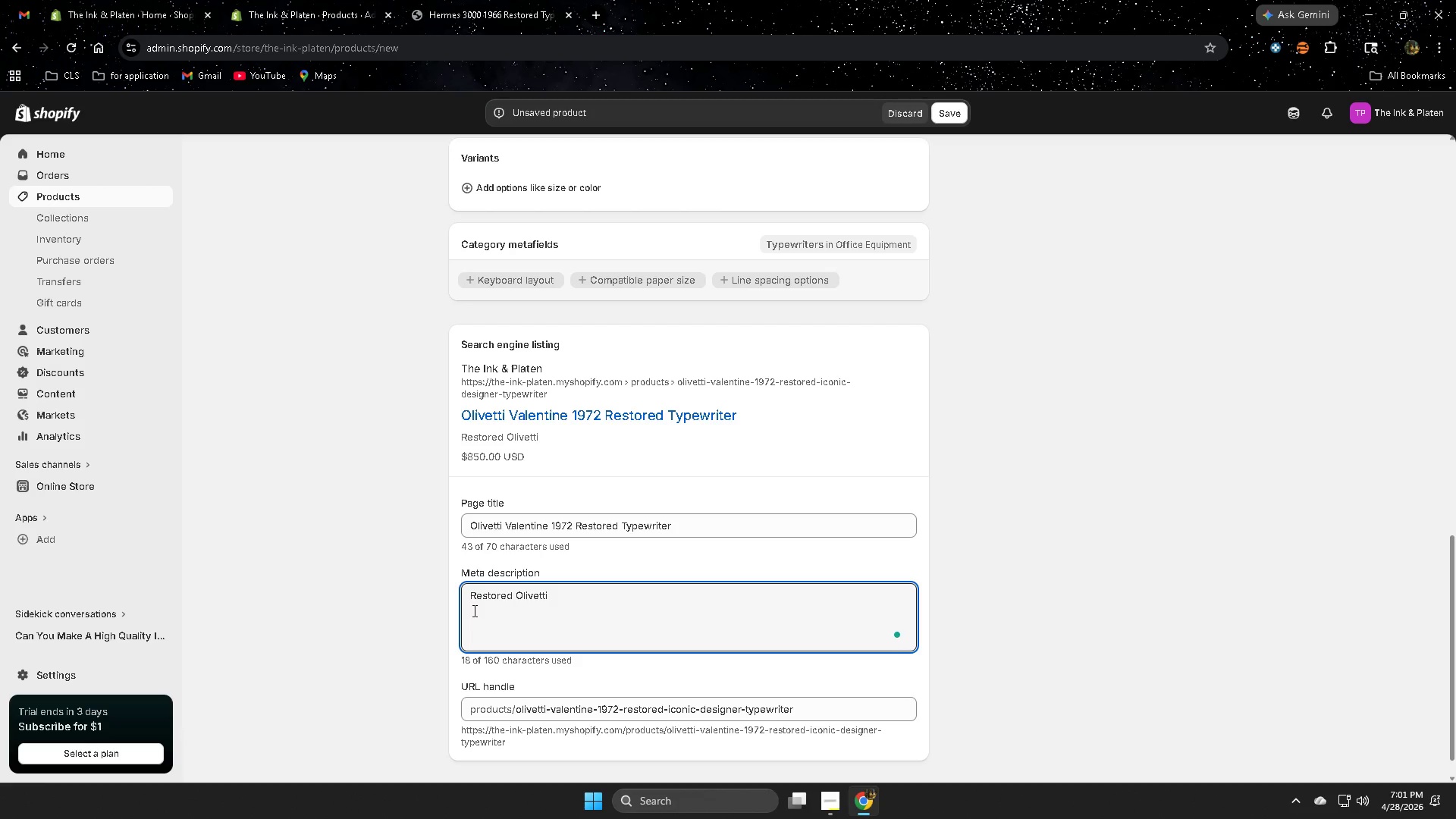 
key(ArrowRight)
 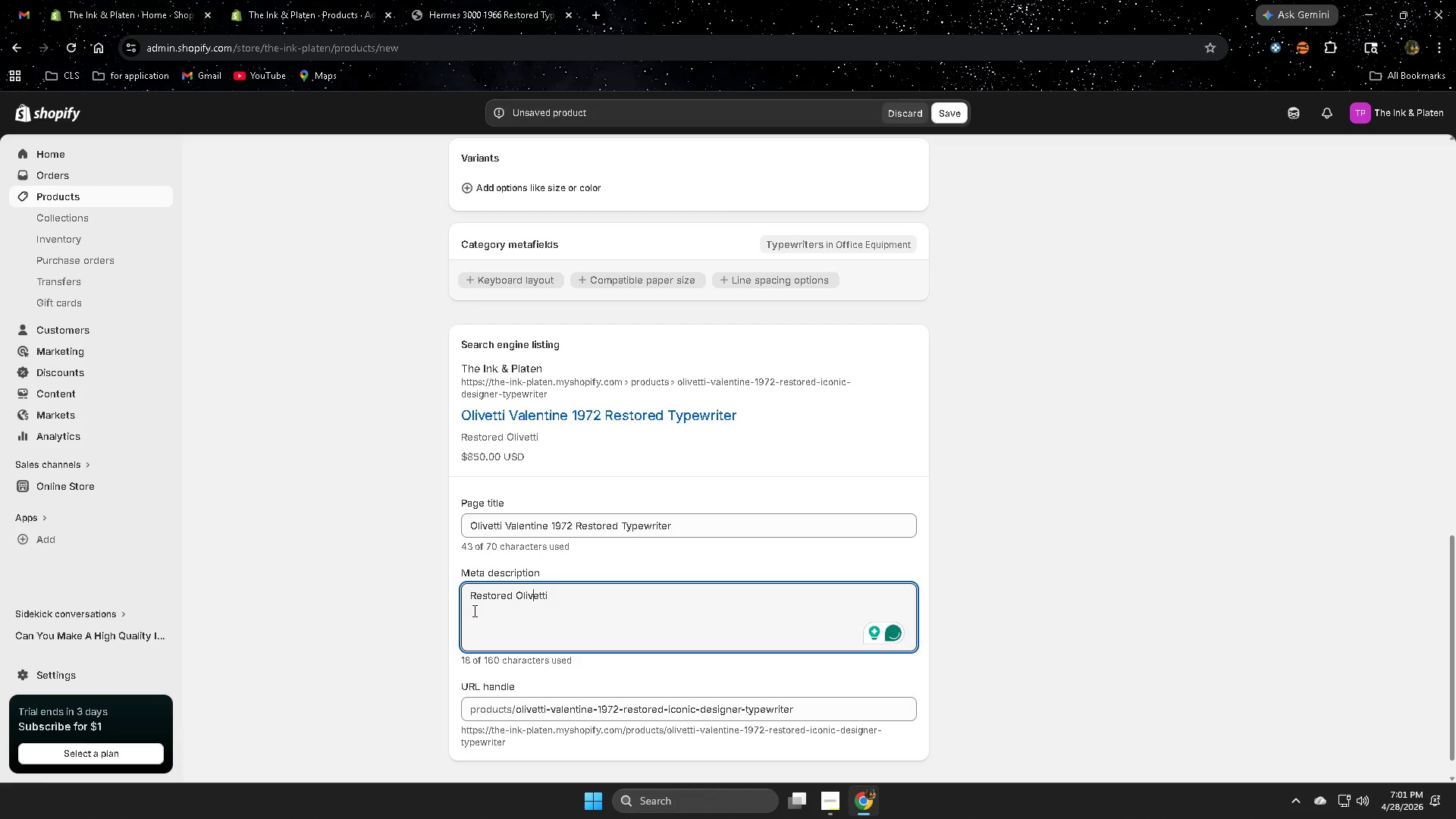 
key(ArrowRight)
 